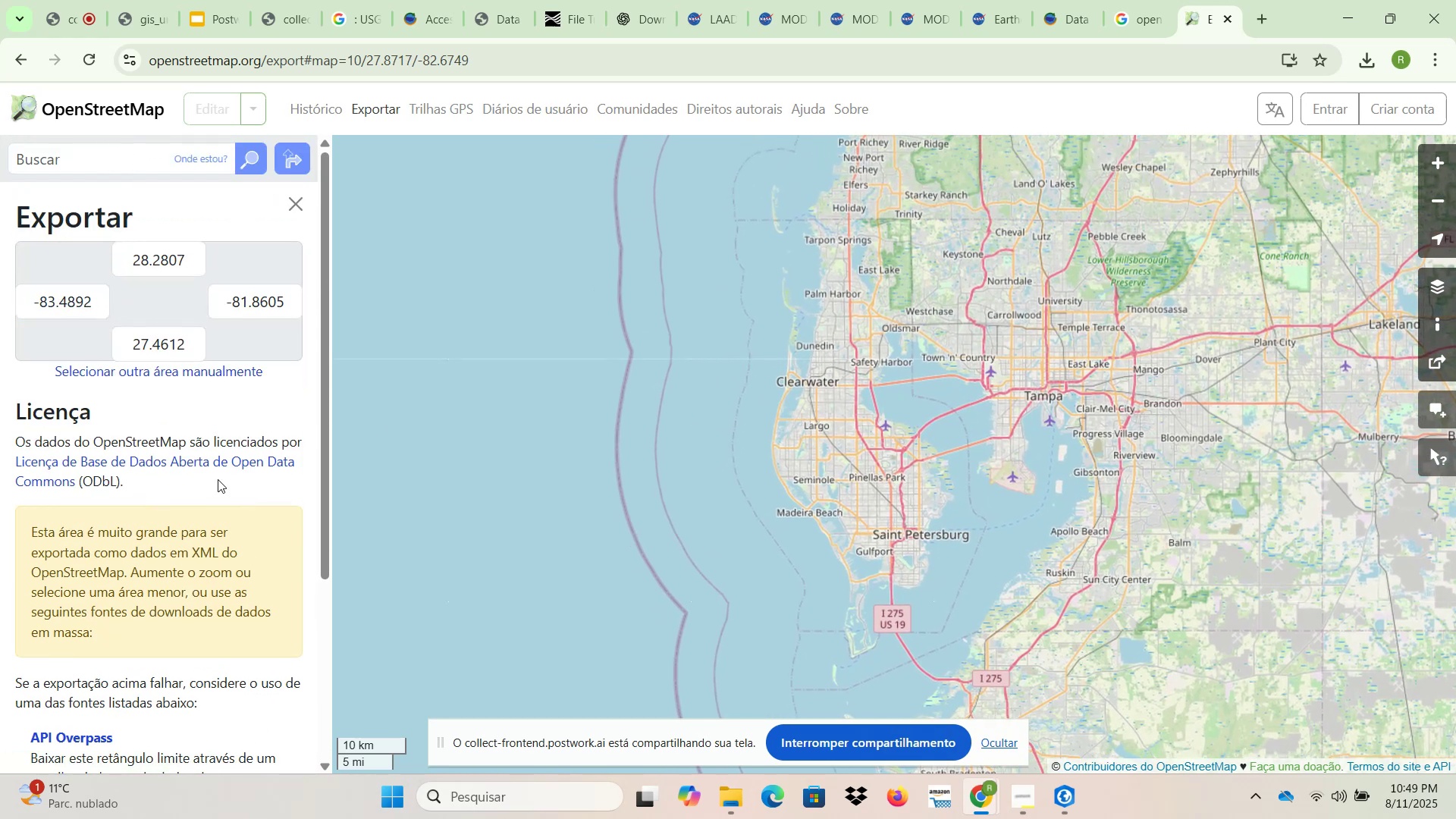 
scroll: coordinate [196, 550], scroll_direction: down, amount: 3.0
 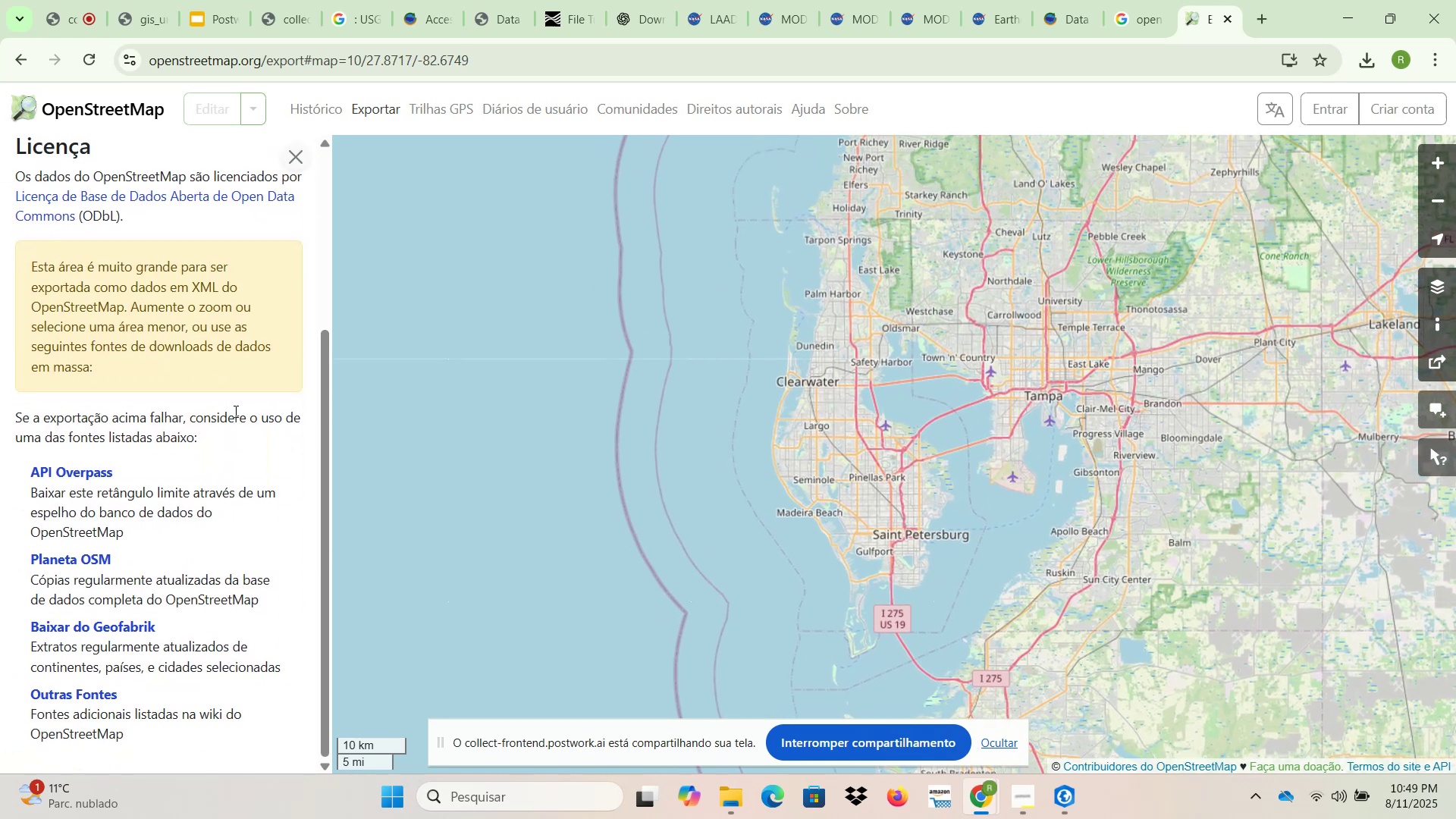 
scroll: coordinate [1134, 515], scroll_direction: up, amount: 1.0
 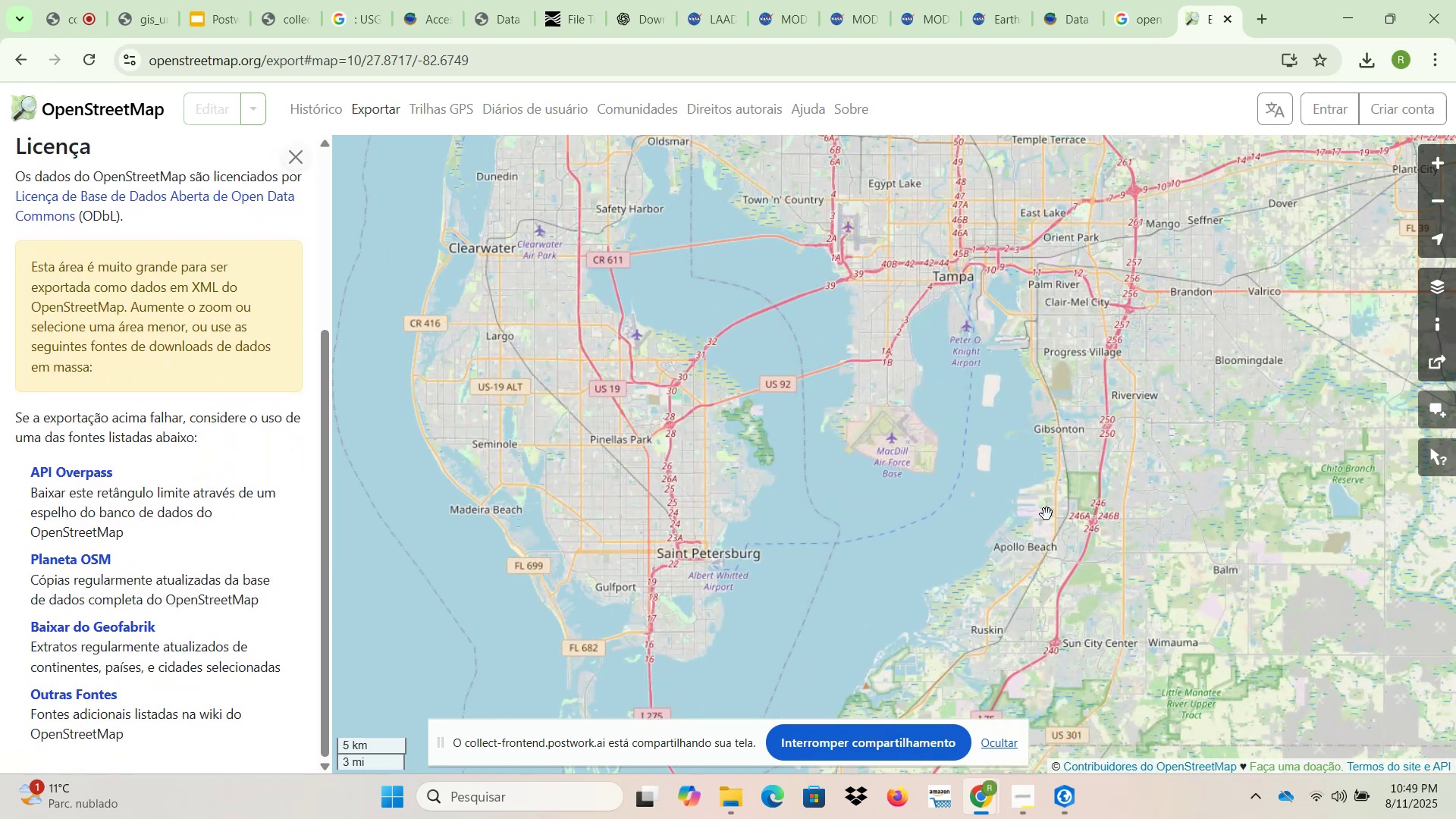 
left_click_drag(start_coordinate=[932, 514], to_coordinate=[1213, 515])
 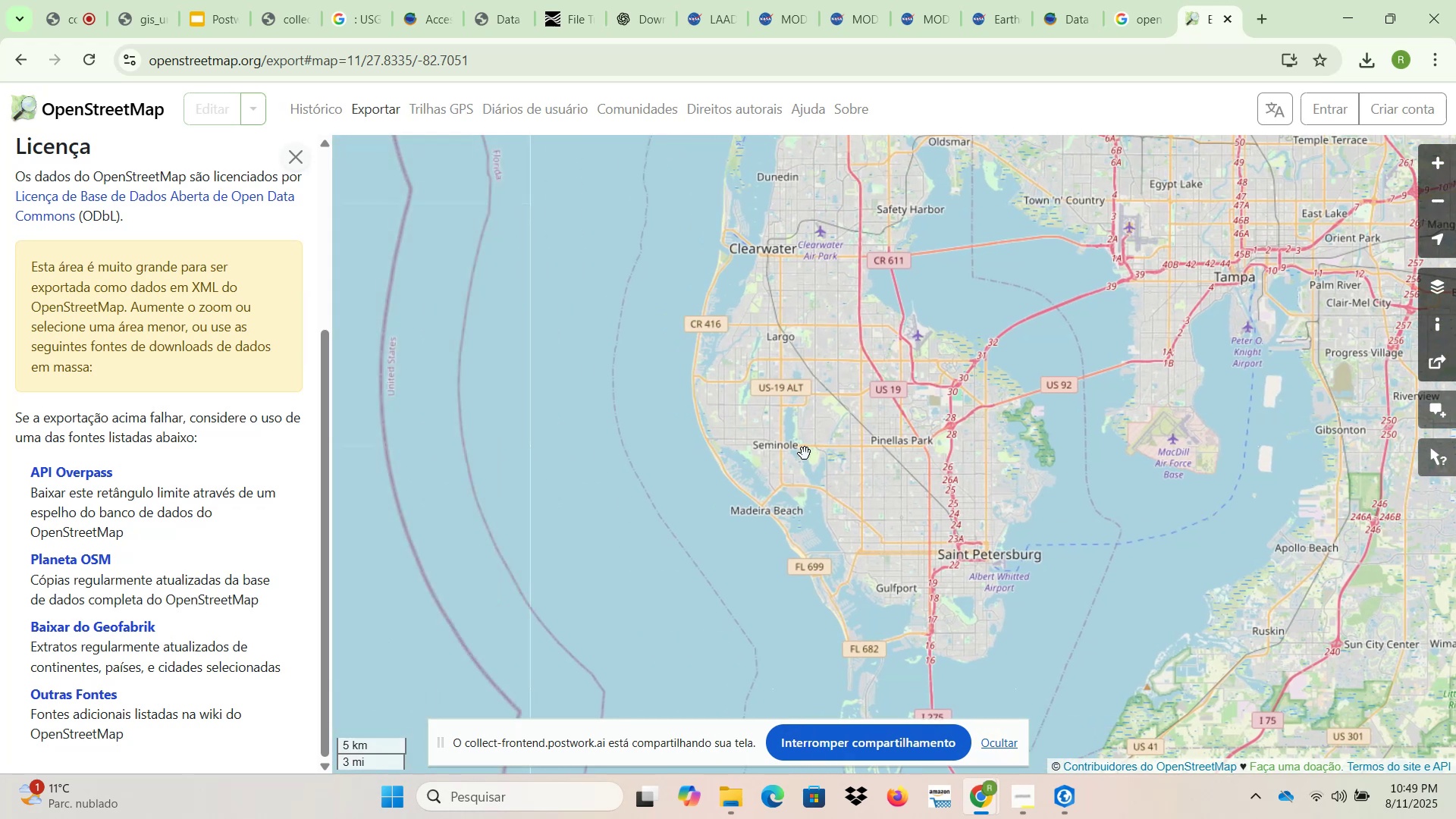 
scroll: coordinate [780, 447], scroll_direction: up, amount: 1.0
 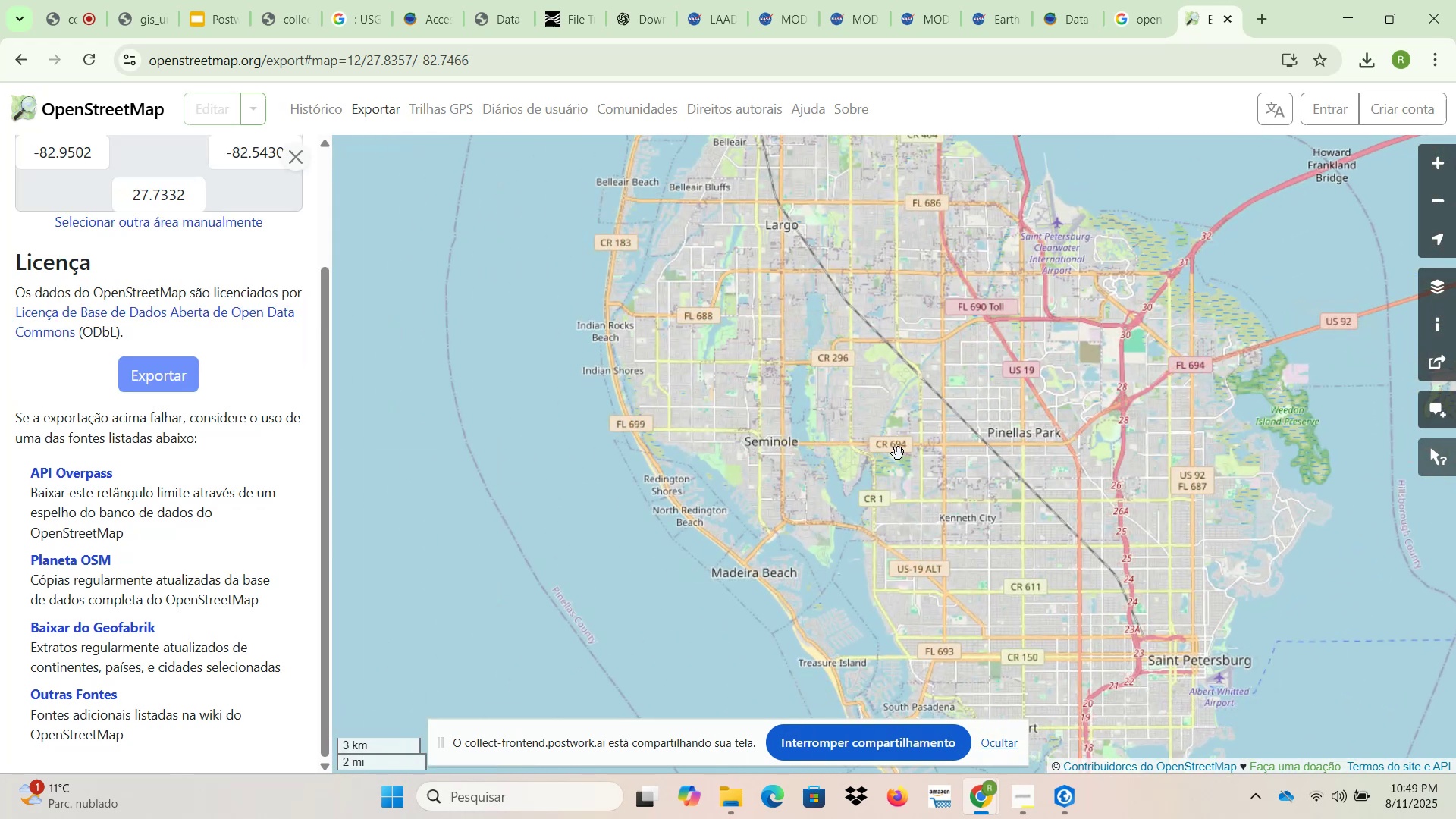 
left_click_drag(start_coordinate=[957, 469], to_coordinate=[777, 351])
 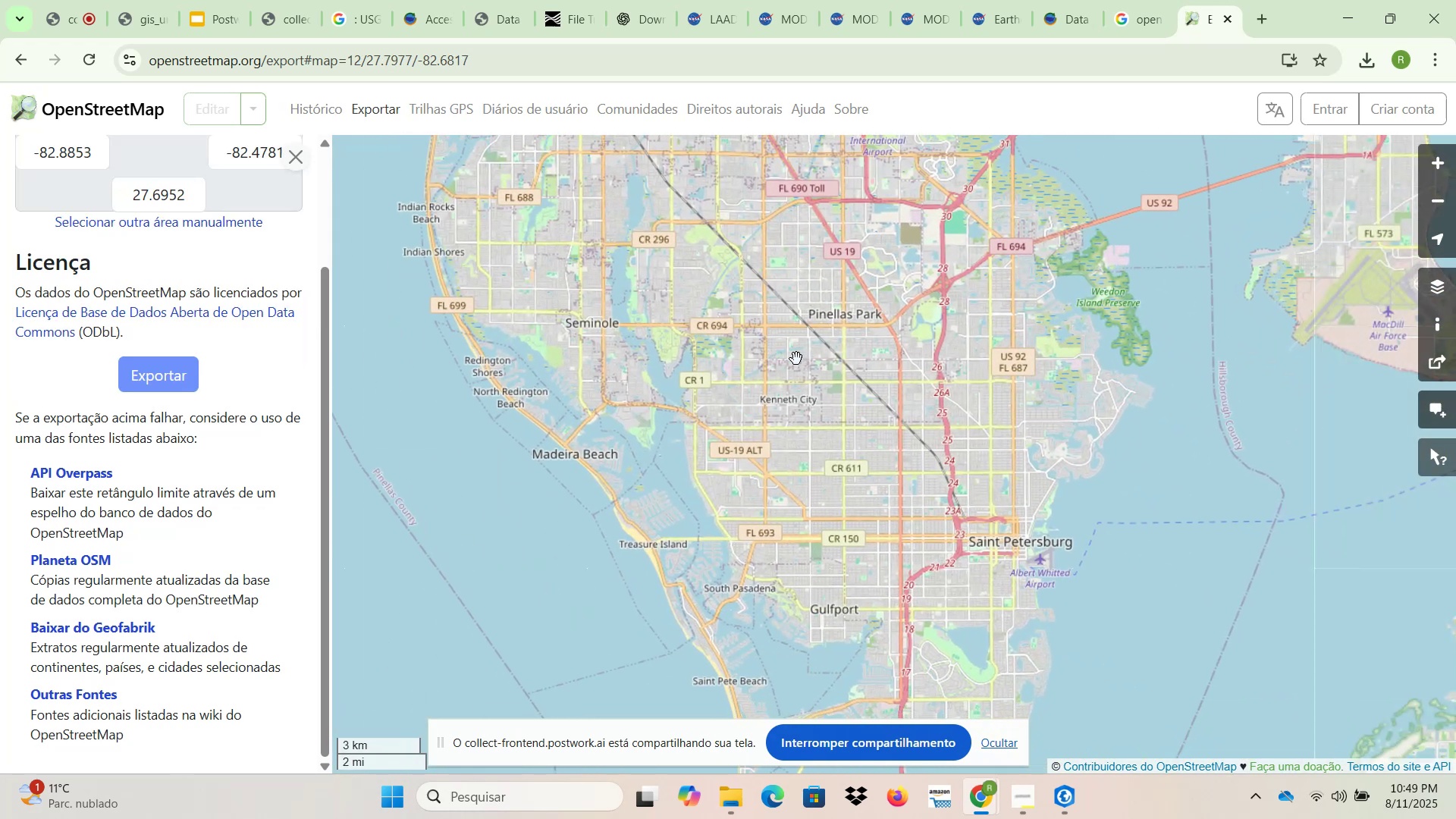 
scroll: coordinate [819, 384], scroll_direction: down, amount: 1.0
 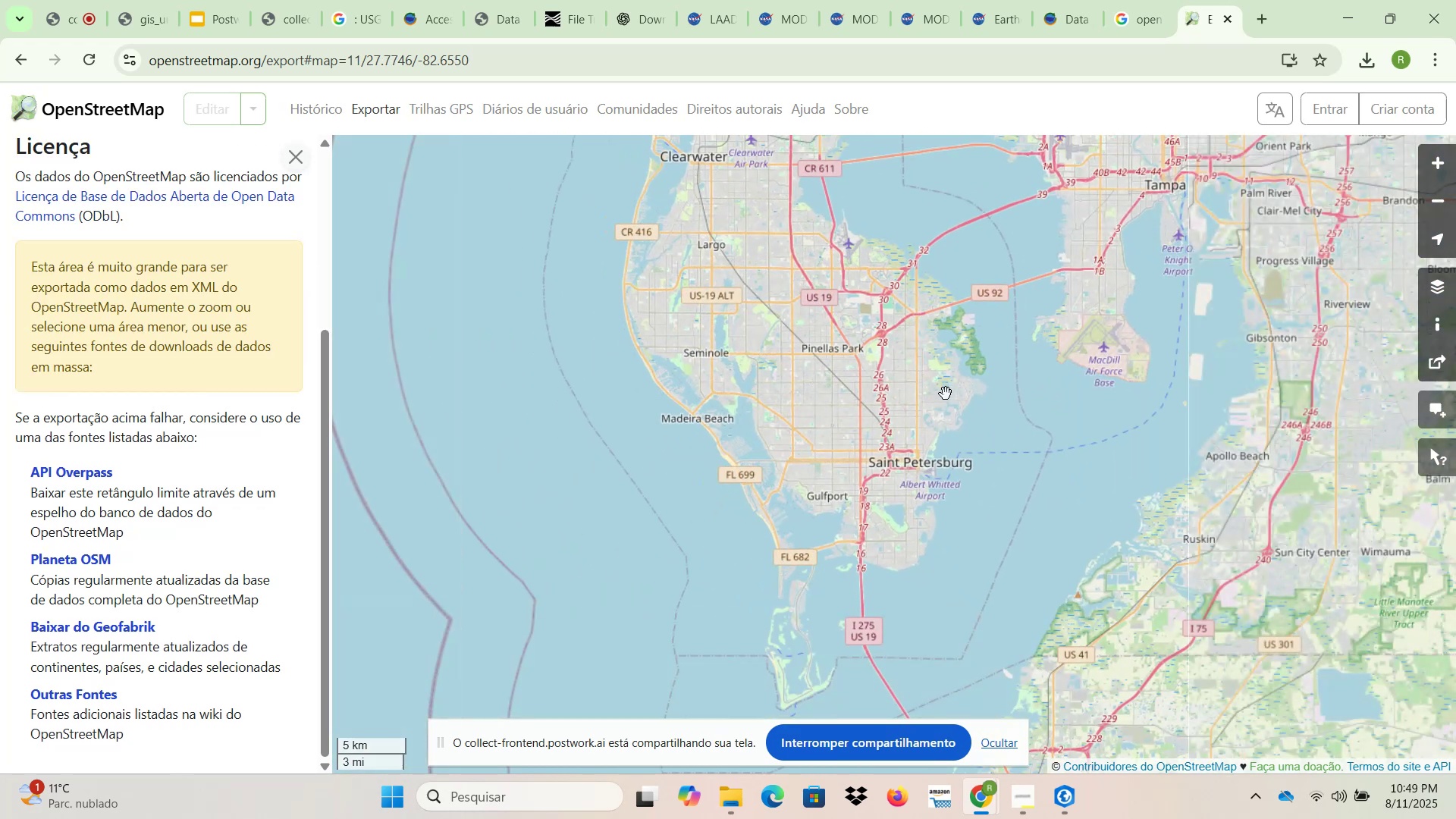 
left_click_drag(start_coordinate=[943, 395], to_coordinate=[843, 463])
 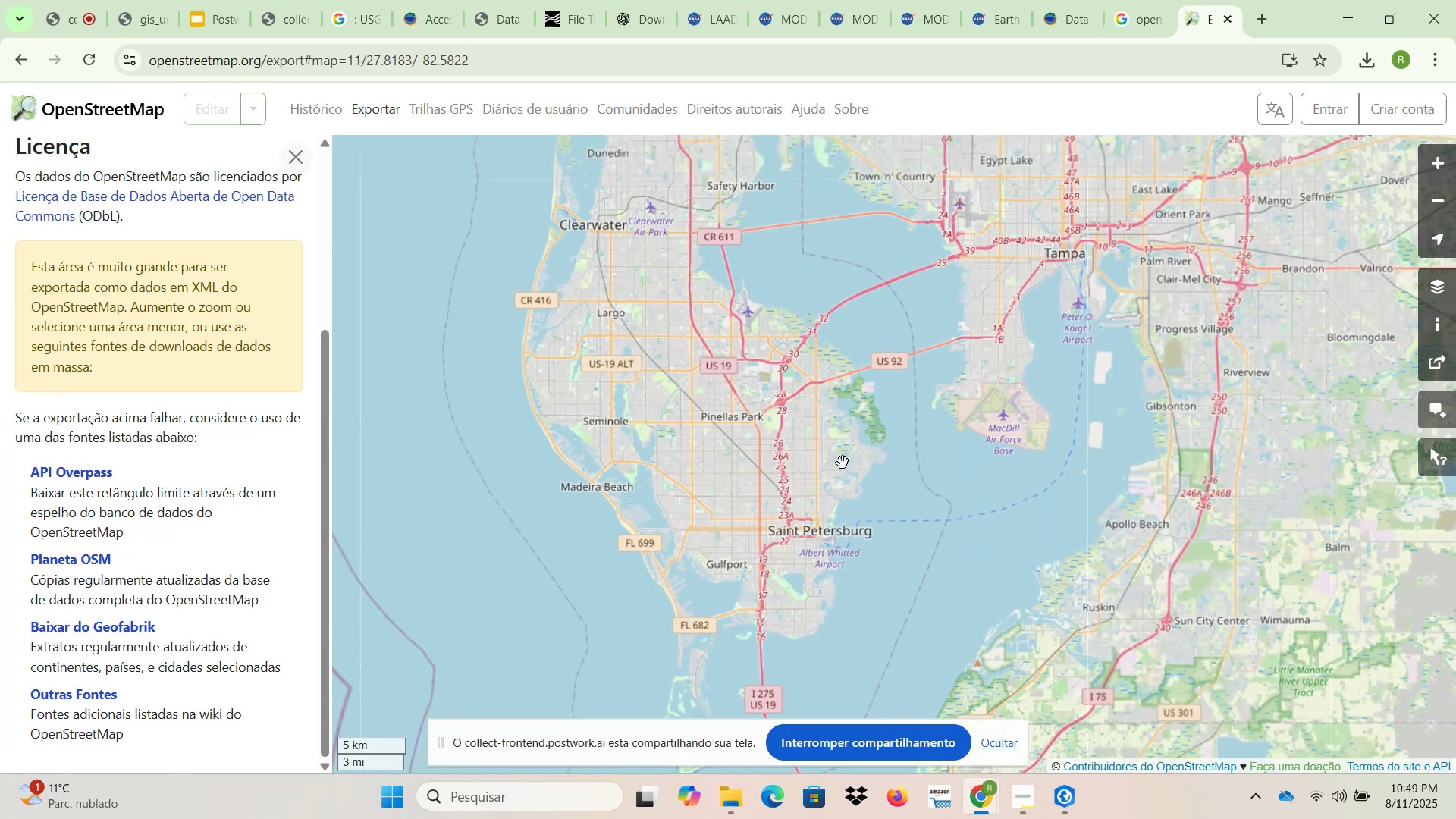 
scroll: coordinate [849, 461], scroll_direction: down, amount: 2.0
 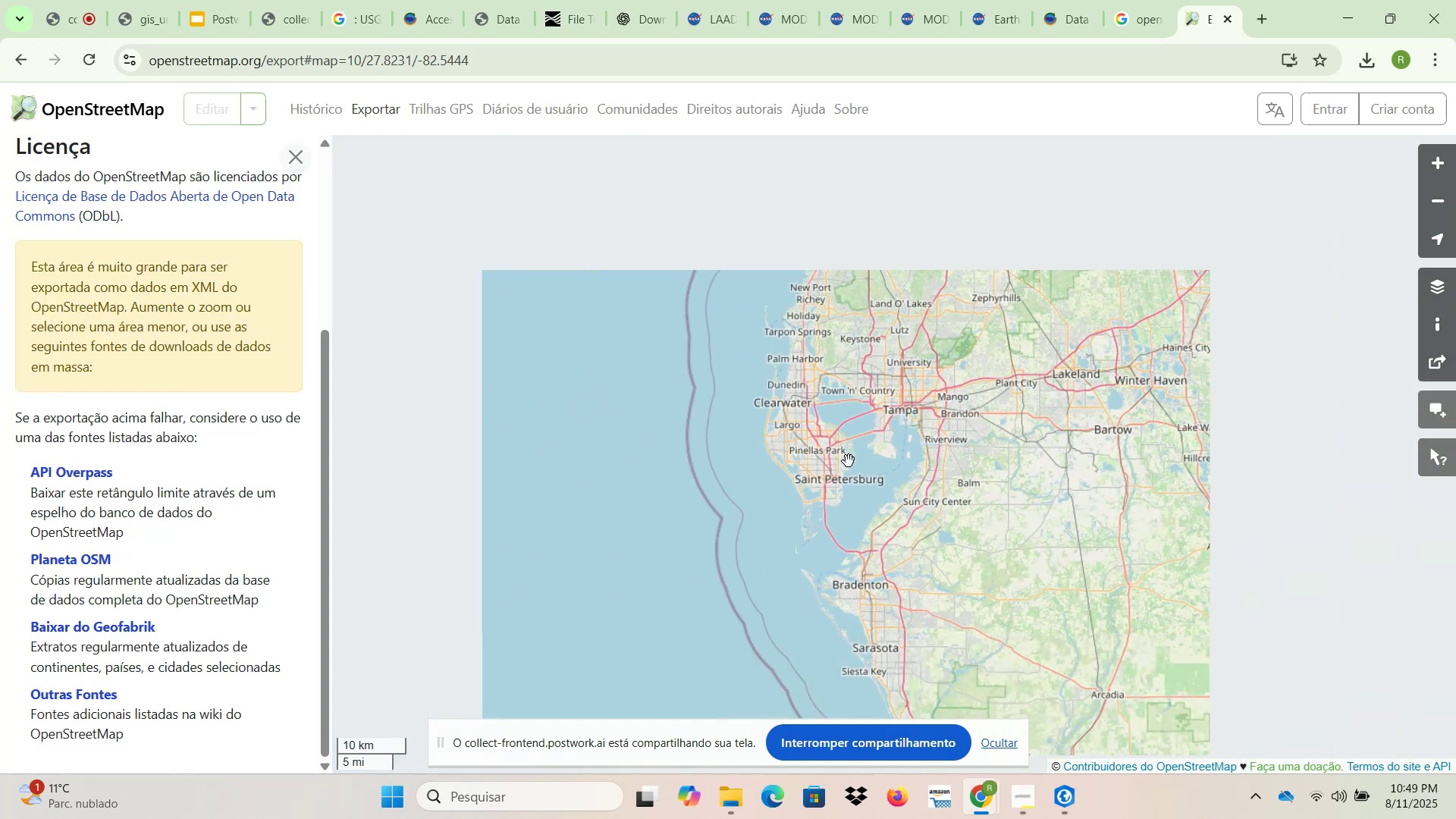 
scroll: coordinate [899, 341], scroll_direction: up, amount: 7.0
 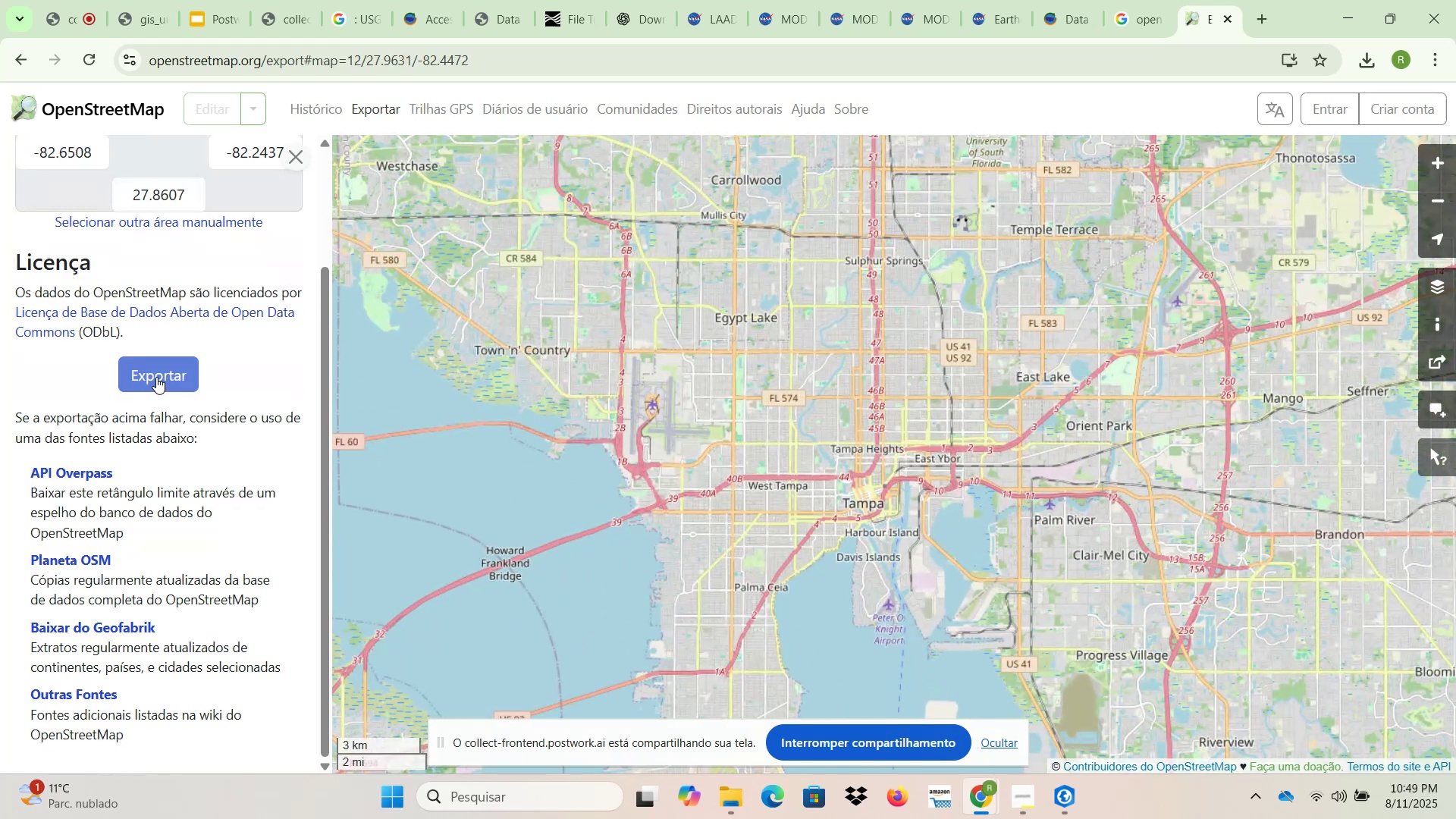 
left_click([156, 377])
 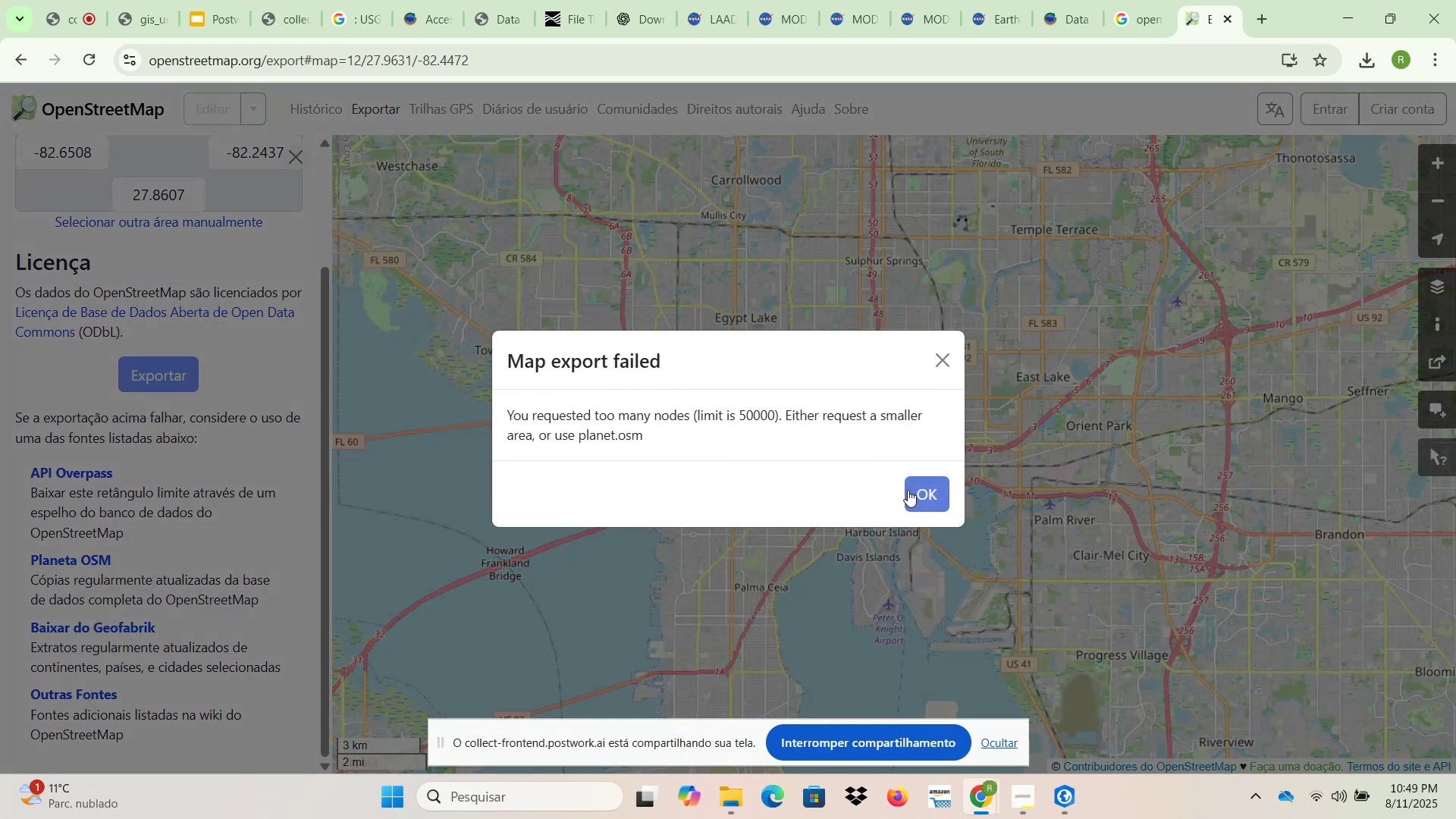 
wait(6.02)
 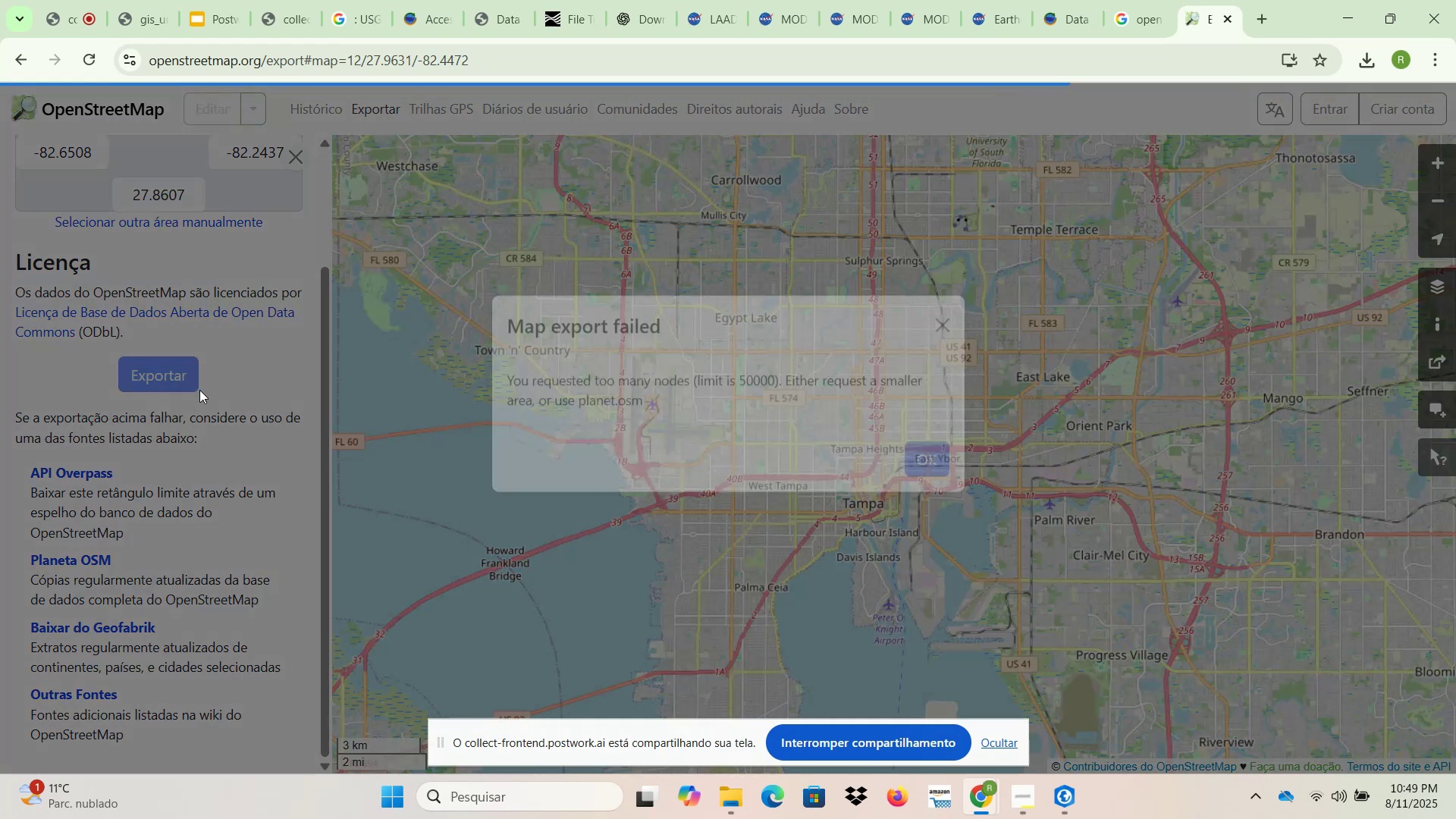 
left_click([918, 491])
 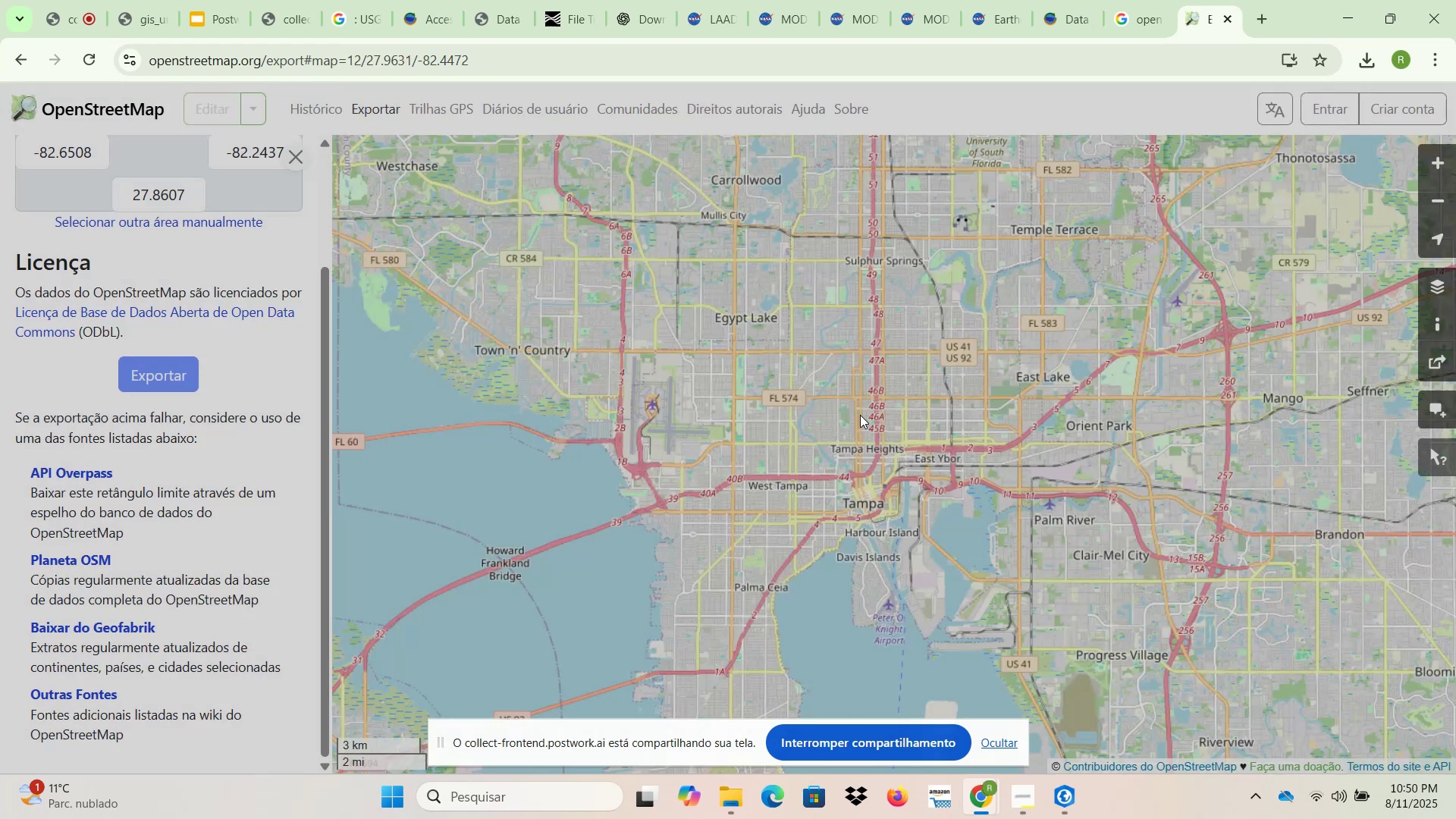 
scroll: coordinate [820, 402], scroll_direction: up, amount: 4.0
 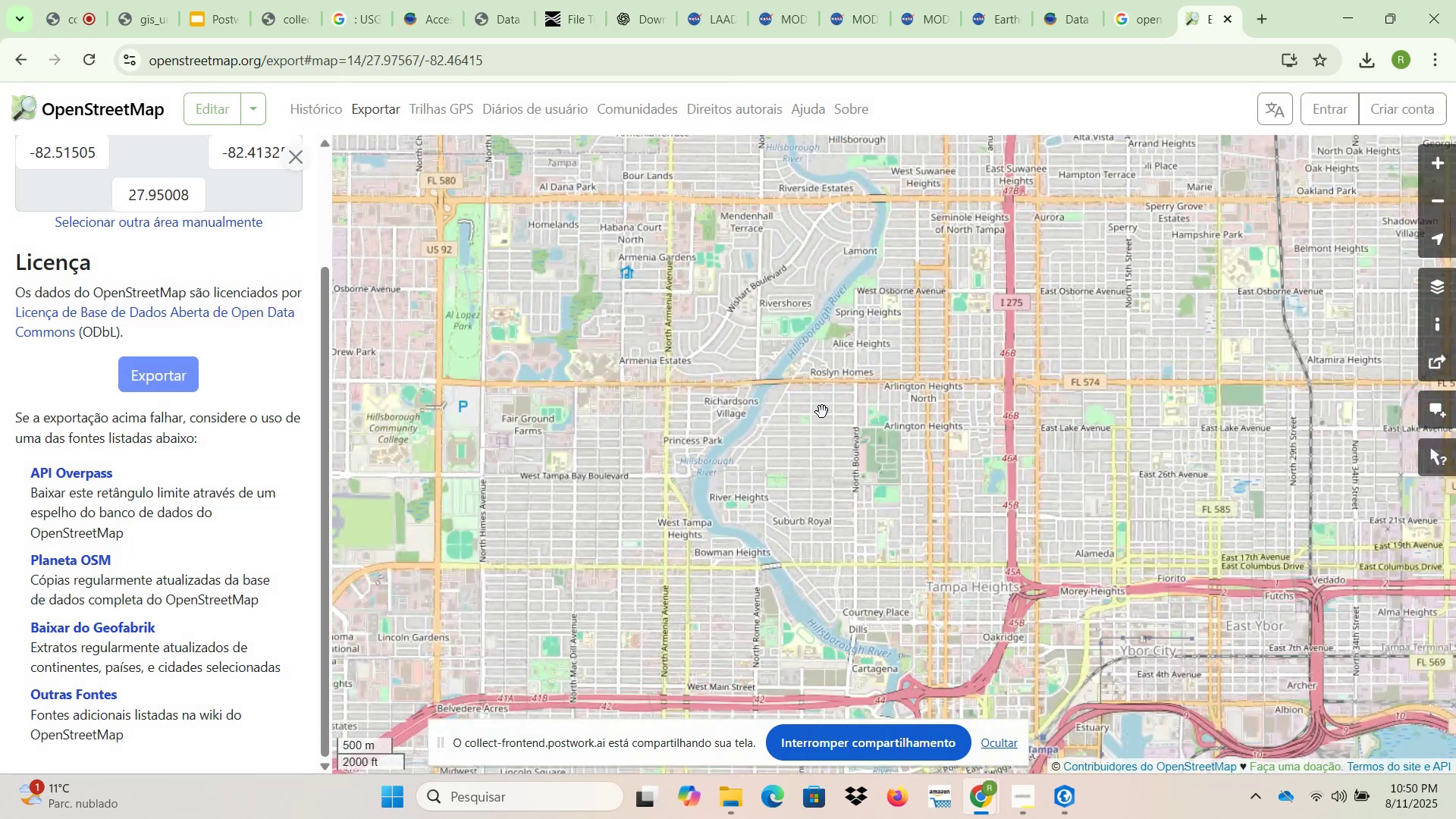 
left_click_drag(start_coordinate=[827, 418], to_coordinate=[733, 207])
 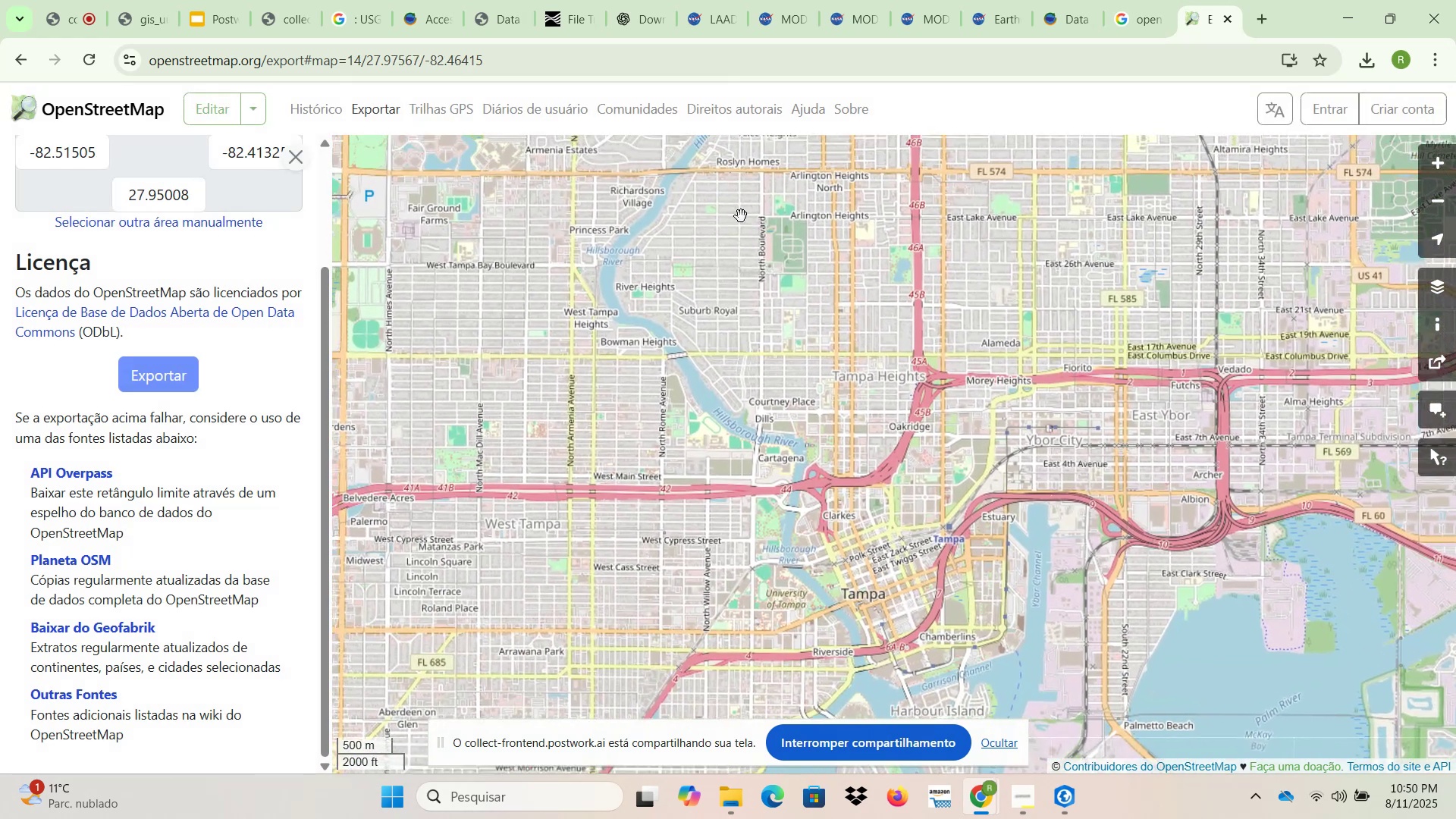 
scroll: coordinate [781, 295], scroll_direction: up, amount: 2.0
 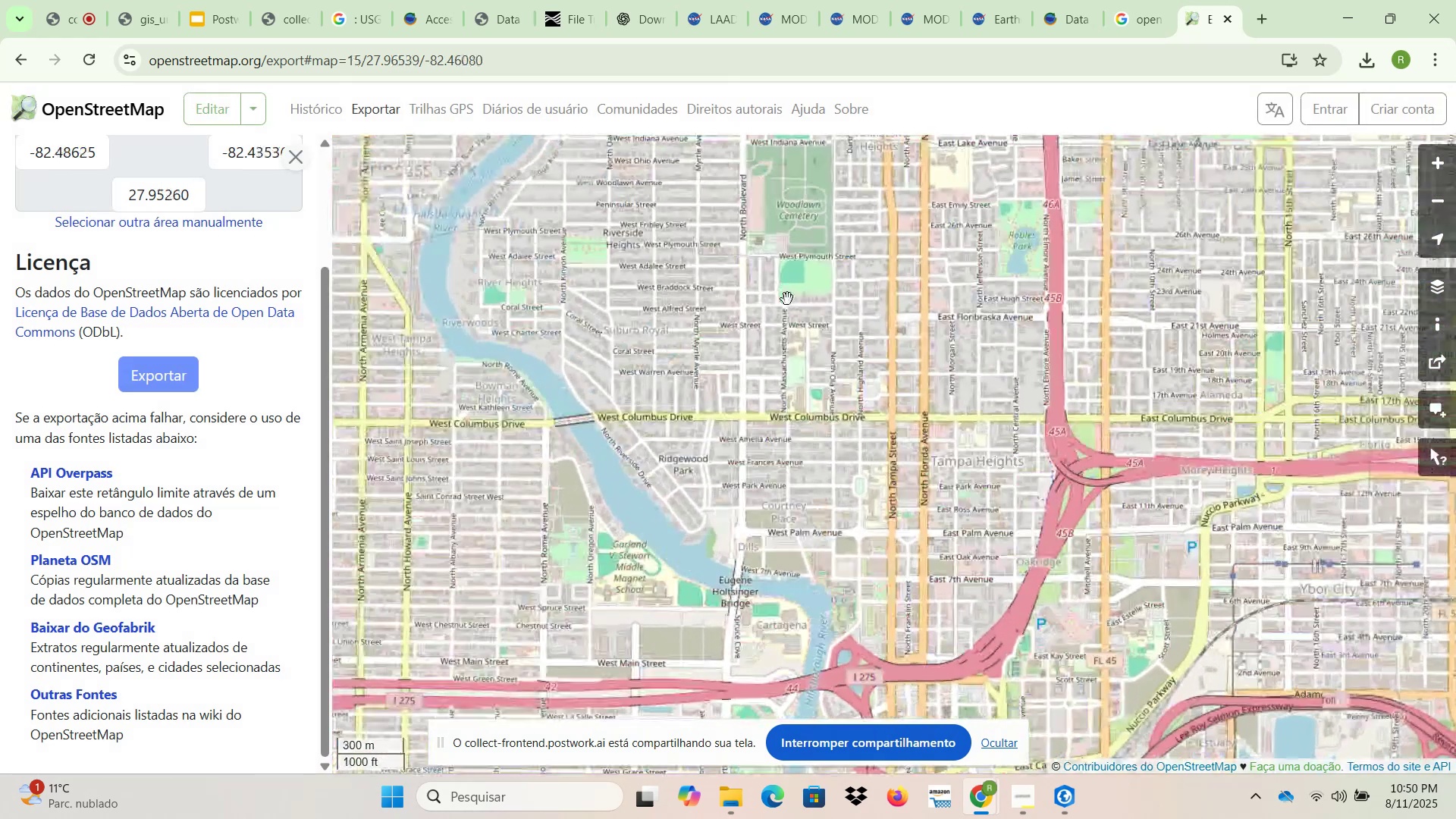 
left_click_drag(start_coordinate=[800, 306], to_coordinate=[857, 460])
 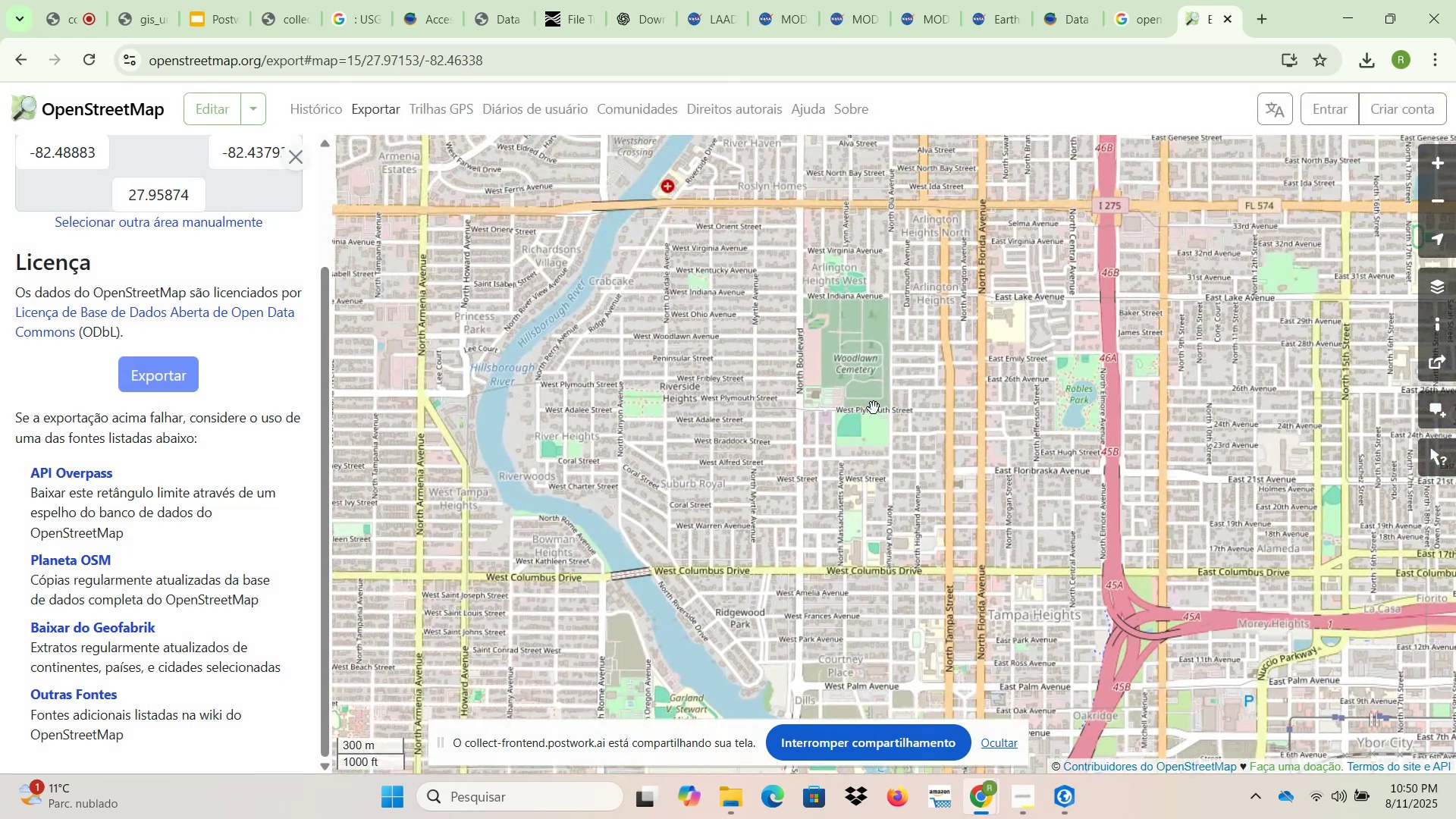 
left_click_drag(start_coordinate=[877, 401], to_coordinate=[872, 445])
 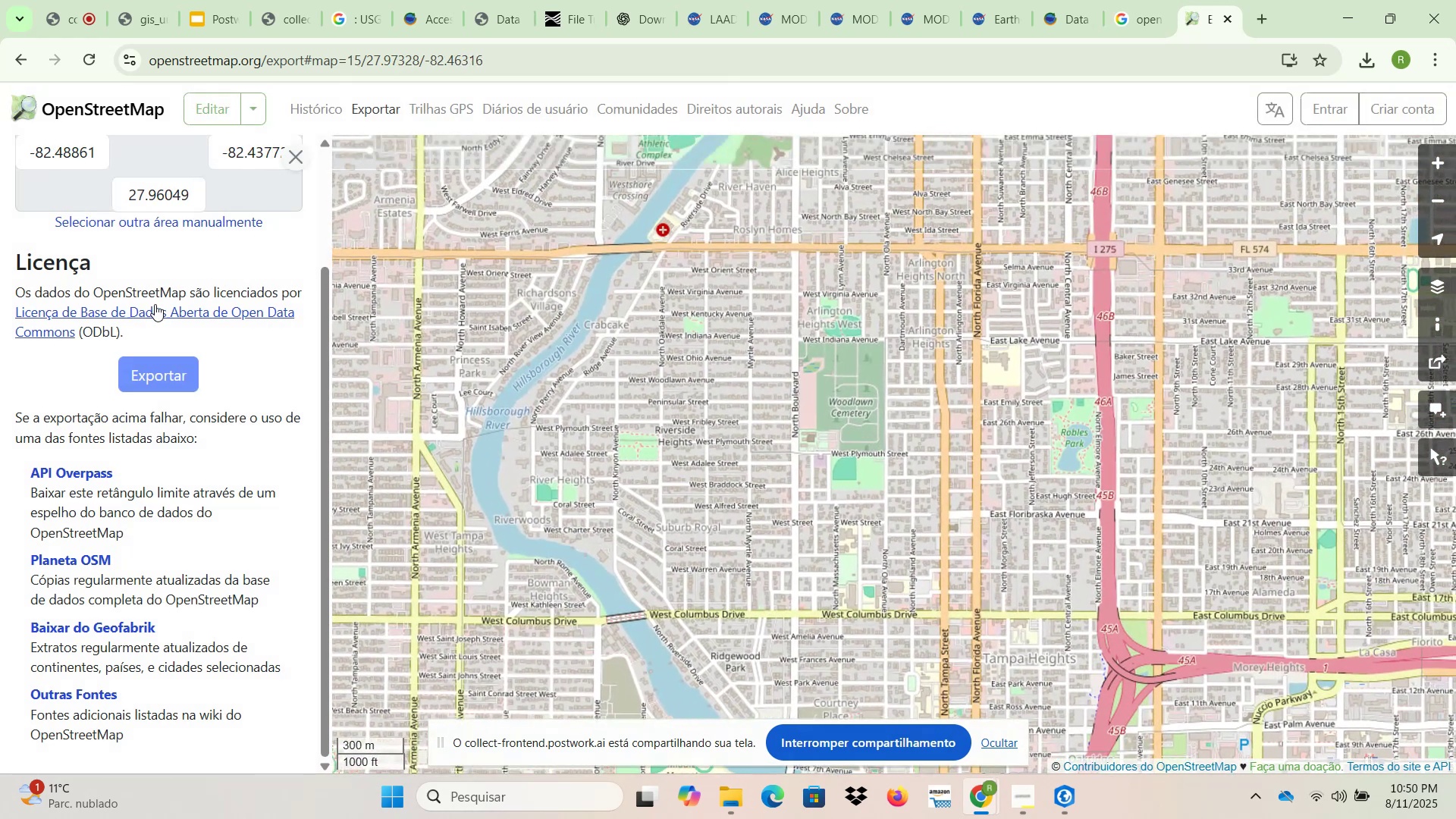 
scroll: coordinate [1003, 522], scroll_direction: down, amount: 8.0
 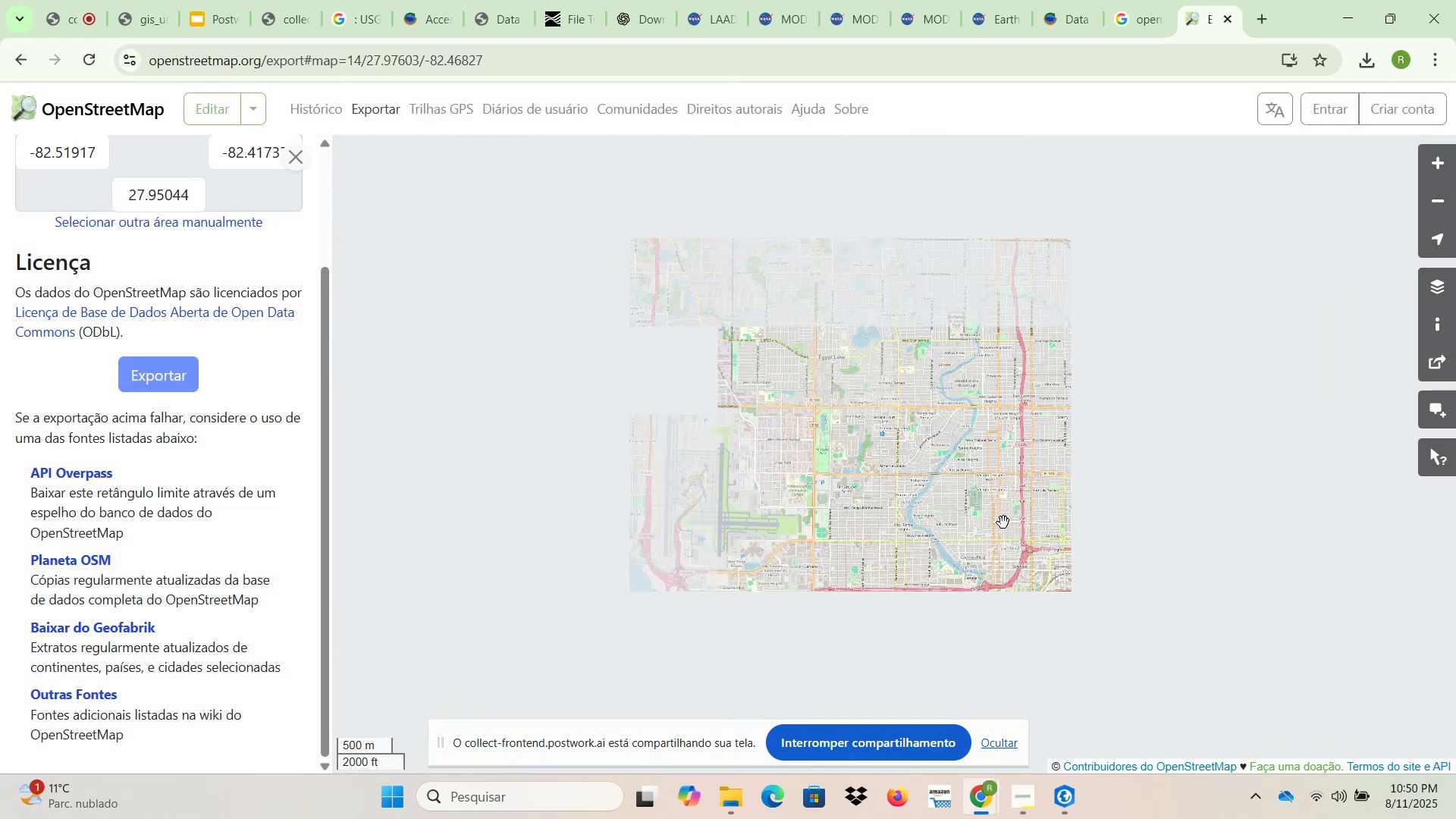 
left_click_drag(start_coordinate=[1034, 552], to_coordinate=[884, 496])
 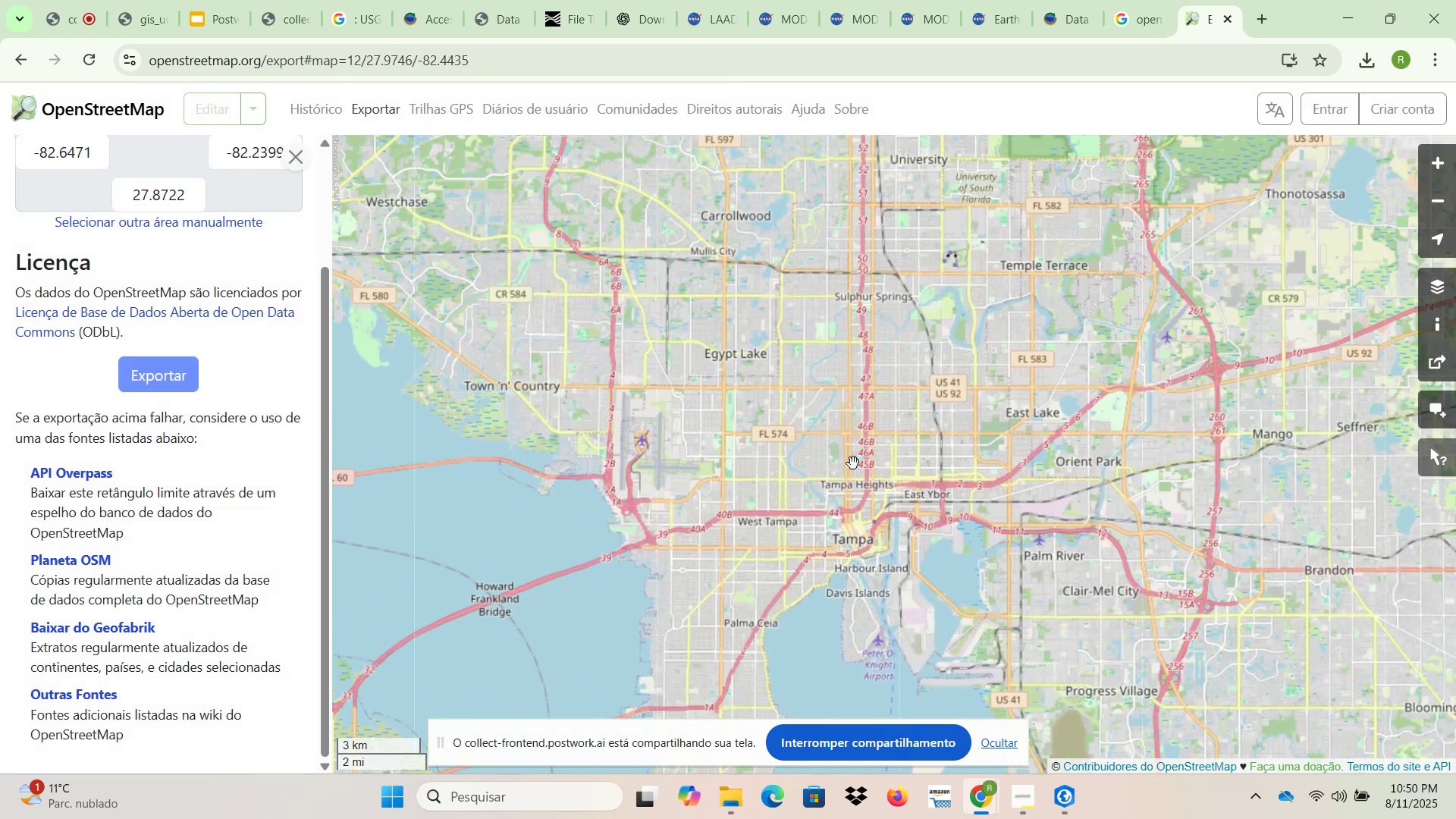 
scroll: coordinate [711, 481], scroll_direction: up, amount: 10.0
 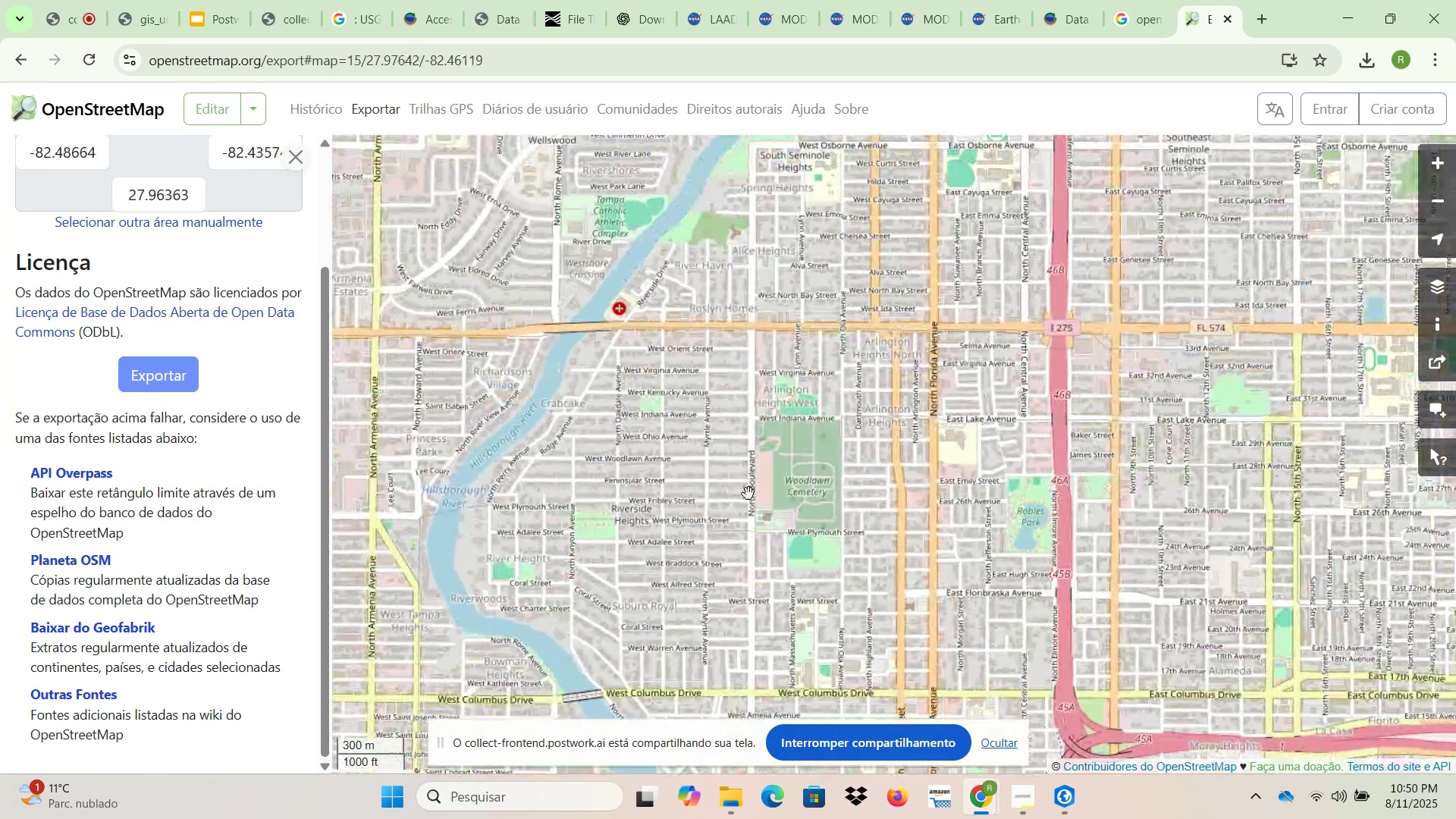 
left_click_drag(start_coordinate=[749, 494], to_coordinate=[767, 388])
 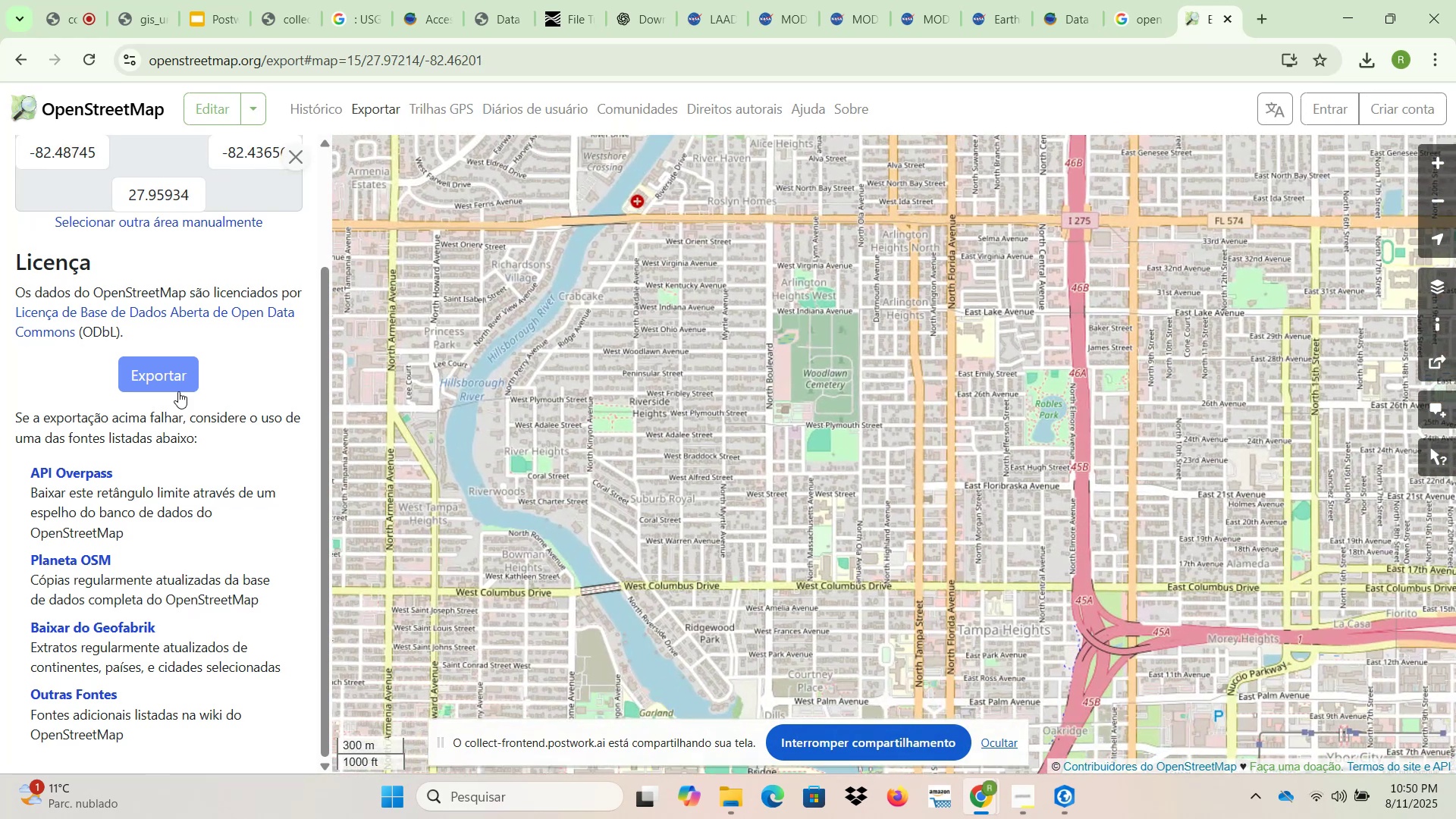 
left_click([166, 372])
 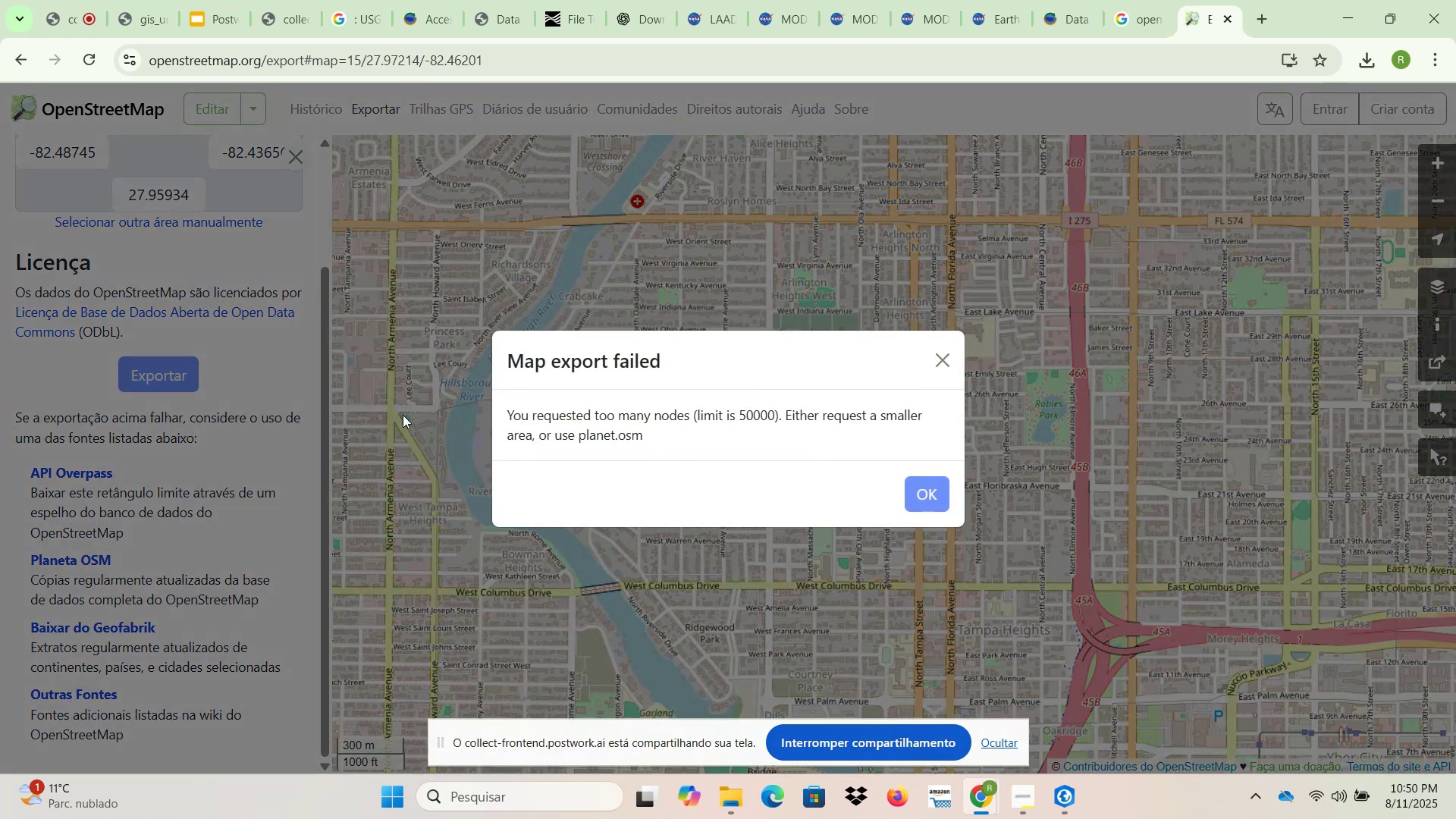 
left_click([939, 492])
 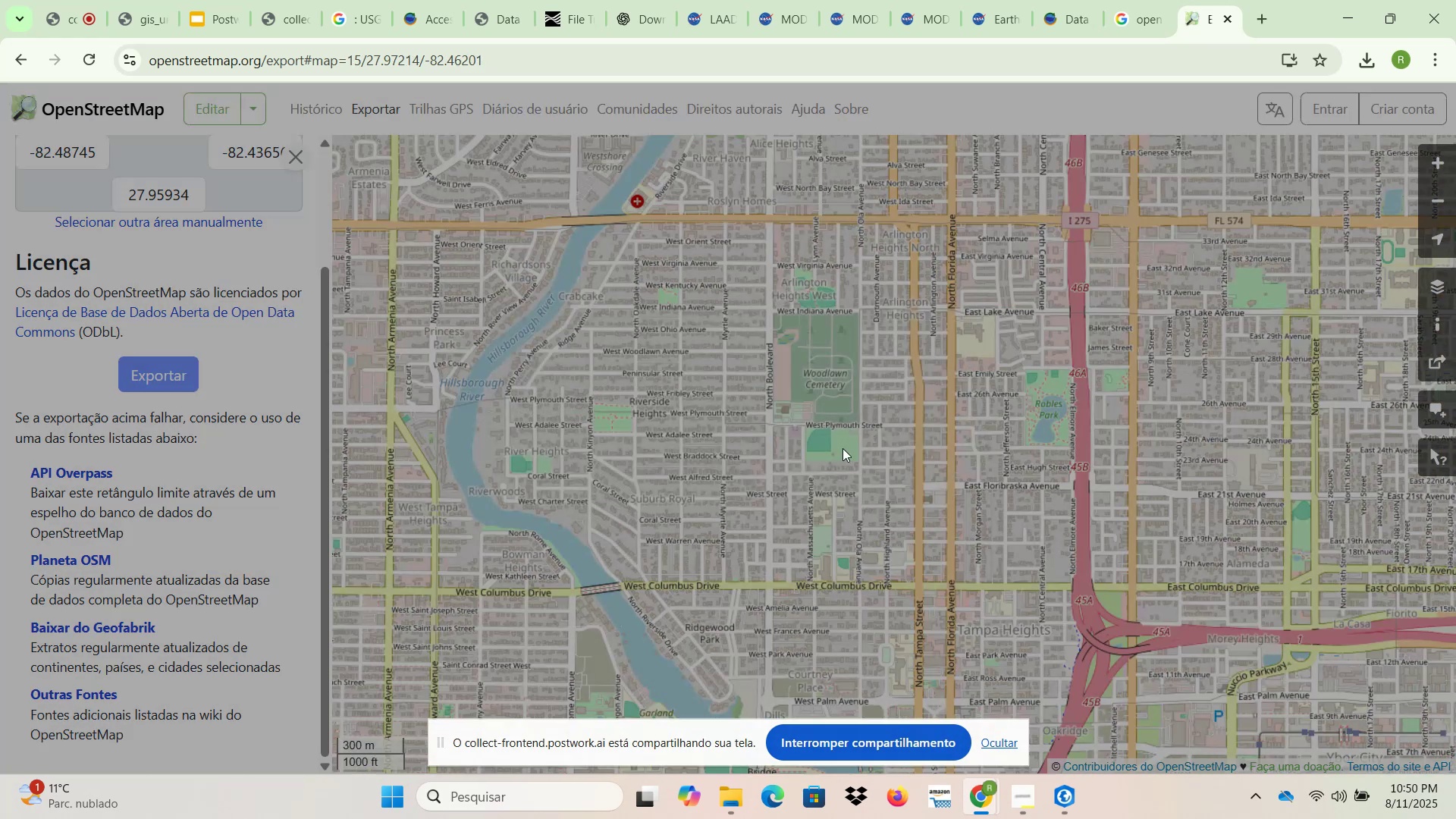 
scroll: coordinate [780, 425], scroll_direction: up, amount: 3.0
 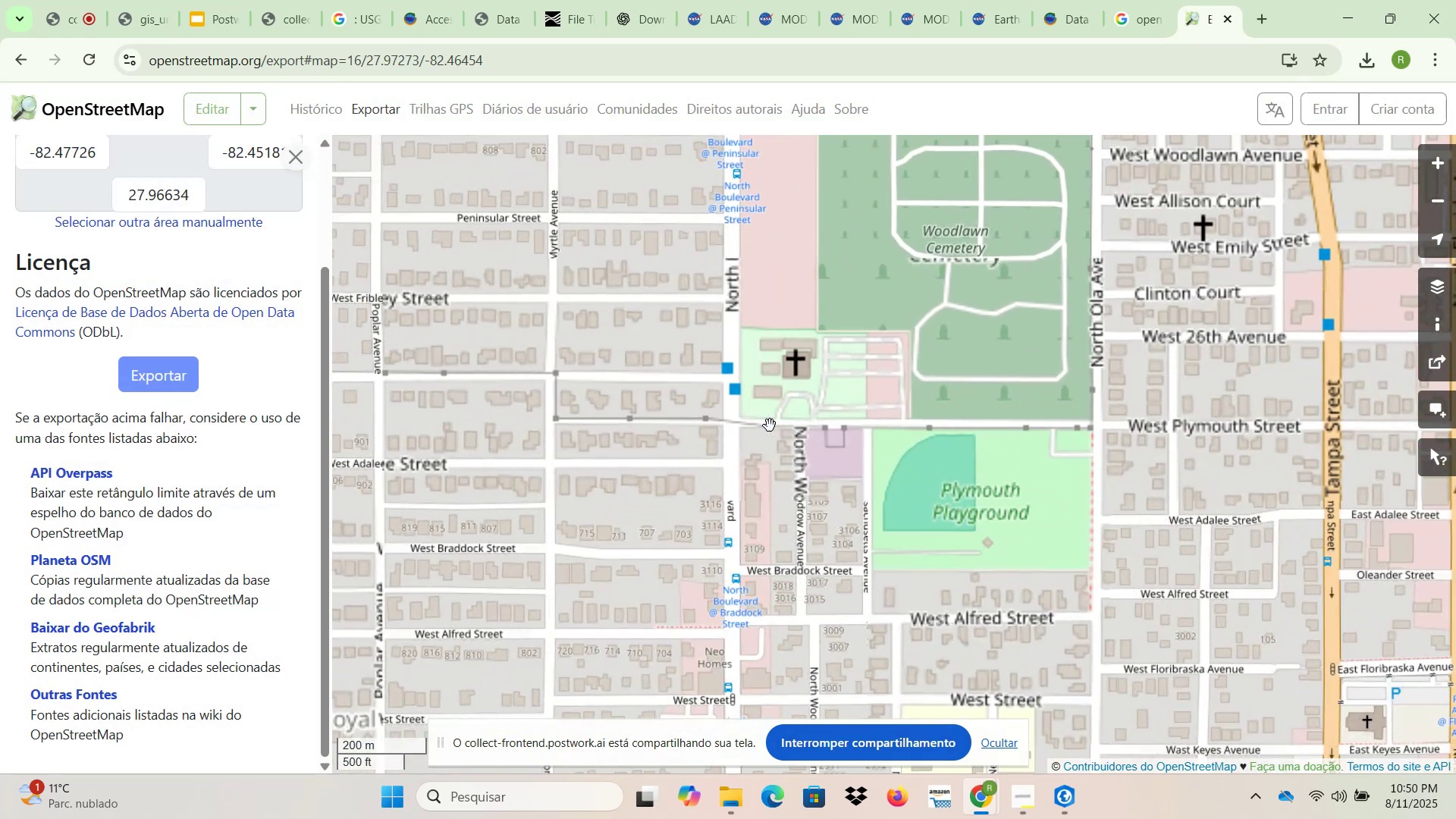 
left_click_drag(start_coordinate=[663, 419], to_coordinate=[999, 566])
 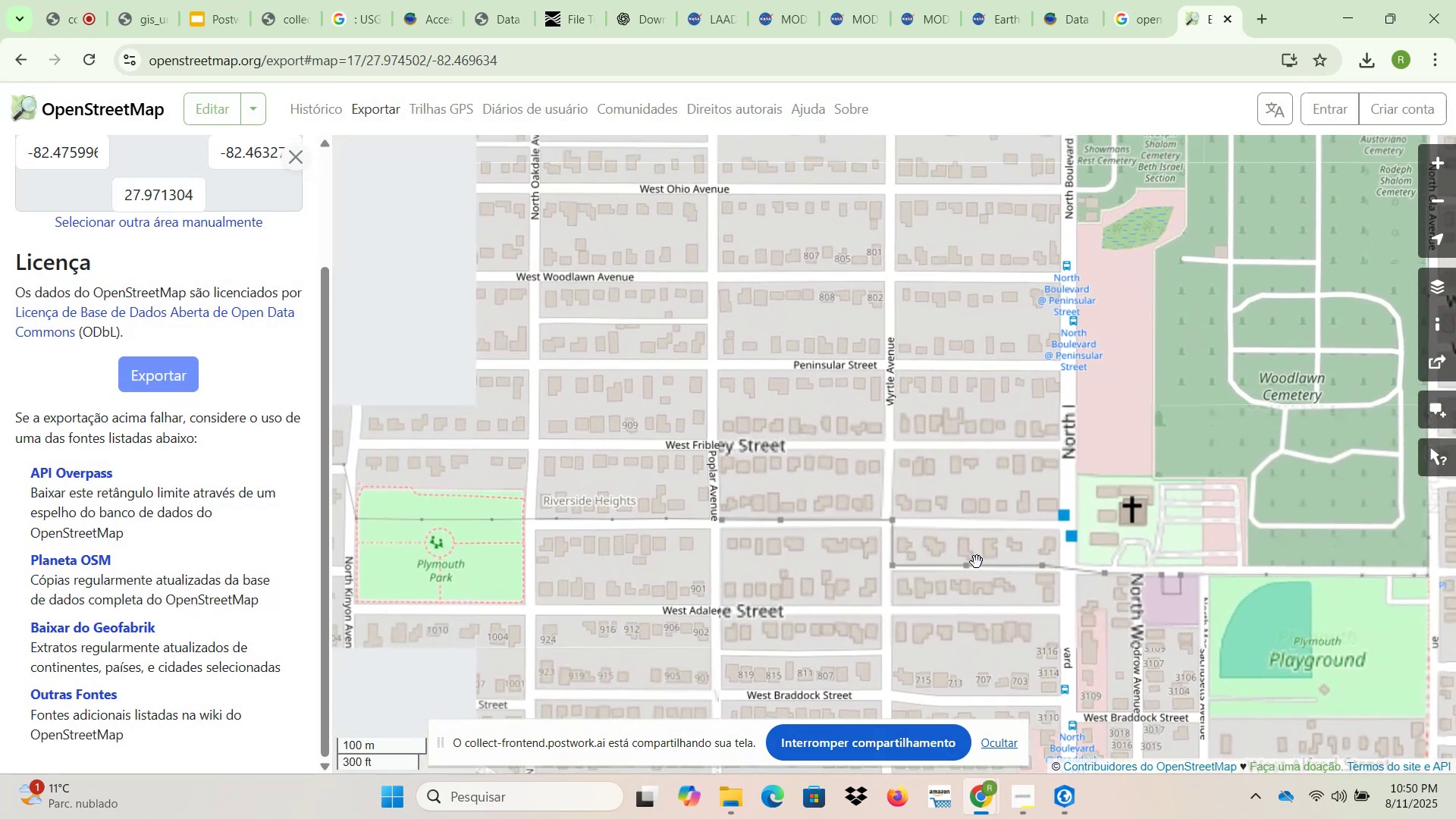 
scroll: coordinate [974, 560], scroll_direction: down, amount: 1.0
 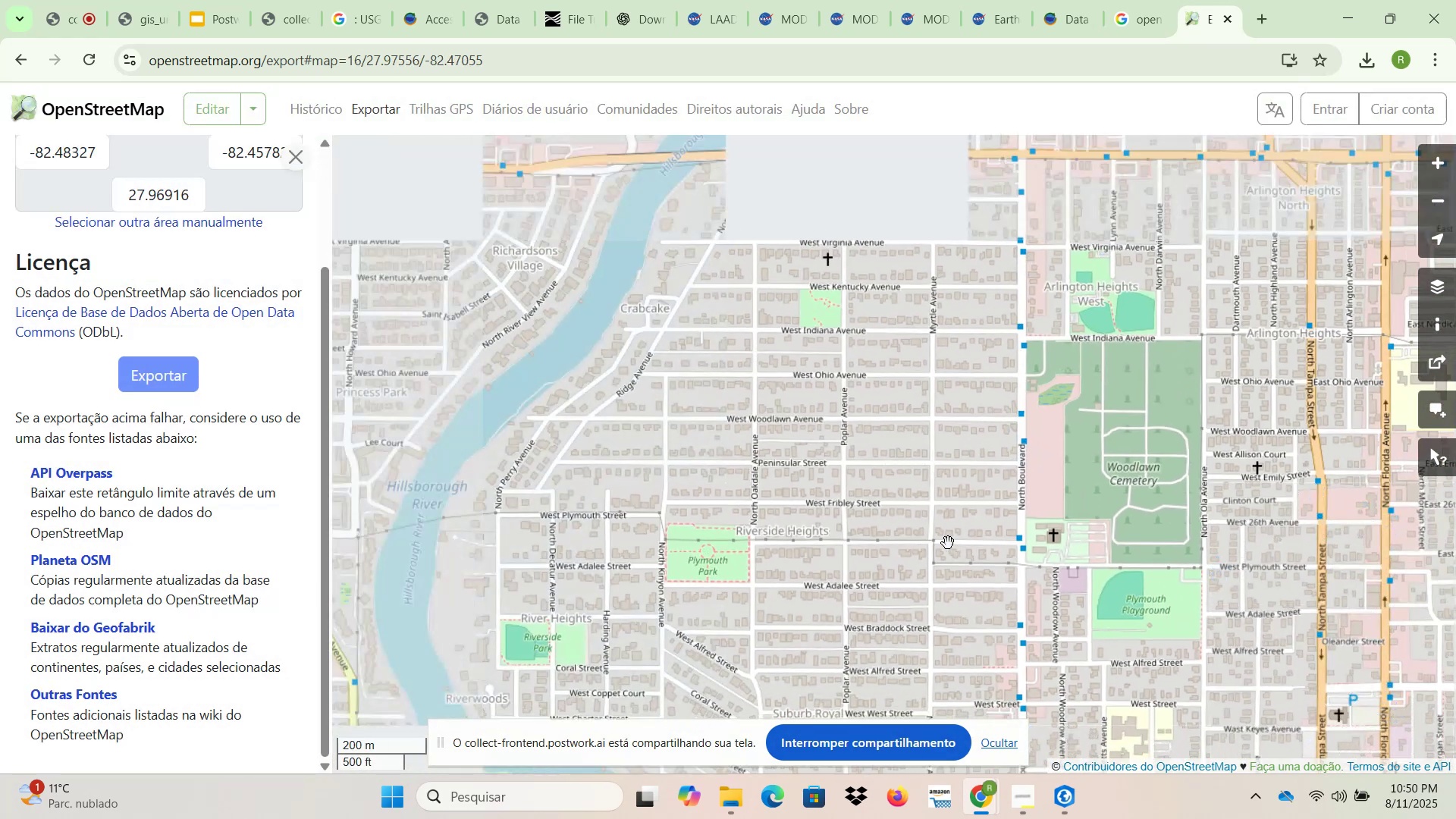 
left_click_drag(start_coordinate=[929, 535], to_coordinate=[940, 446])
 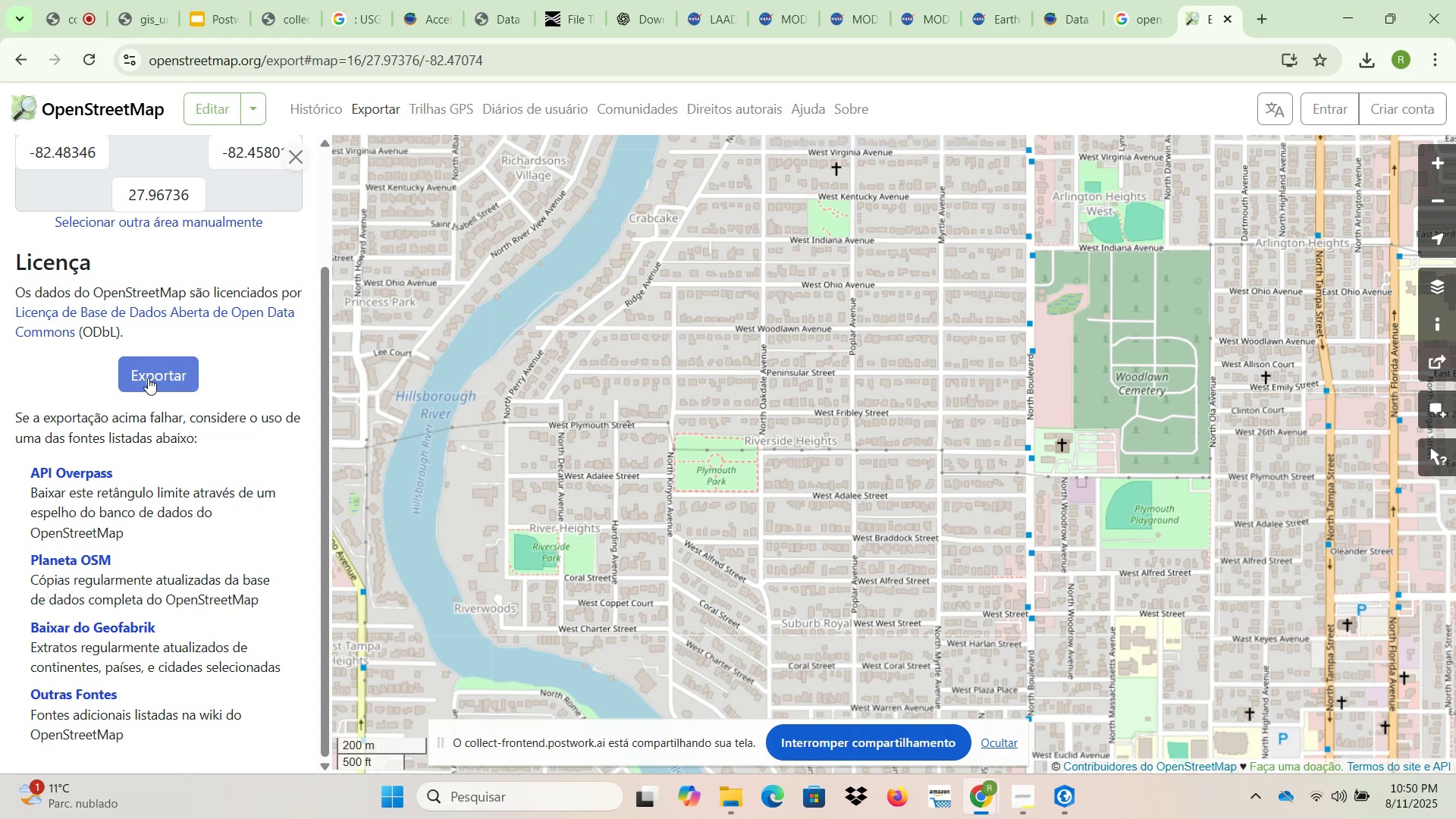 
scroll: coordinate [240, 362], scroll_direction: up, amount: 3.0
 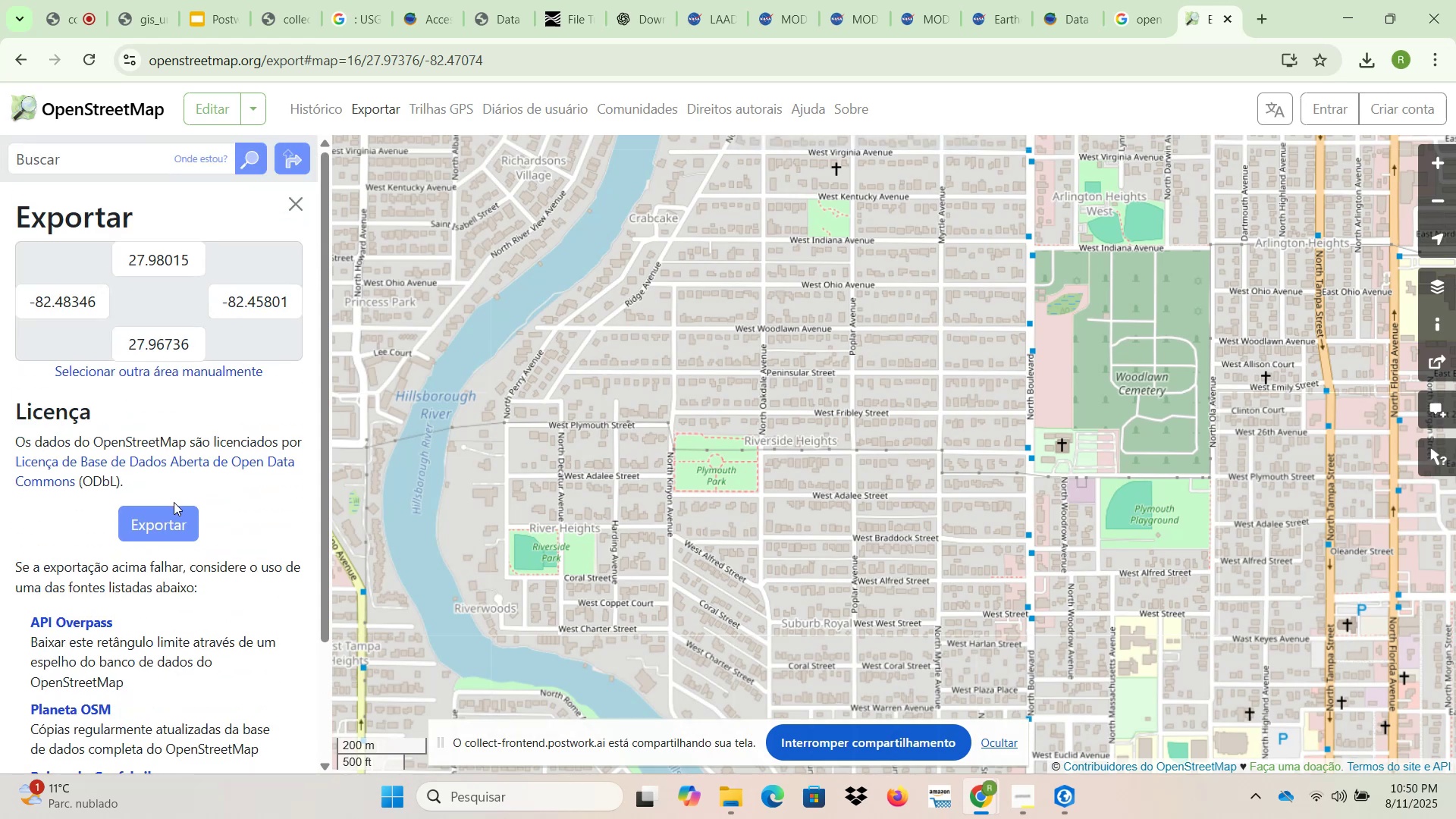 
left_click([180, 527])
 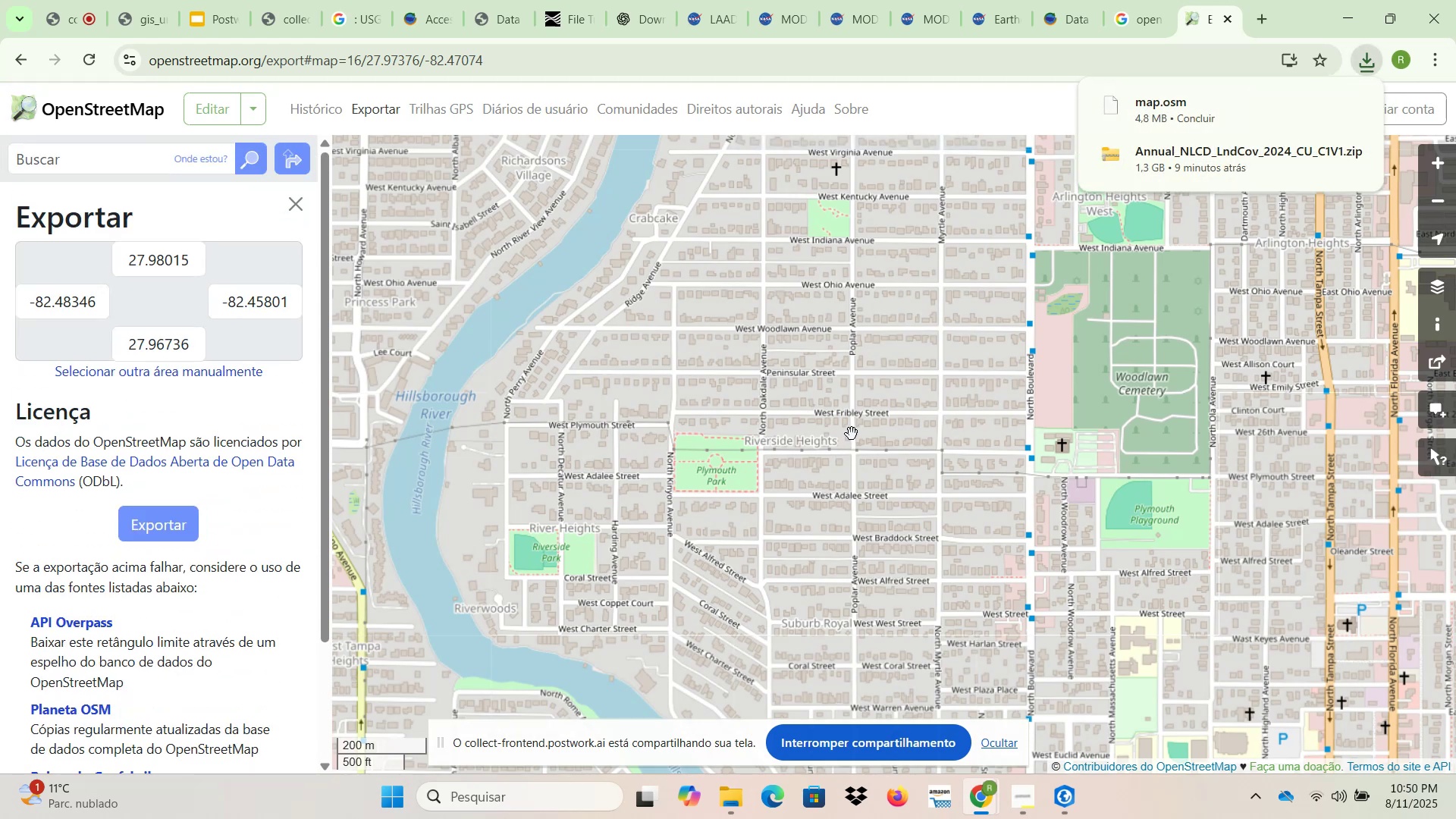 
wait(9.1)
 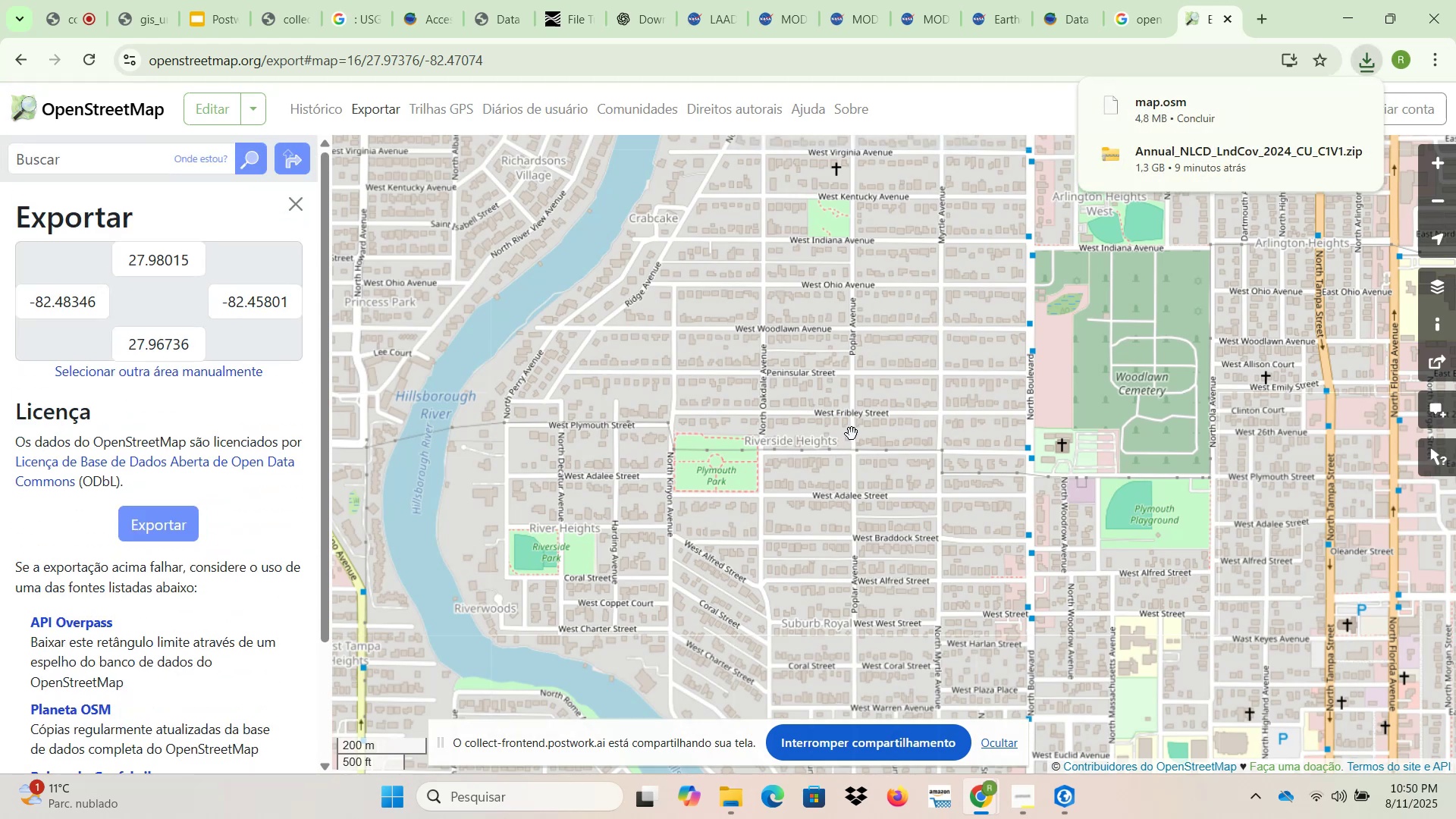 
left_click([1316, 101])
 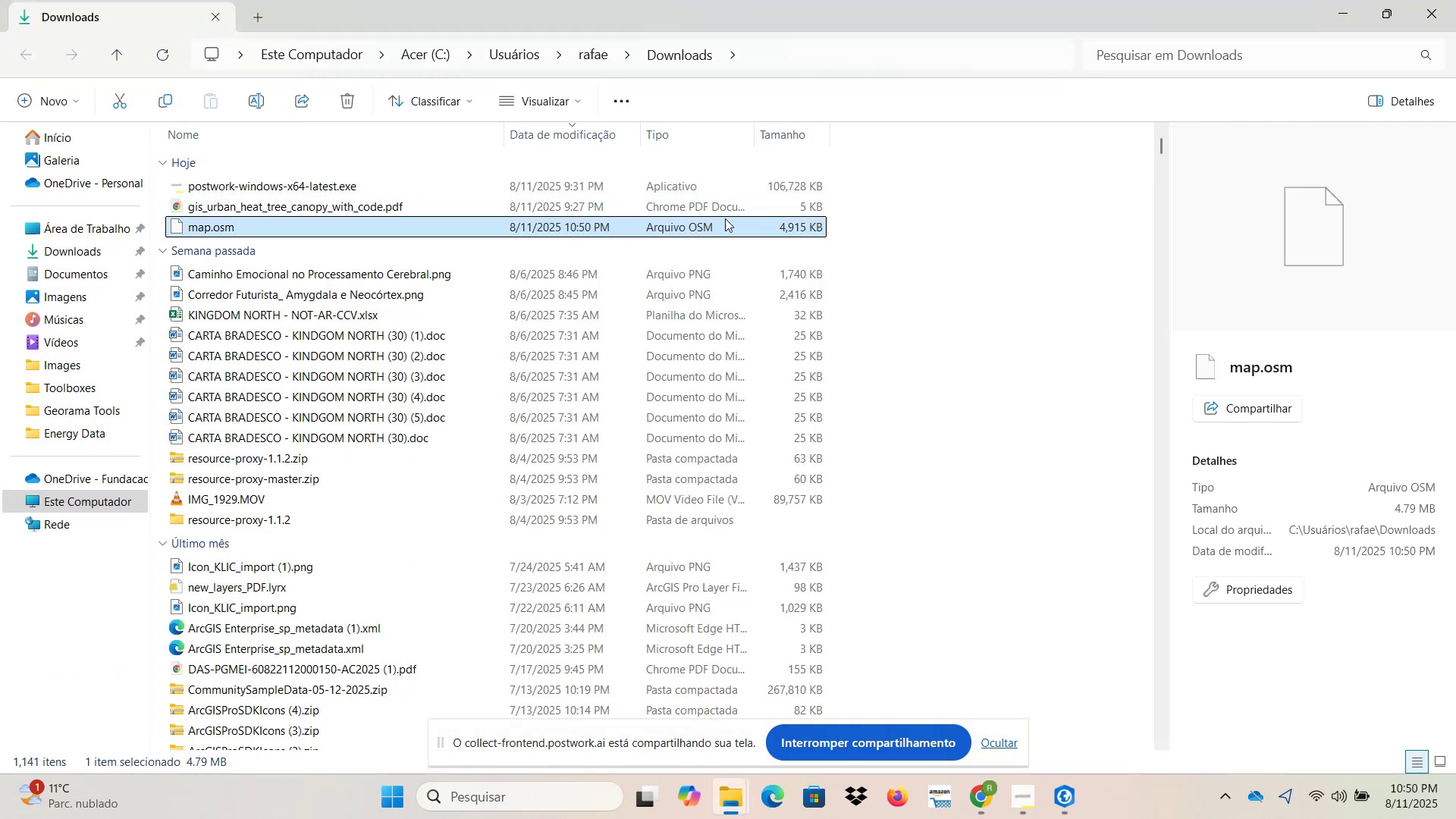 
left_click([1344, 20])
 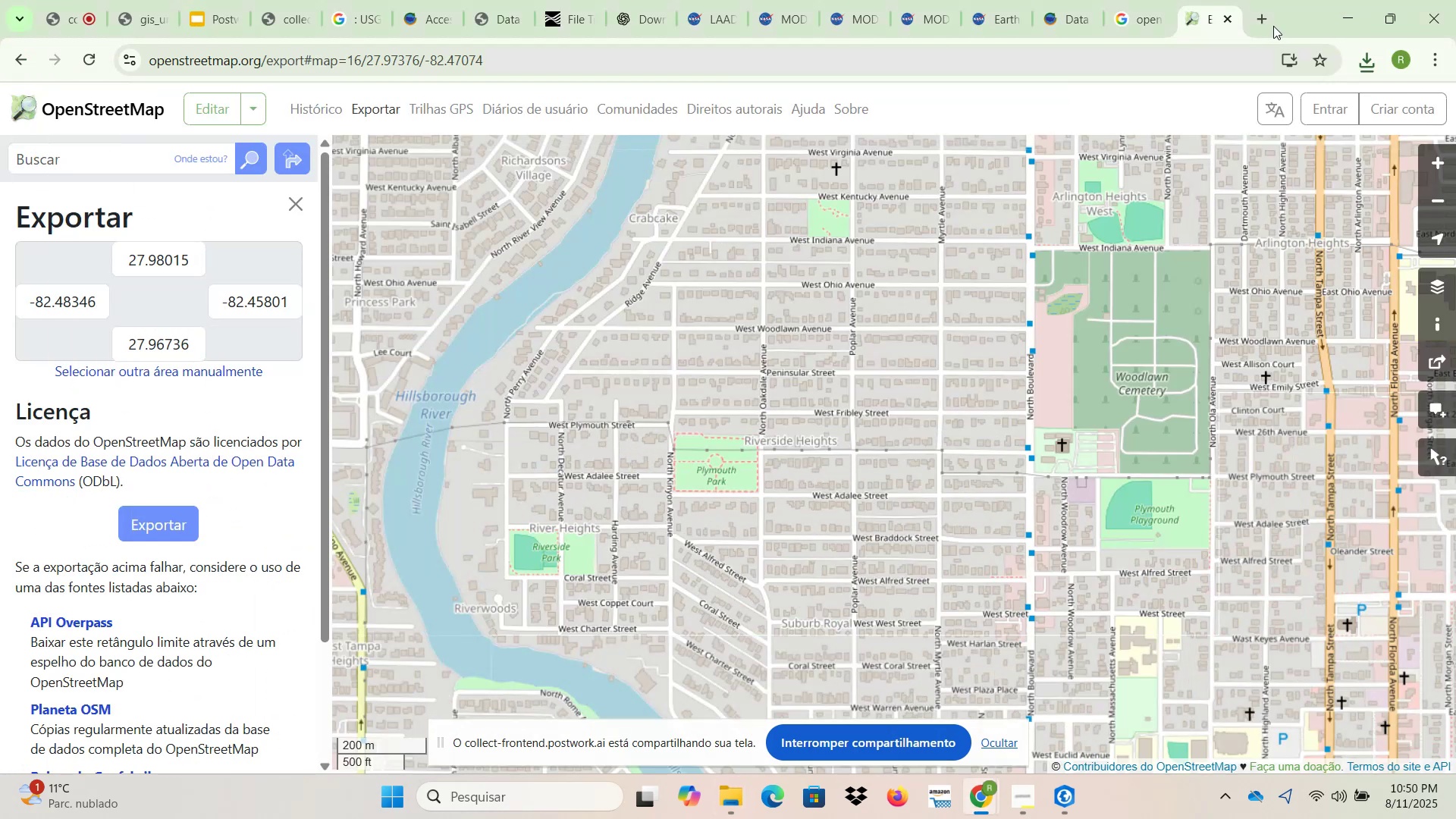 
left_click([1262, 20])
 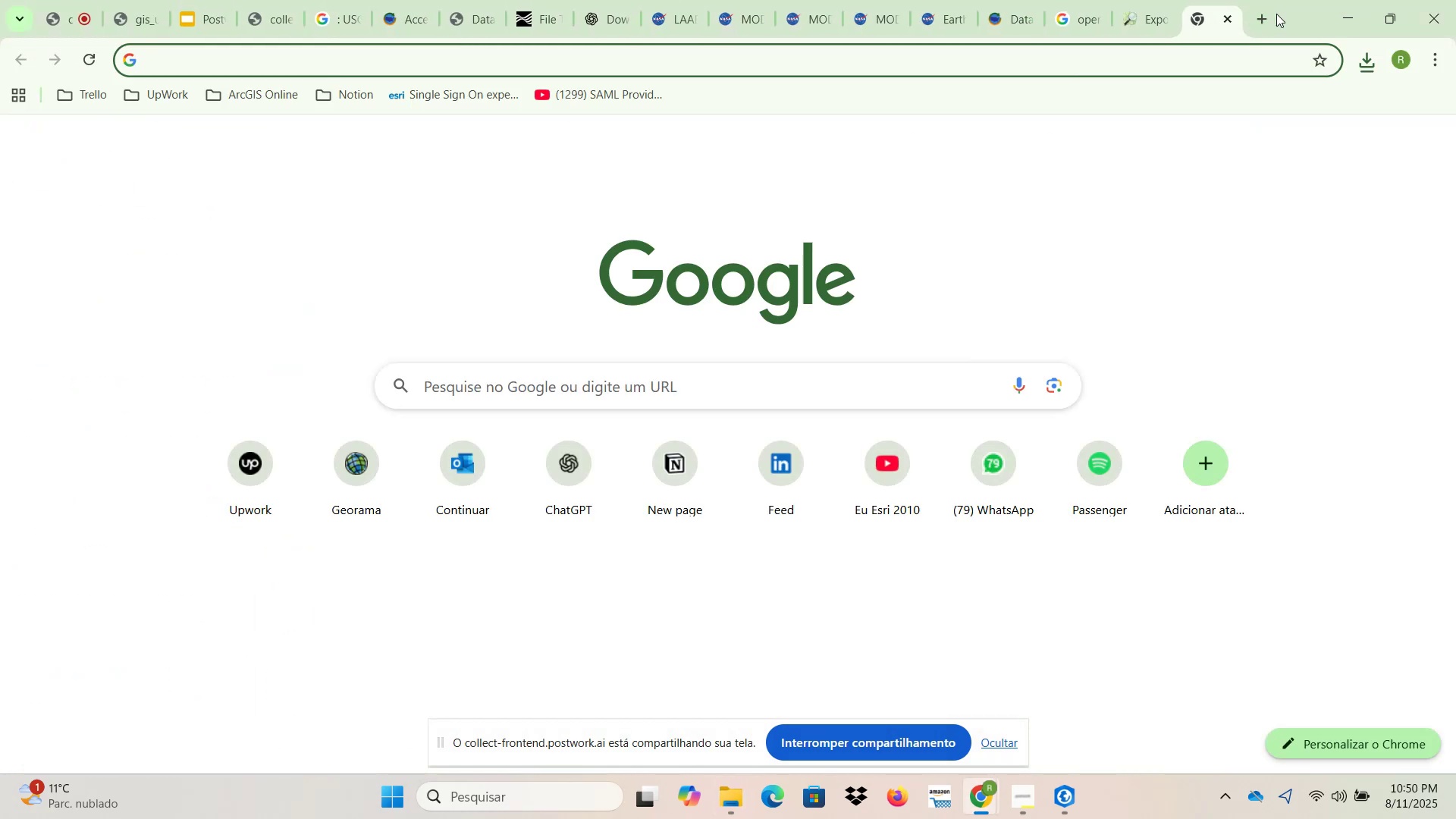 
type(convert osm)
 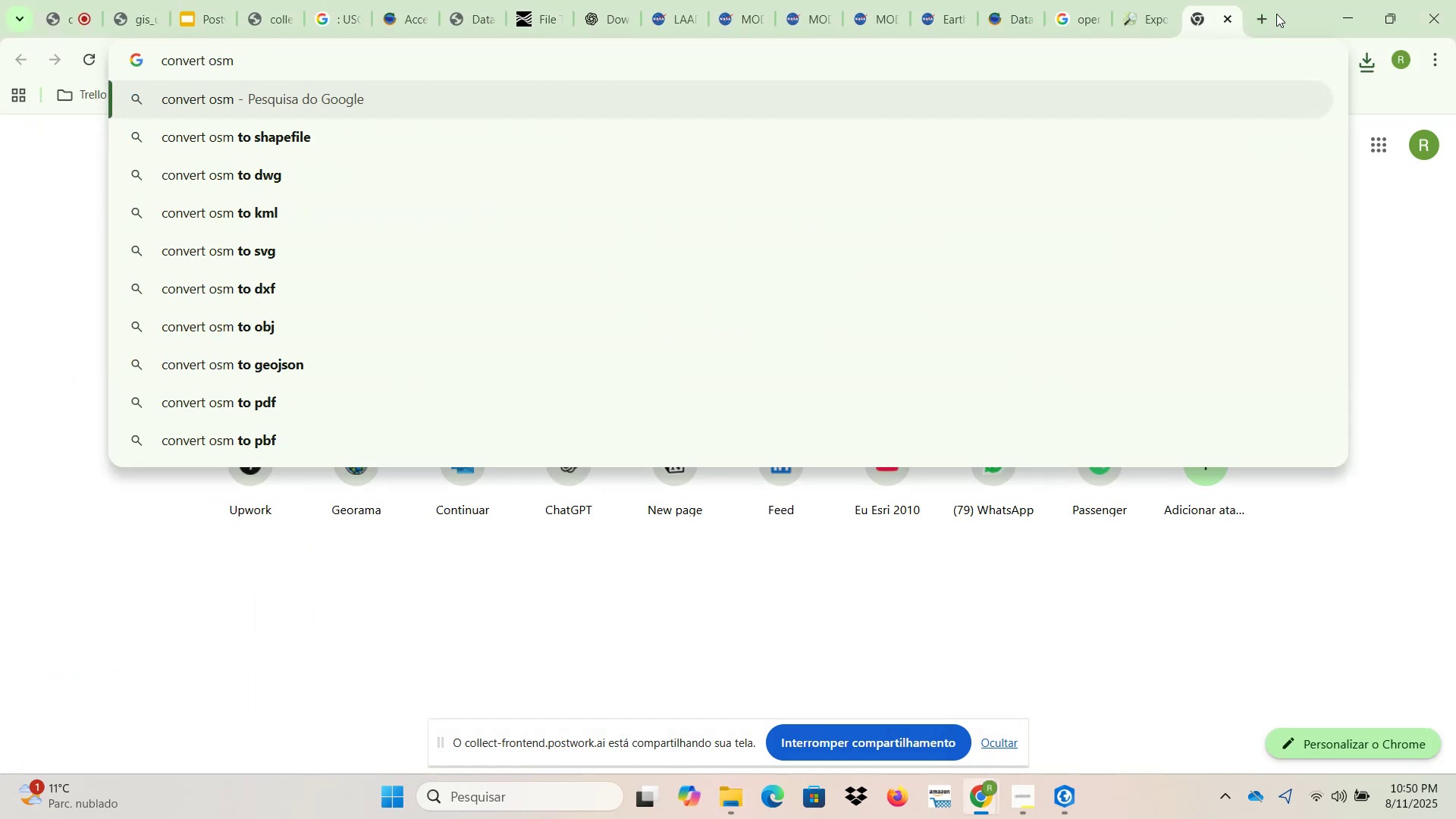 
key(ArrowDown)
 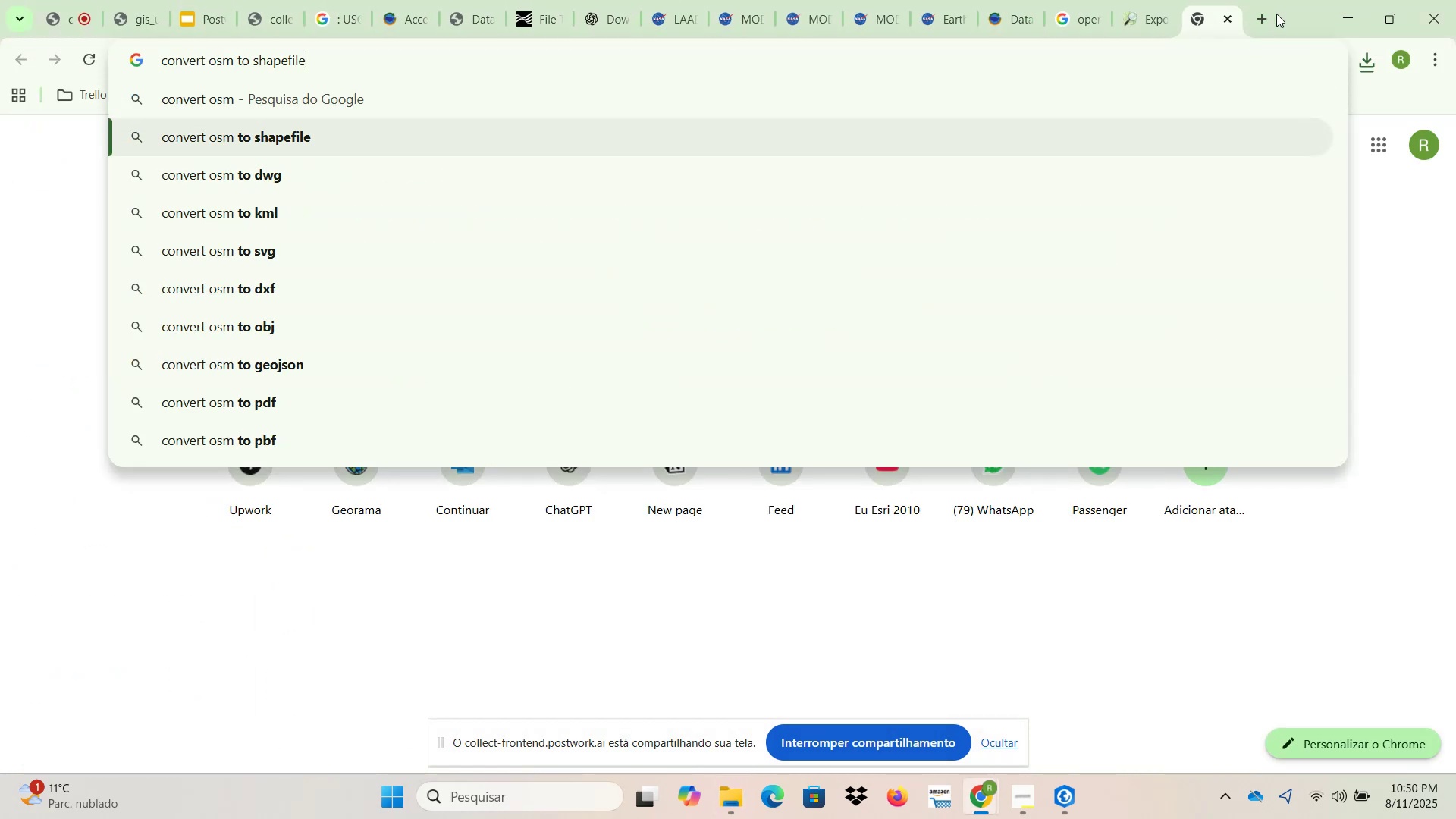 
key(Enter)
 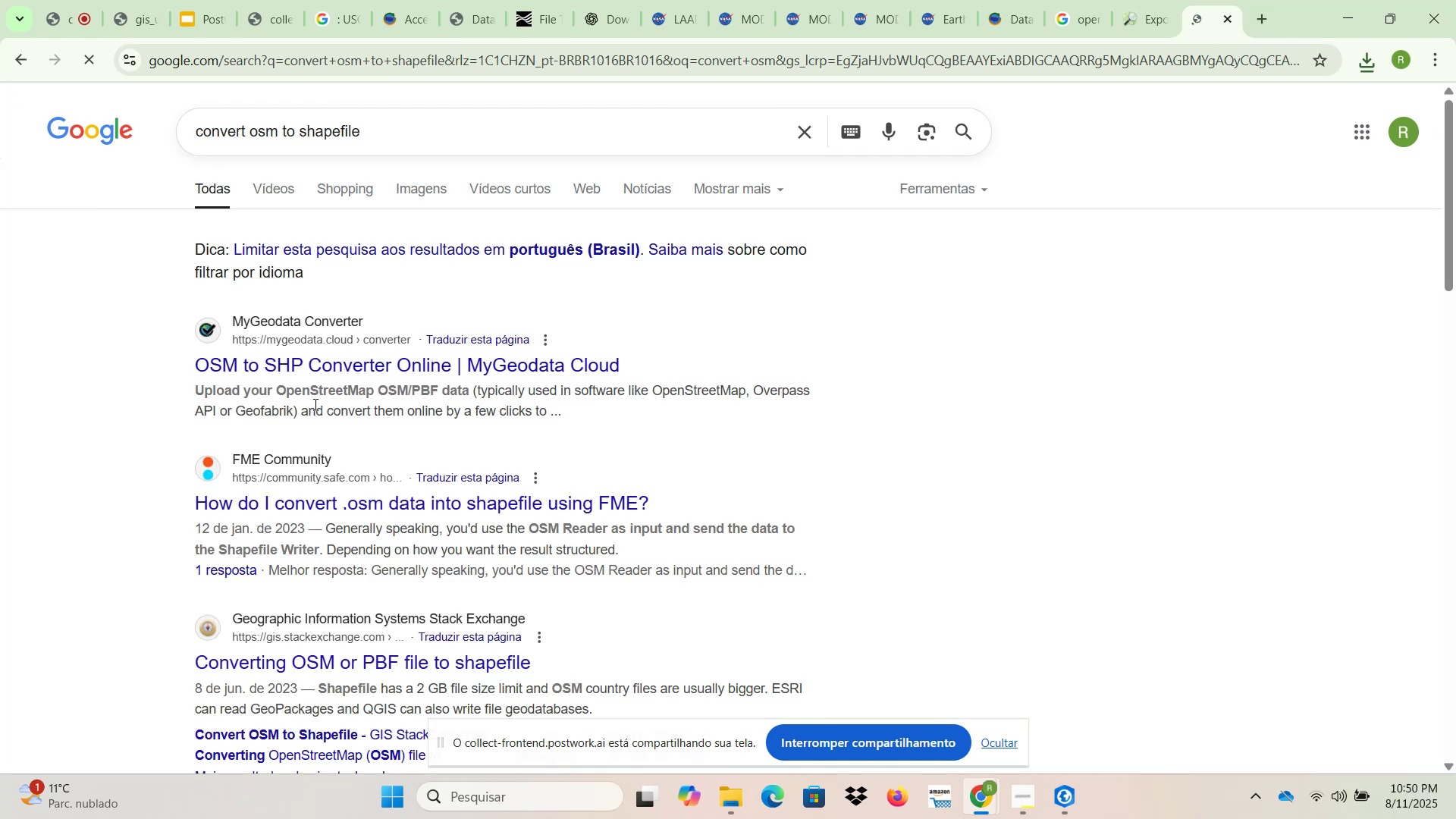 
right_click([327, 362])
 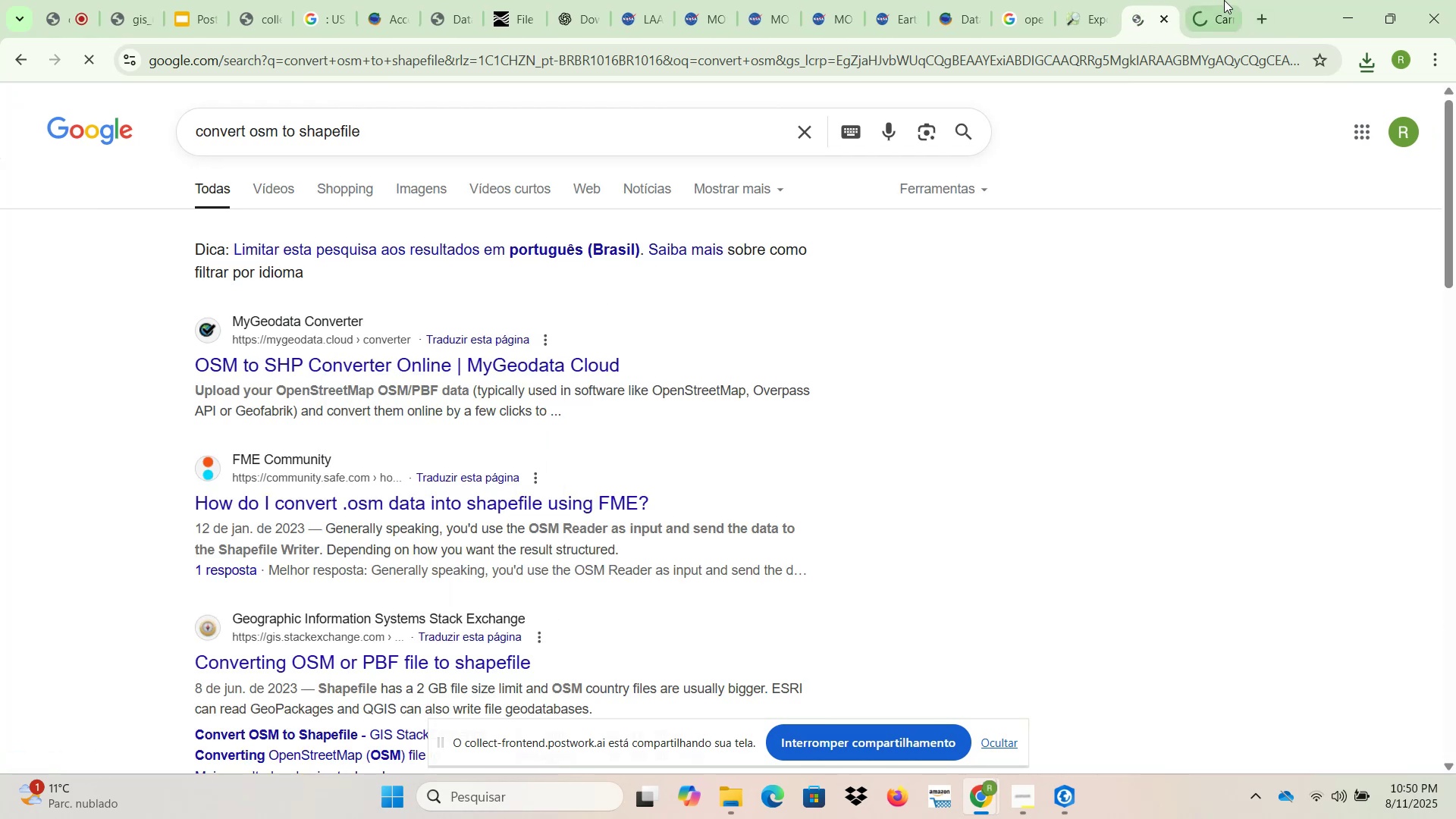 
left_click([1217, 0])
 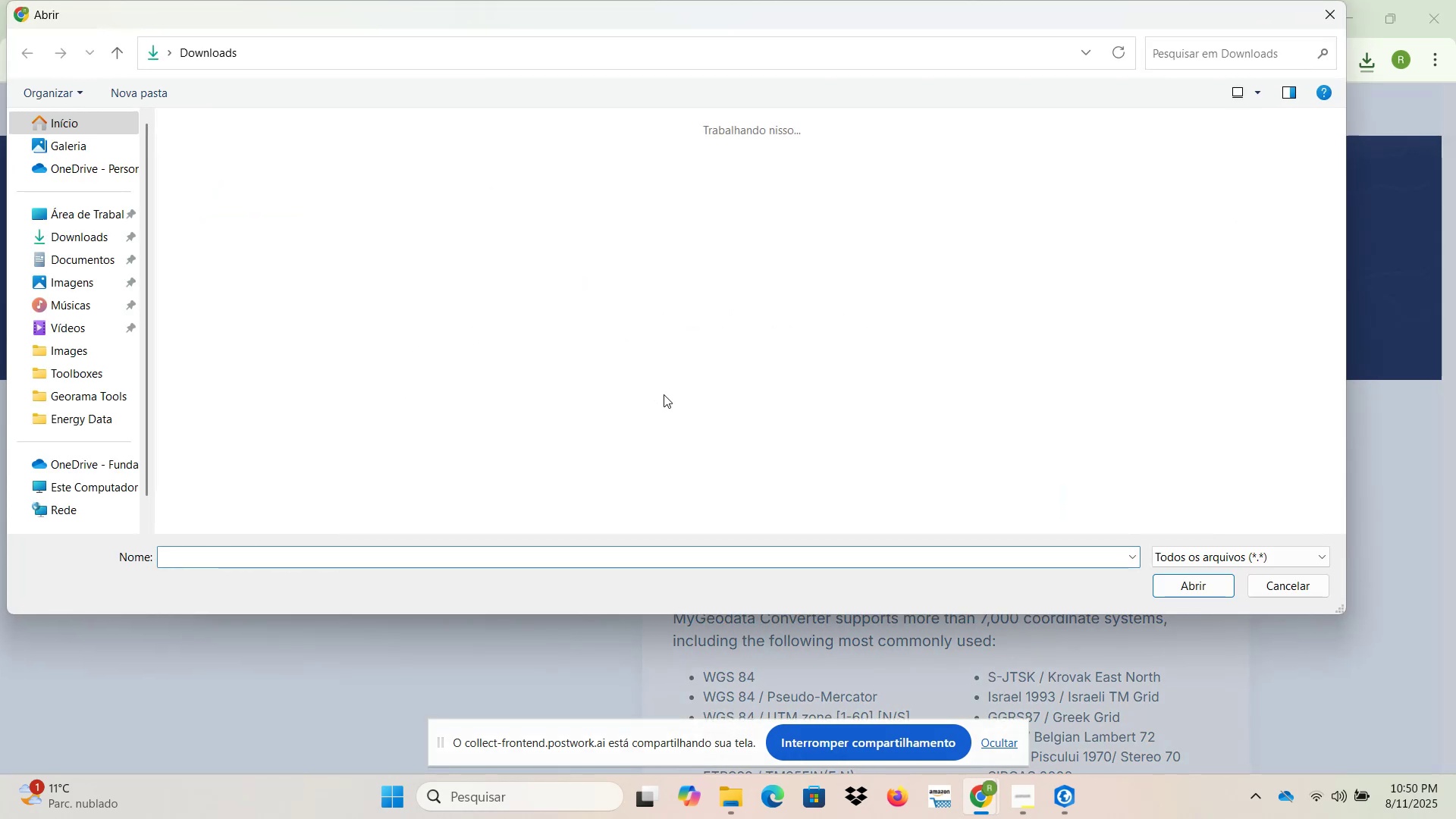 
left_click([71, 232])
 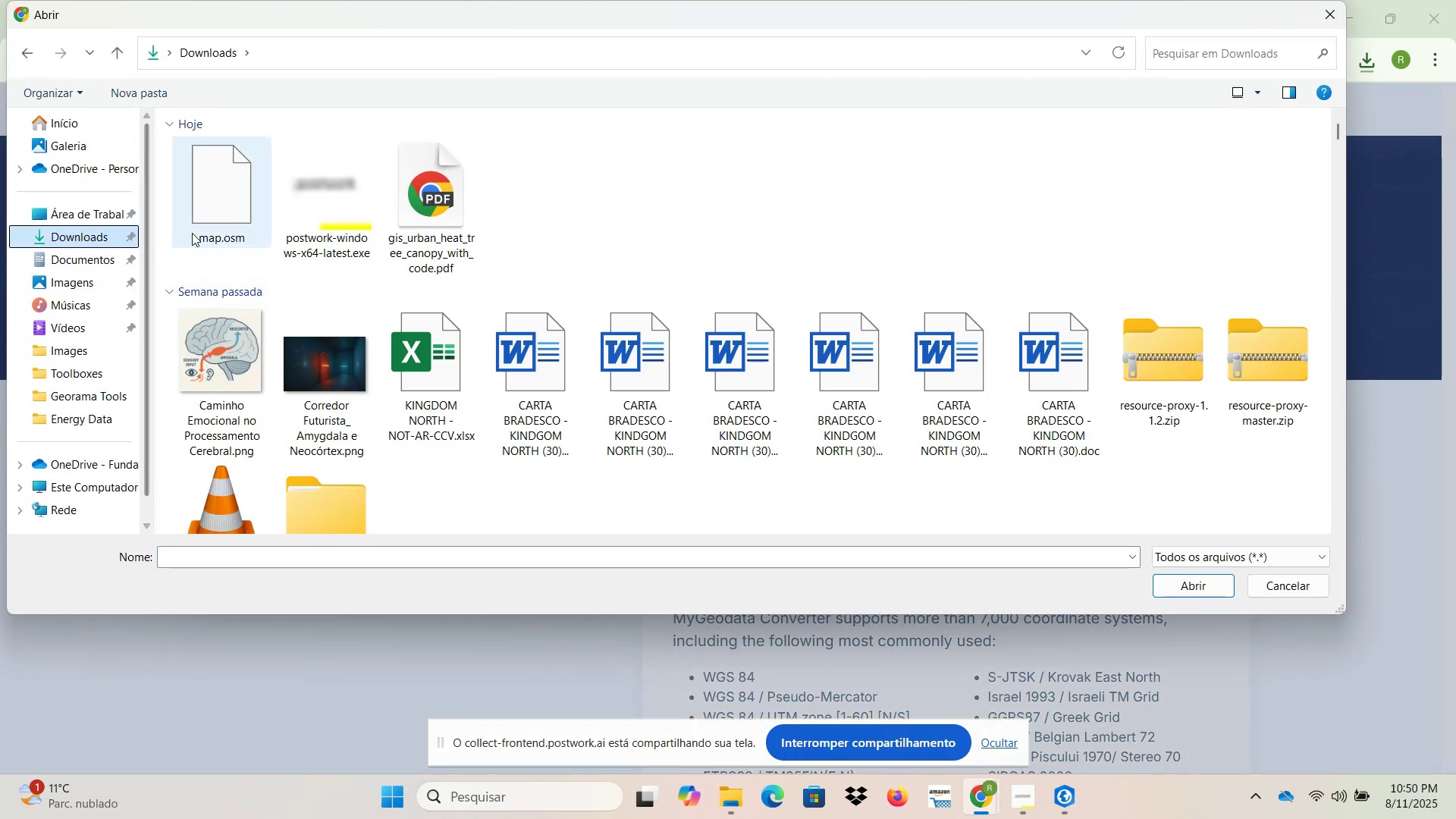 
double_click([209, 184])
 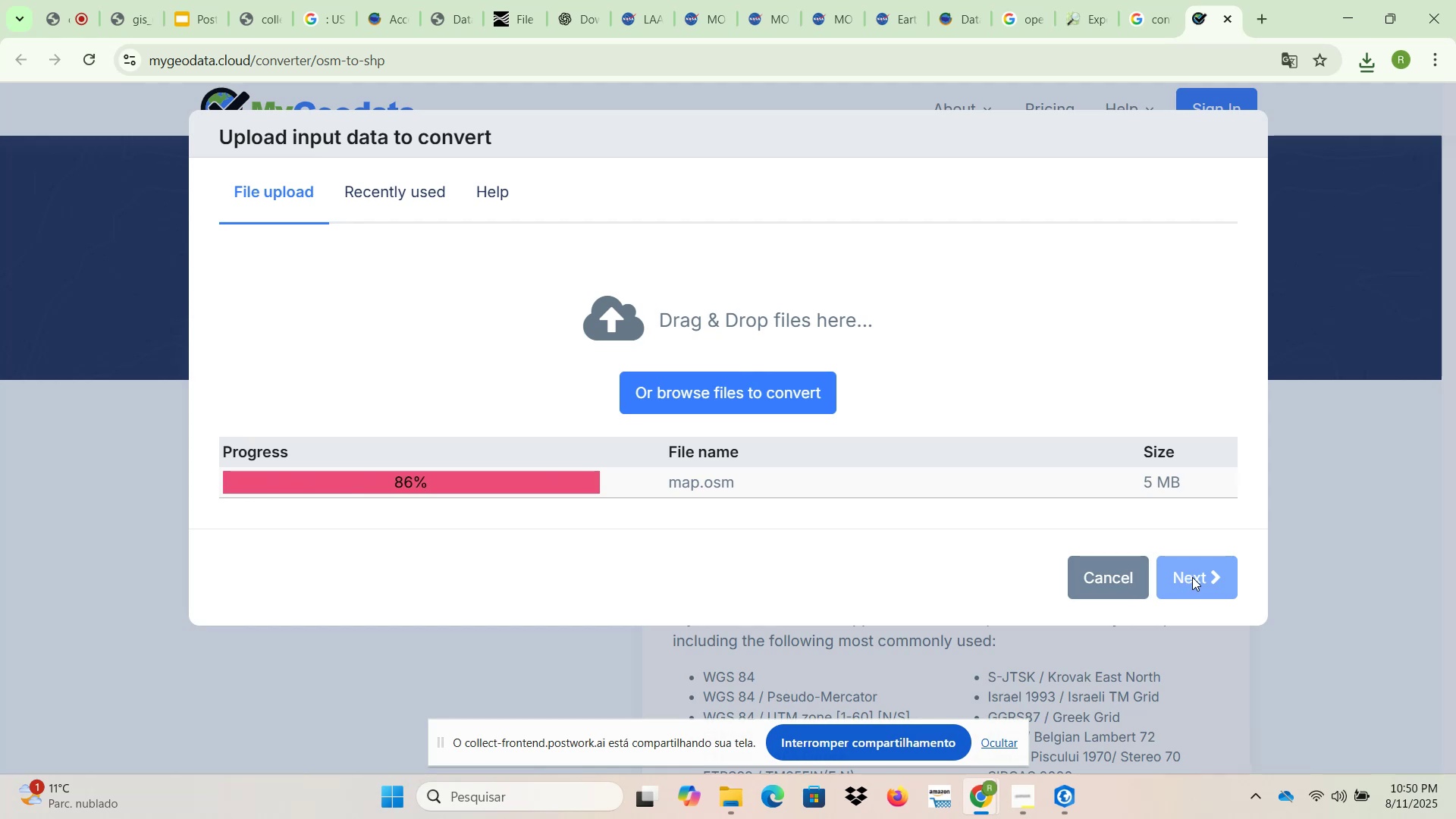 
left_click([1196, 573])
 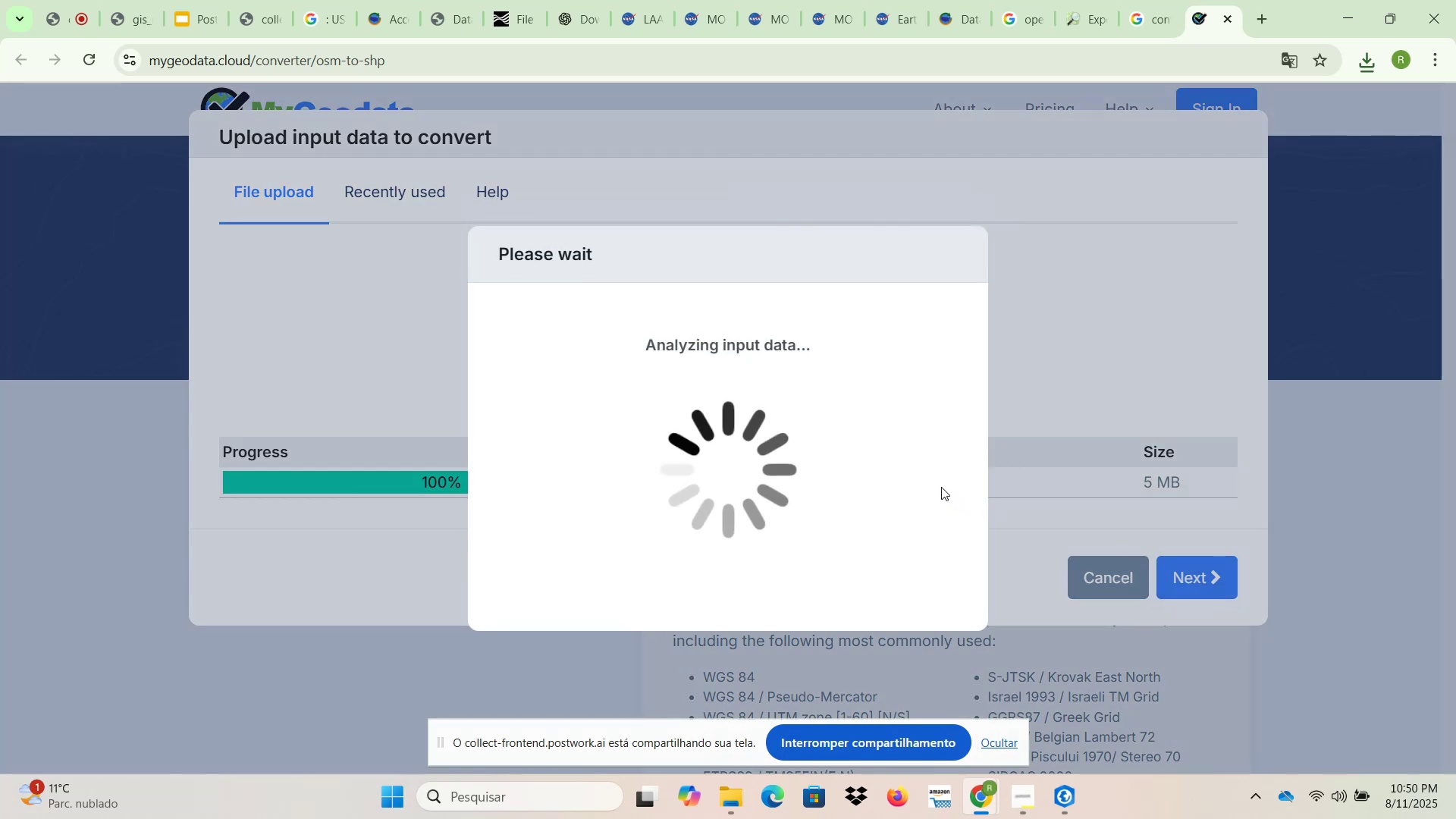 
left_click([1070, 815])
 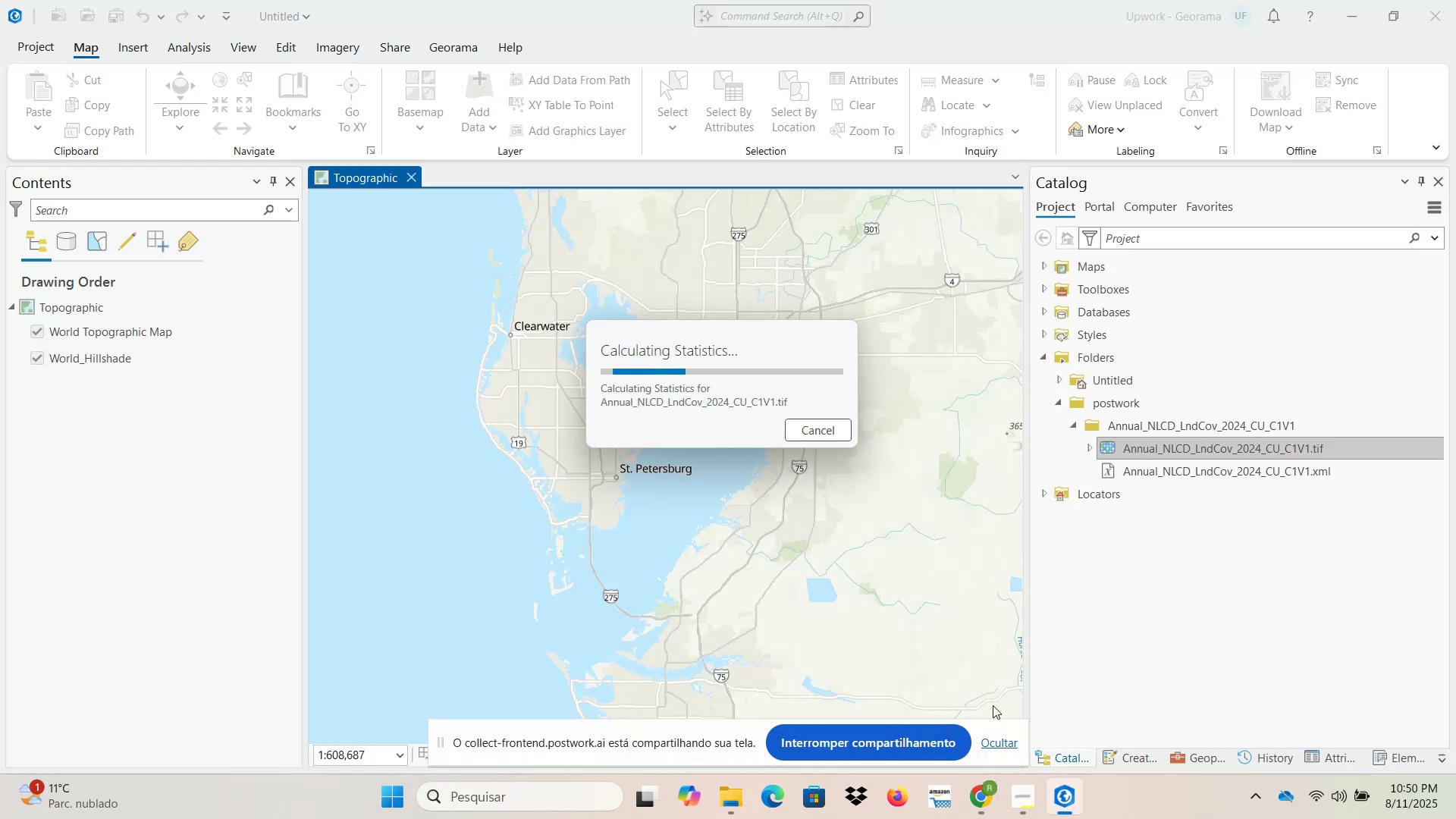 
left_click([986, 803])
 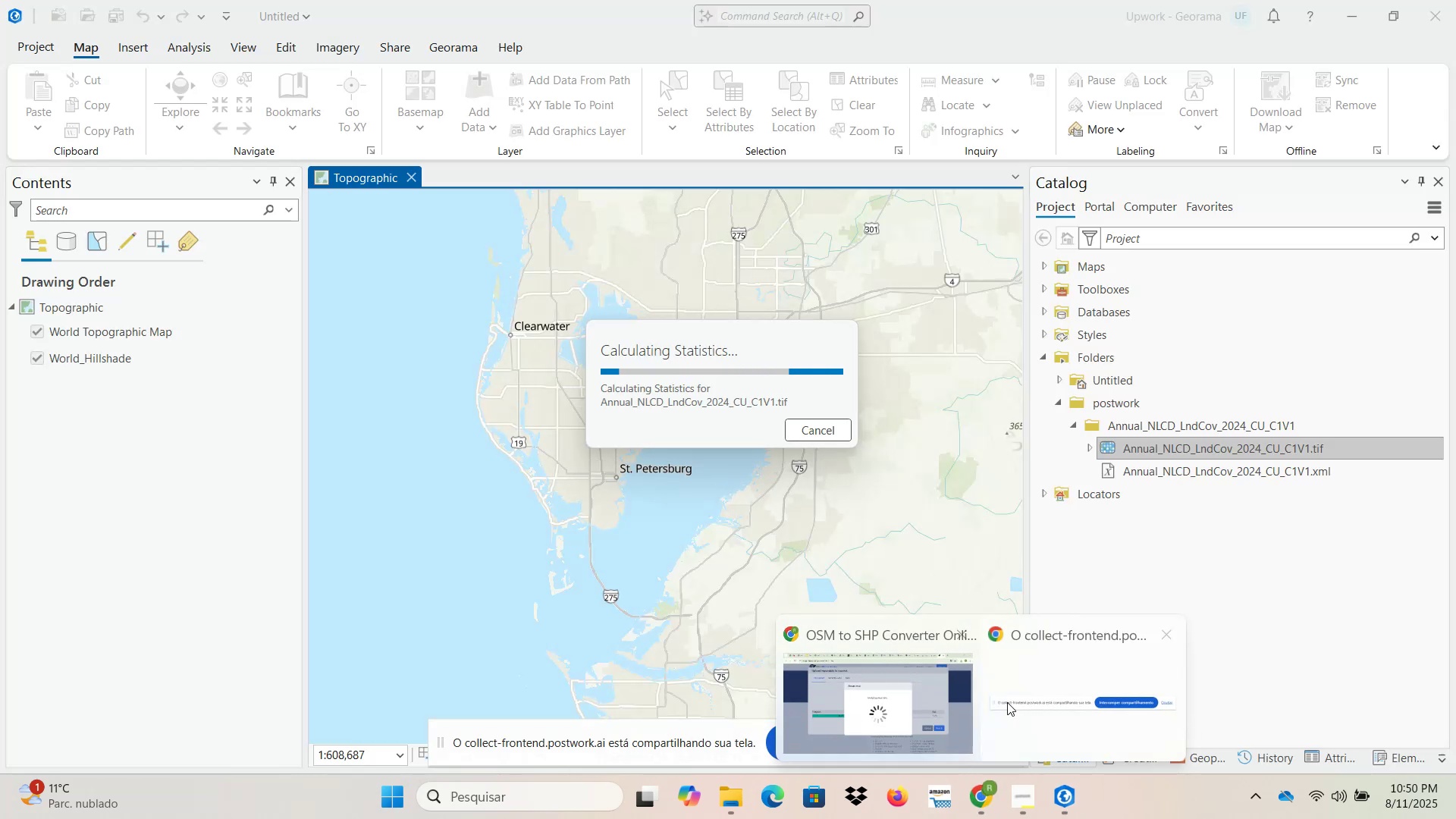 
left_click([886, 699])
 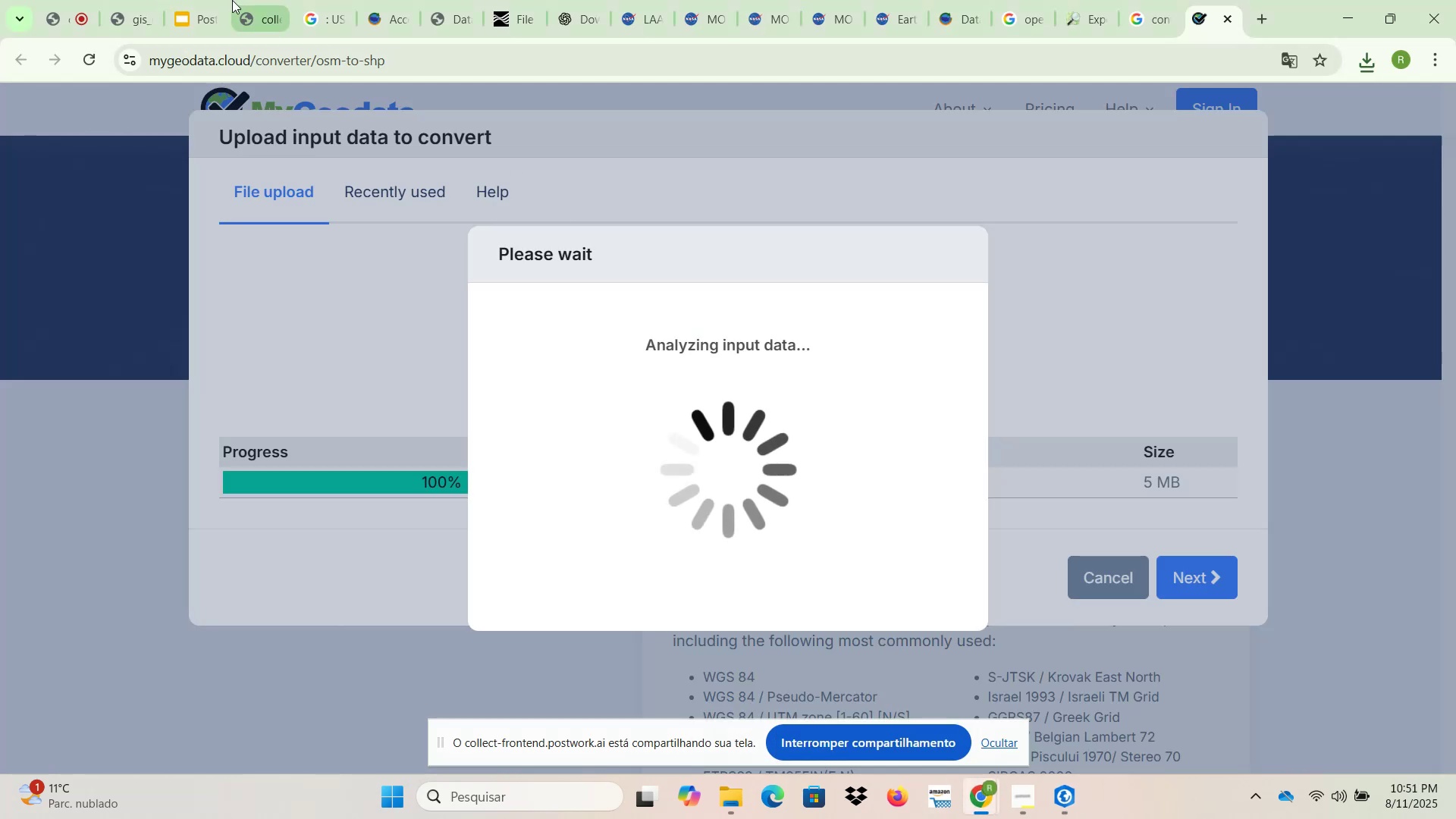 
left_click([76, 0])
 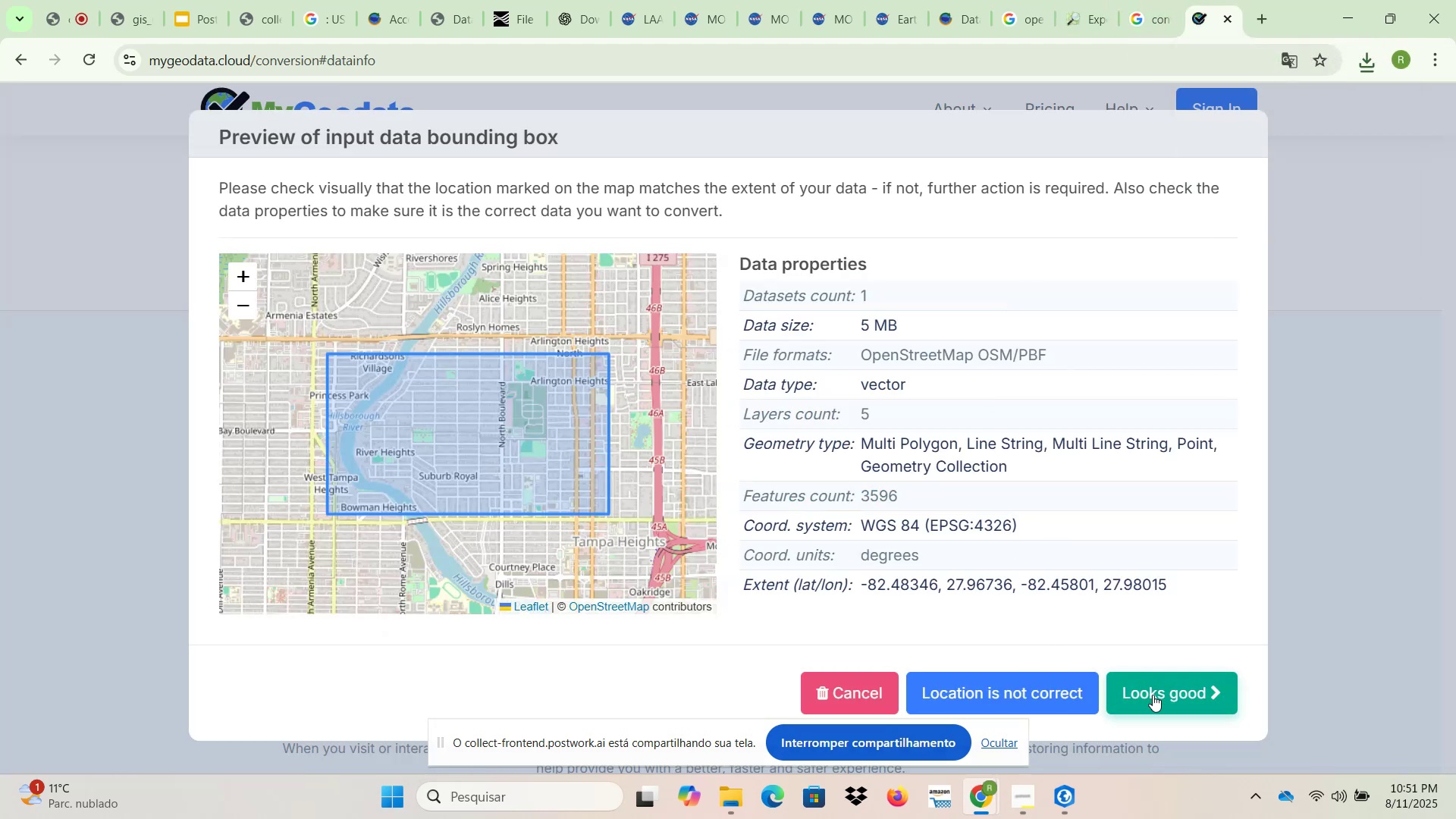 
wait(7.65)
 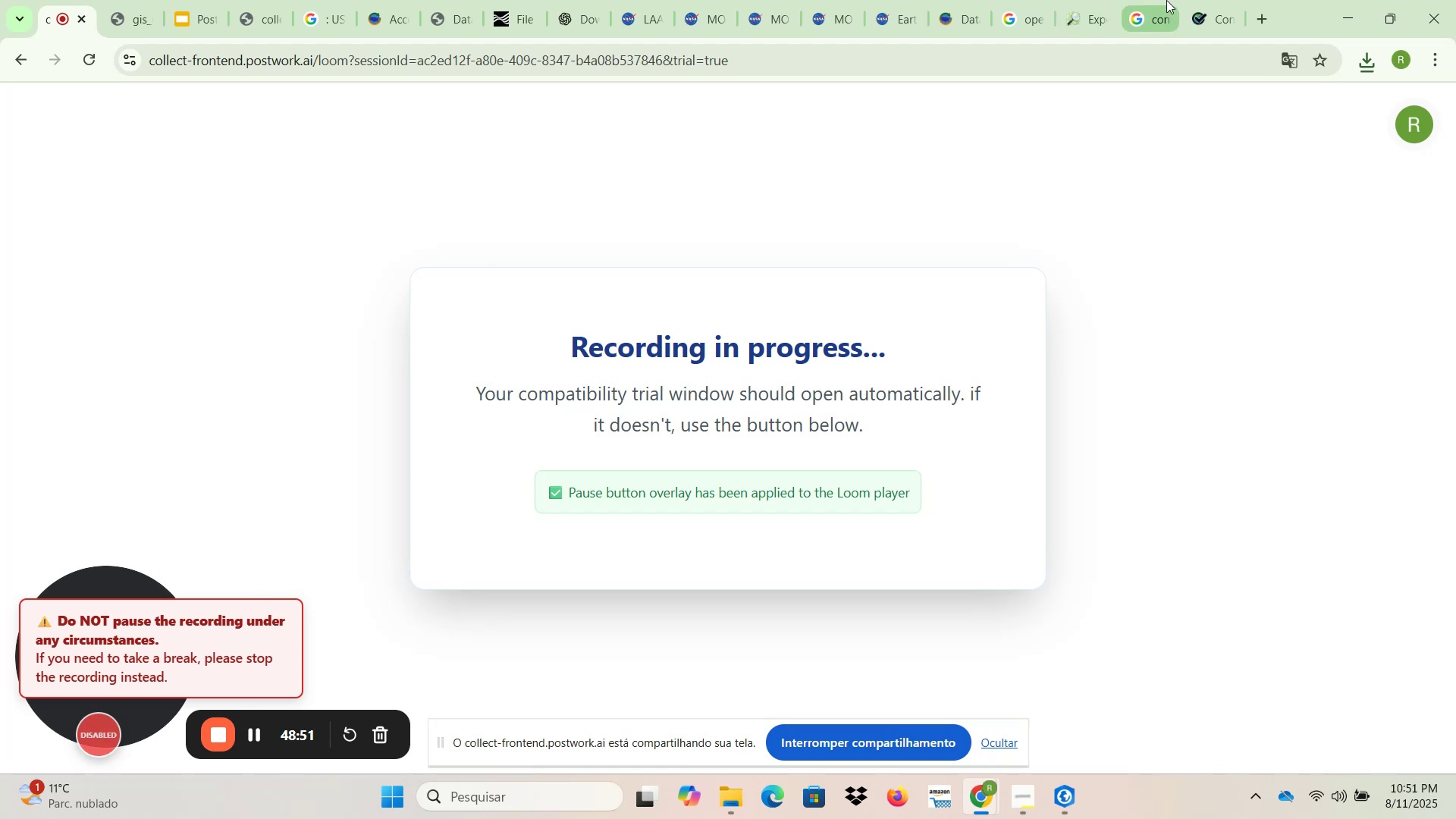 
left_click([1153, 696])
 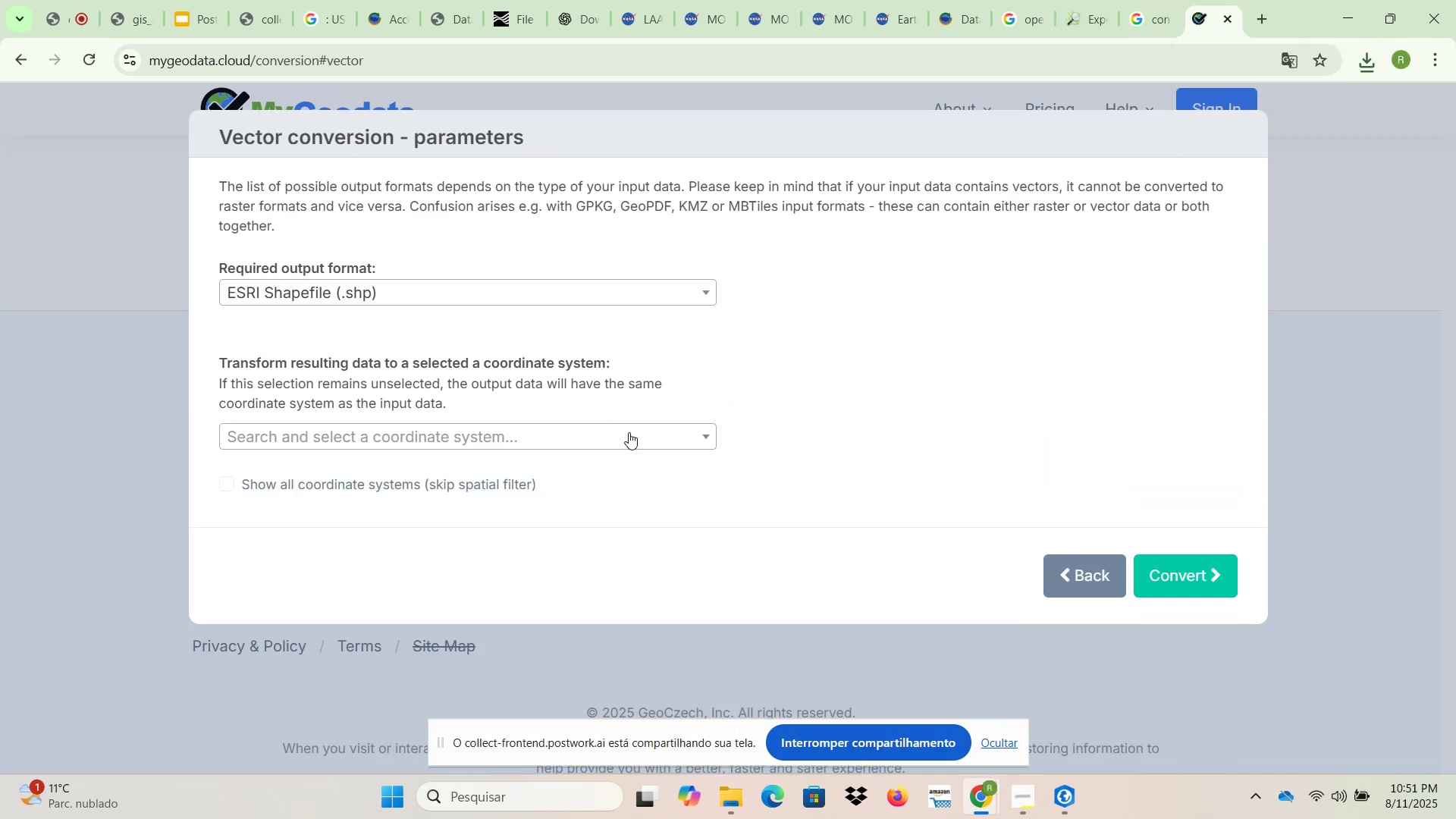 
left_click([1163, 571])
 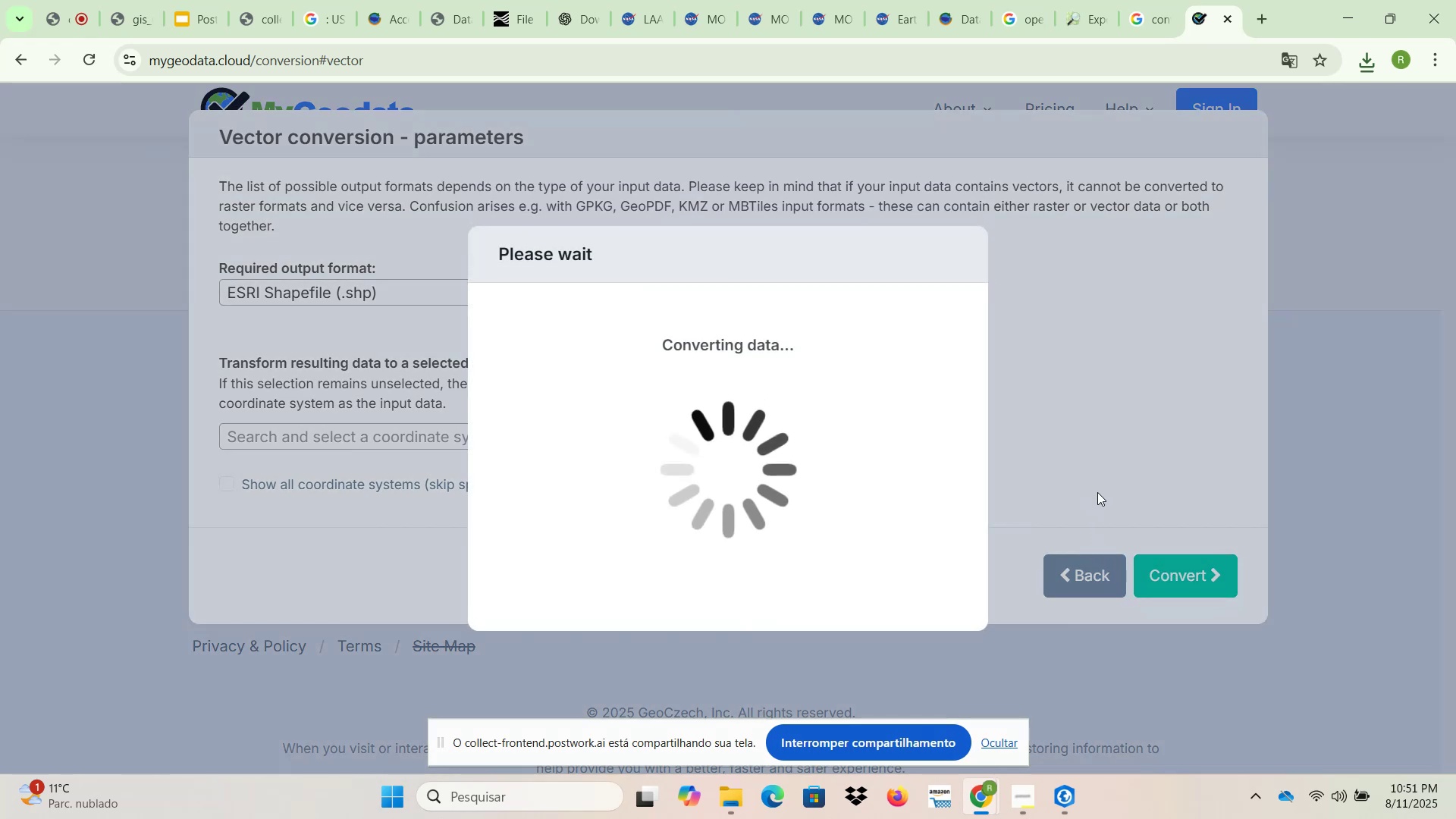 
wait(12.83)
 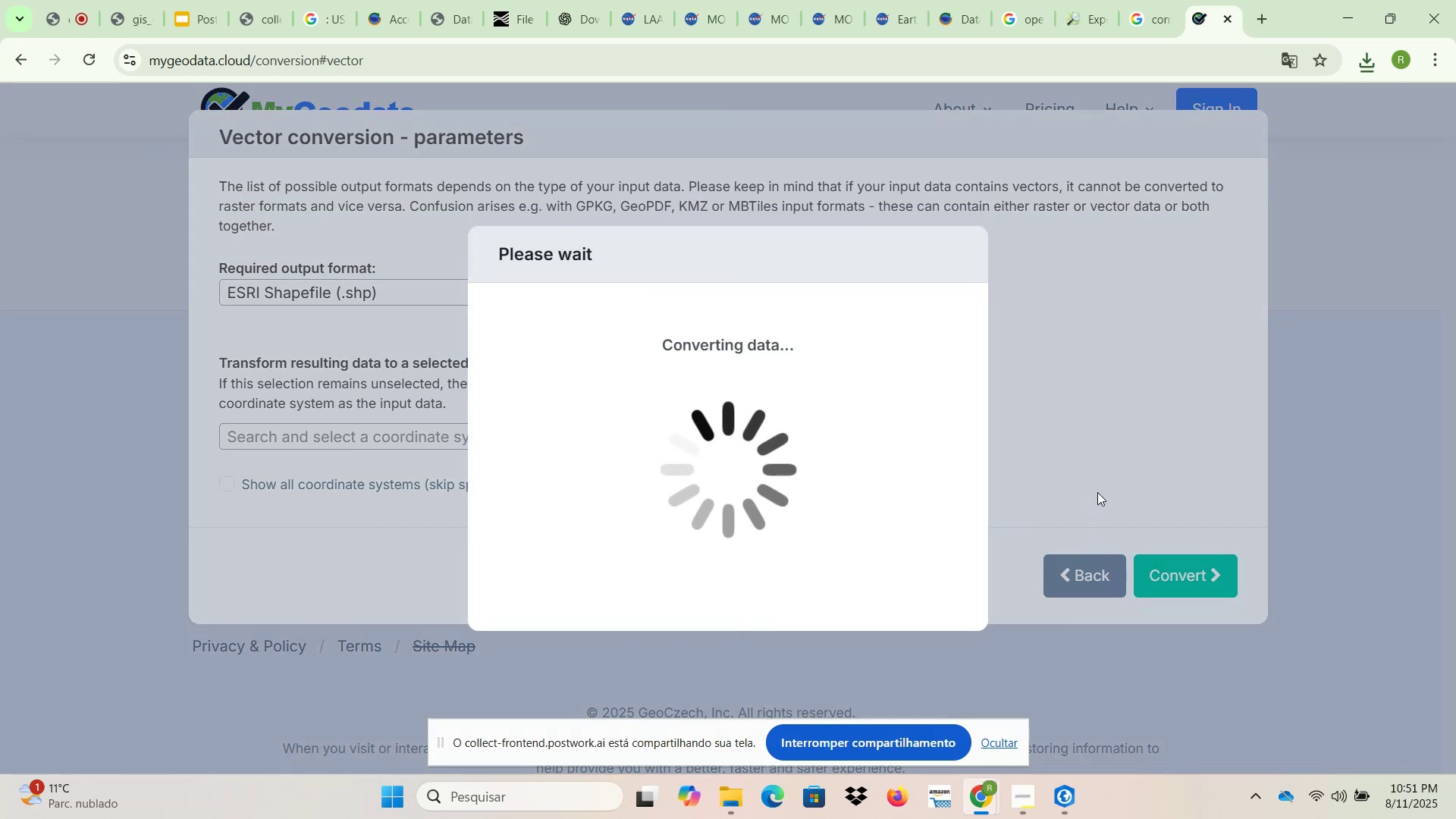 
left_click([723, 309])
 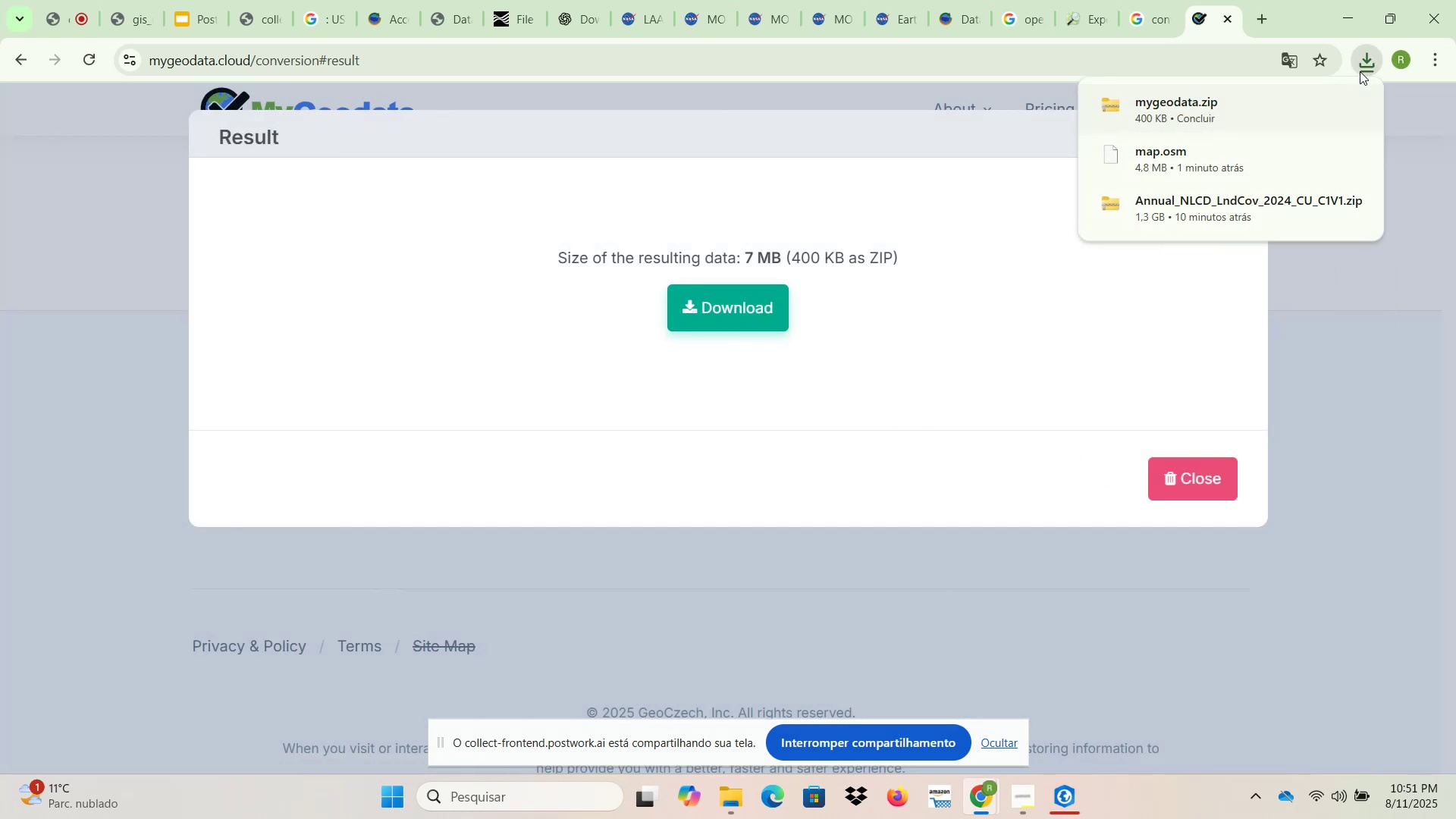 
left_click([1312, 105])
 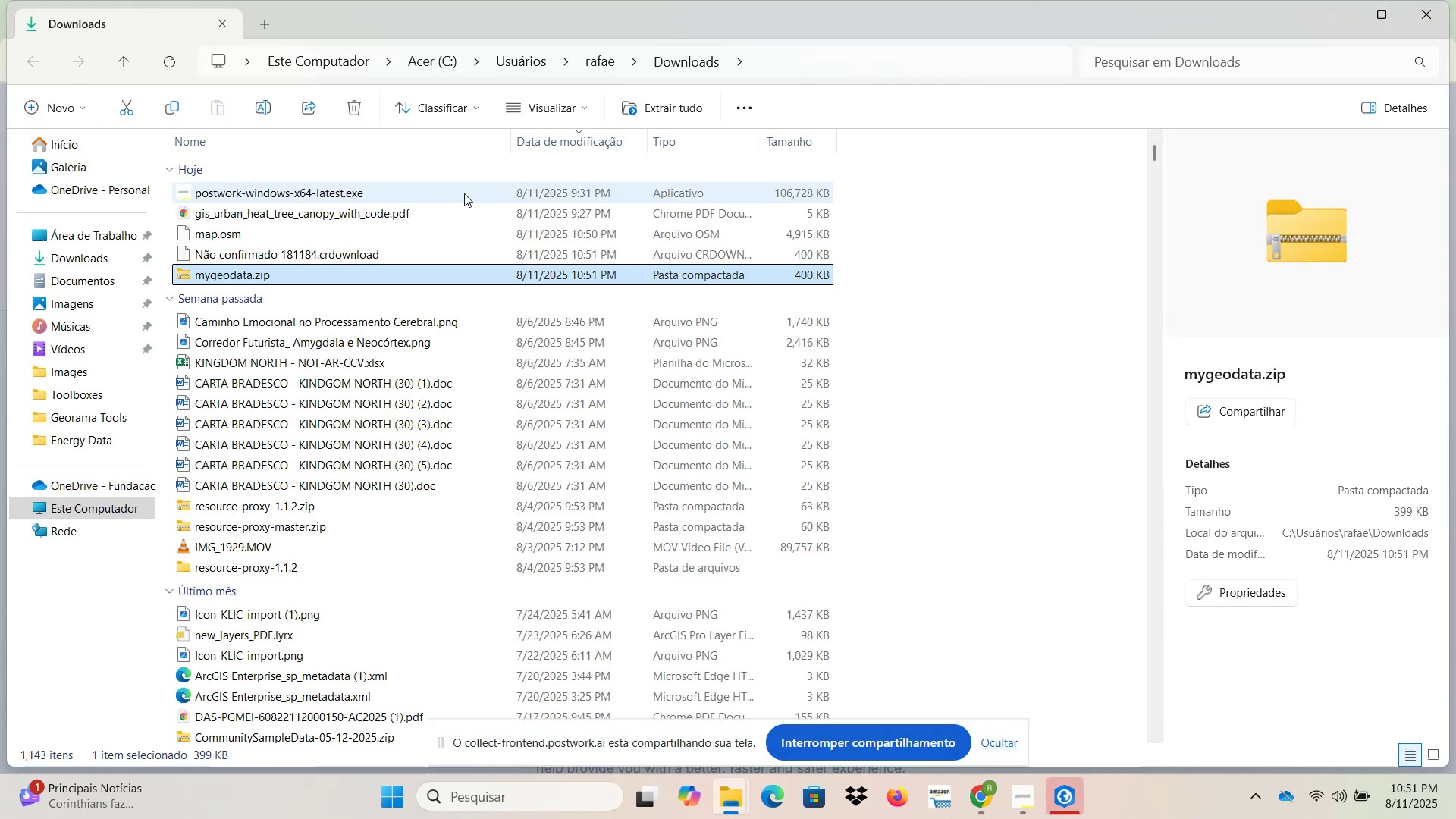 
key(Control+ControlLeft)
 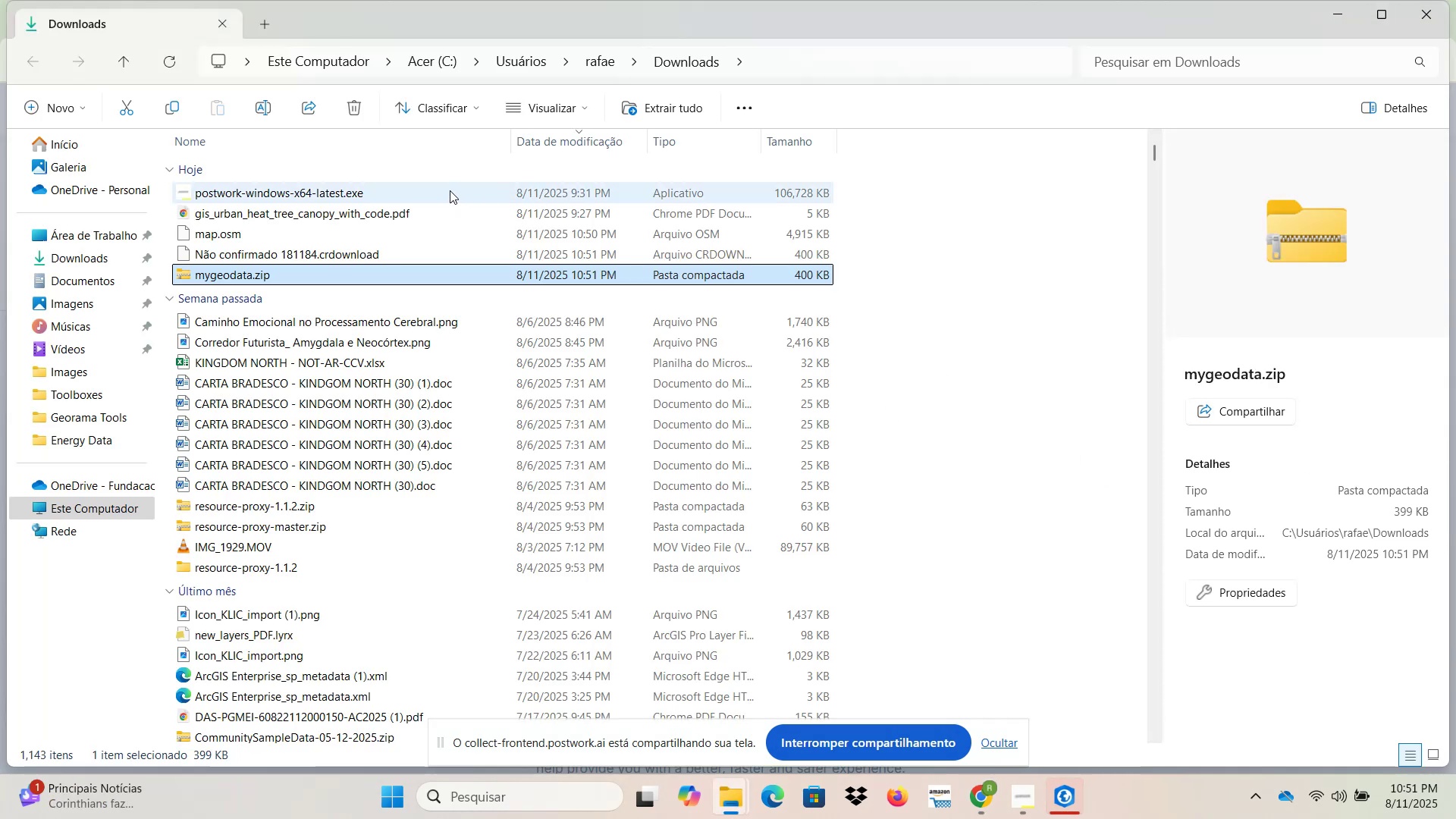 
key(Control+X)
 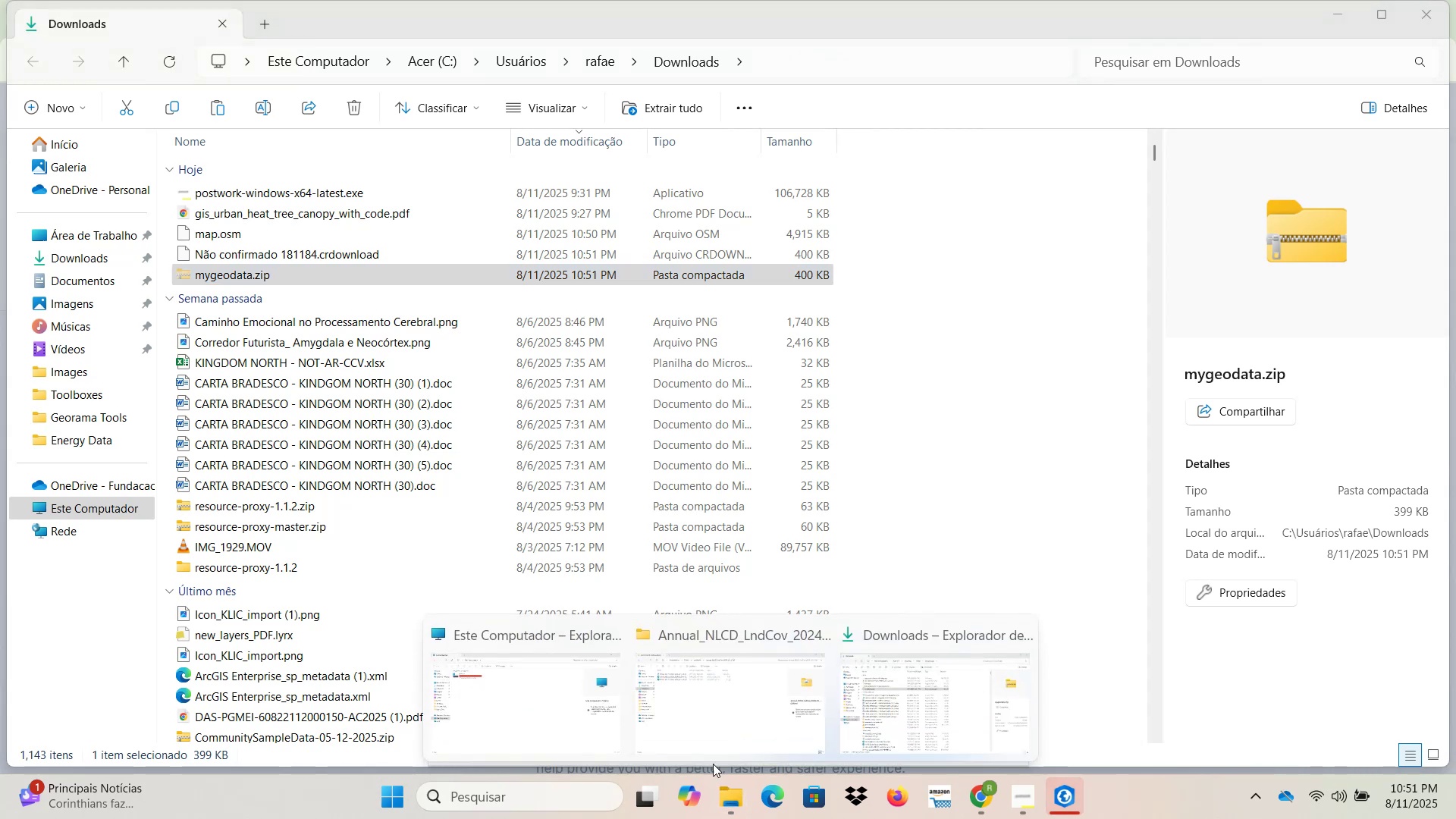 
left_click([708, 662])
 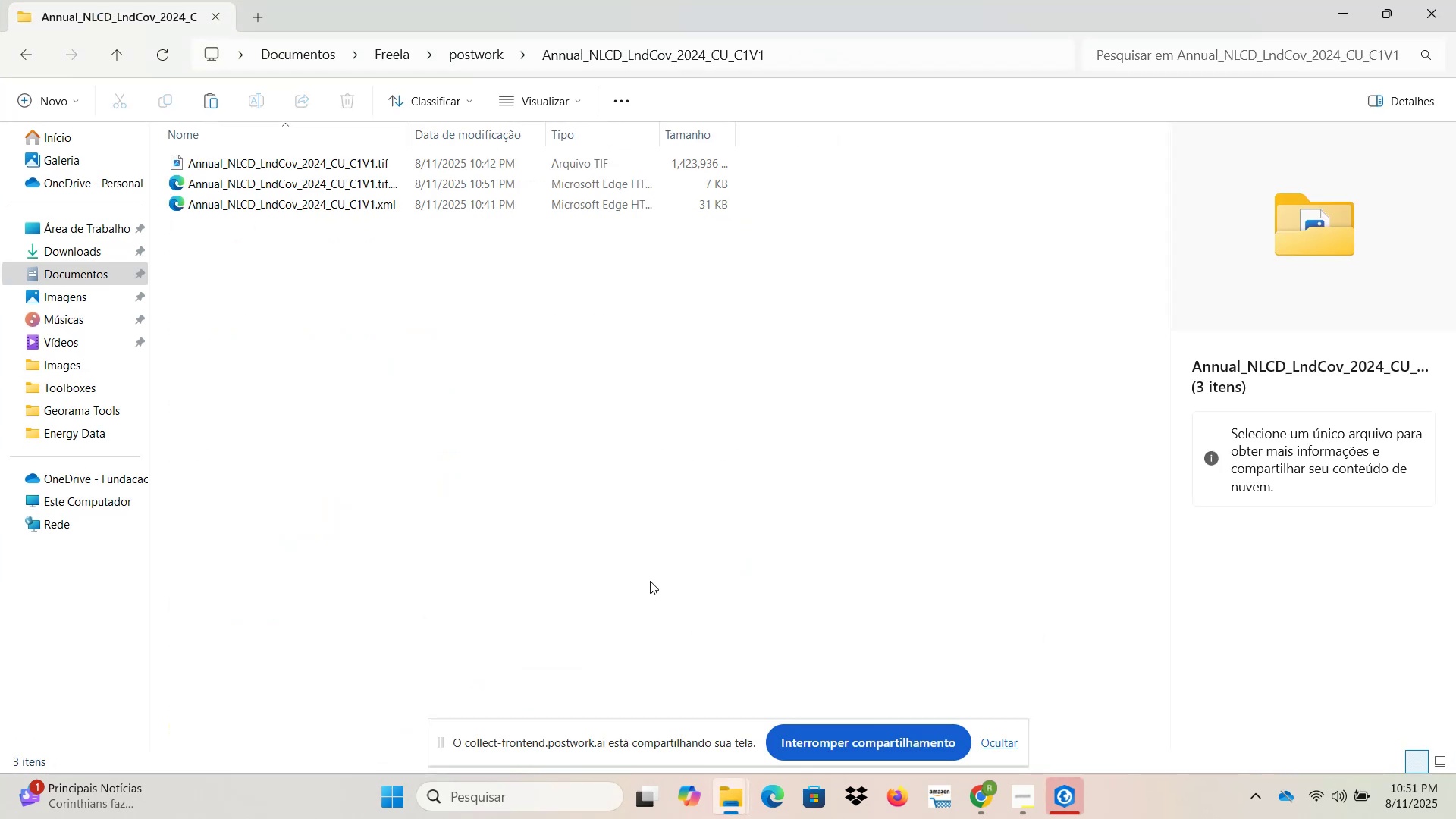 
left_click_drag(start_coordinate=[413, 415], to_coordinate=[557, 529])
 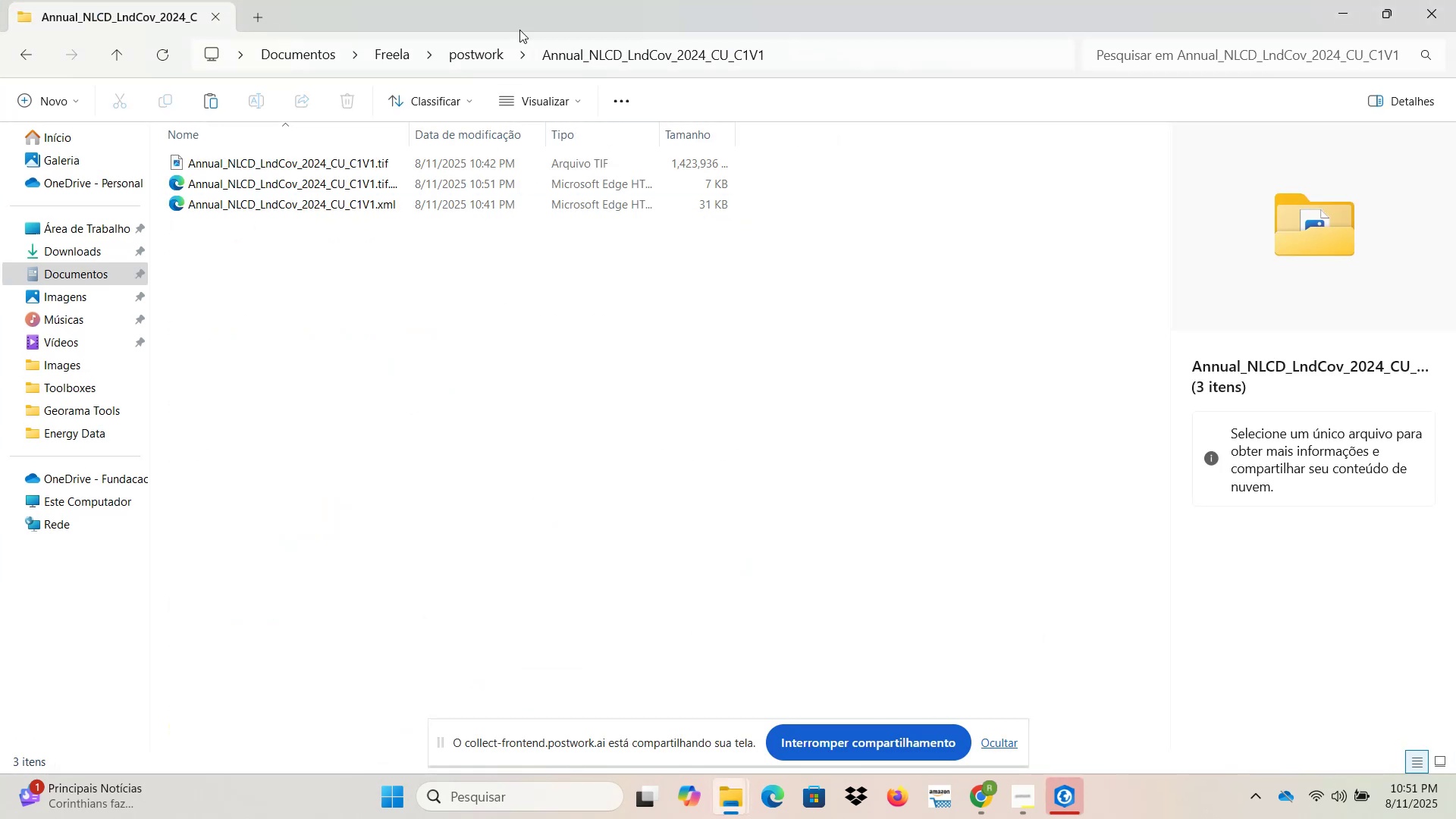 
left_click([459, 39])
 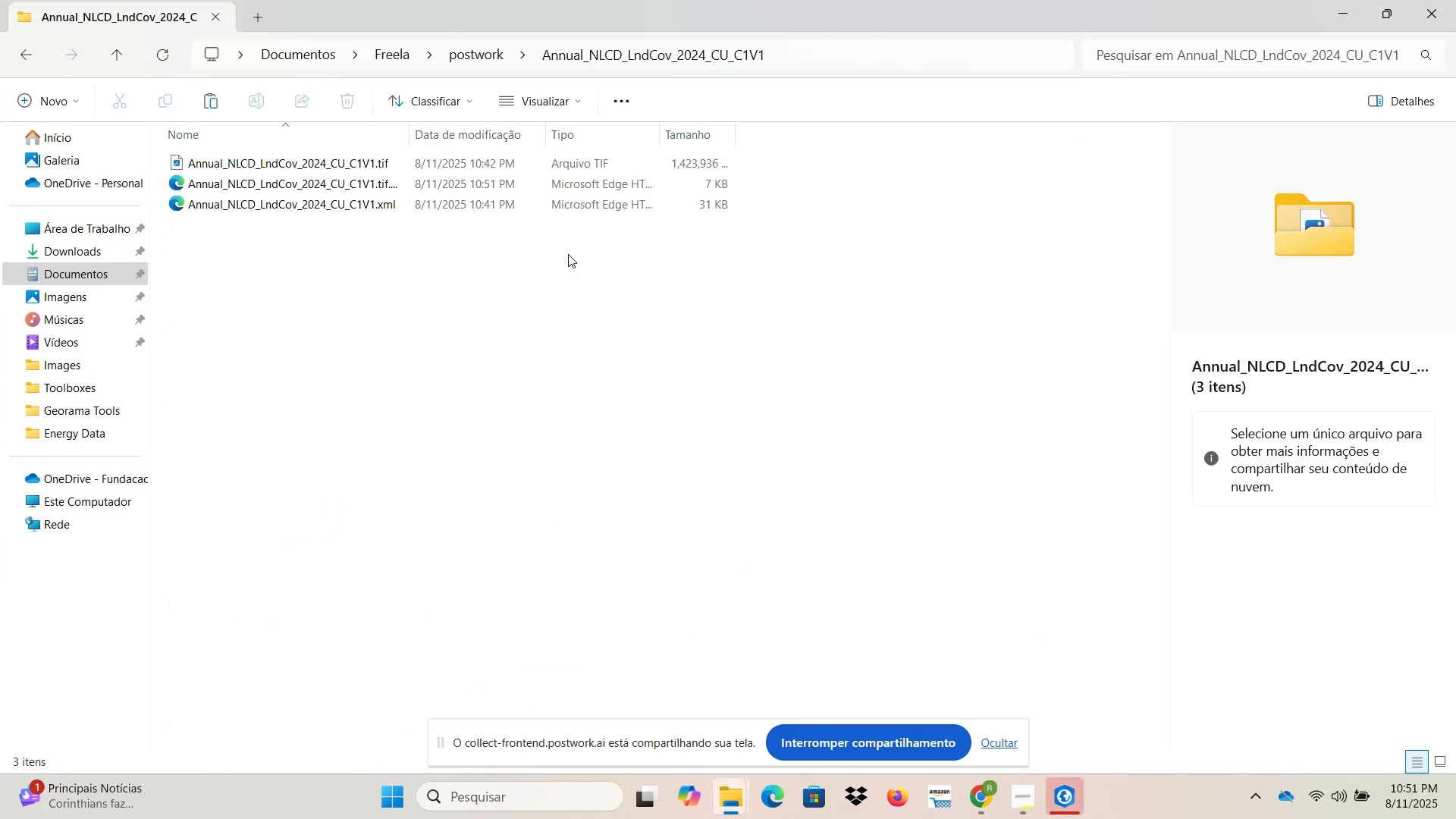 
left_click([487, 49])
 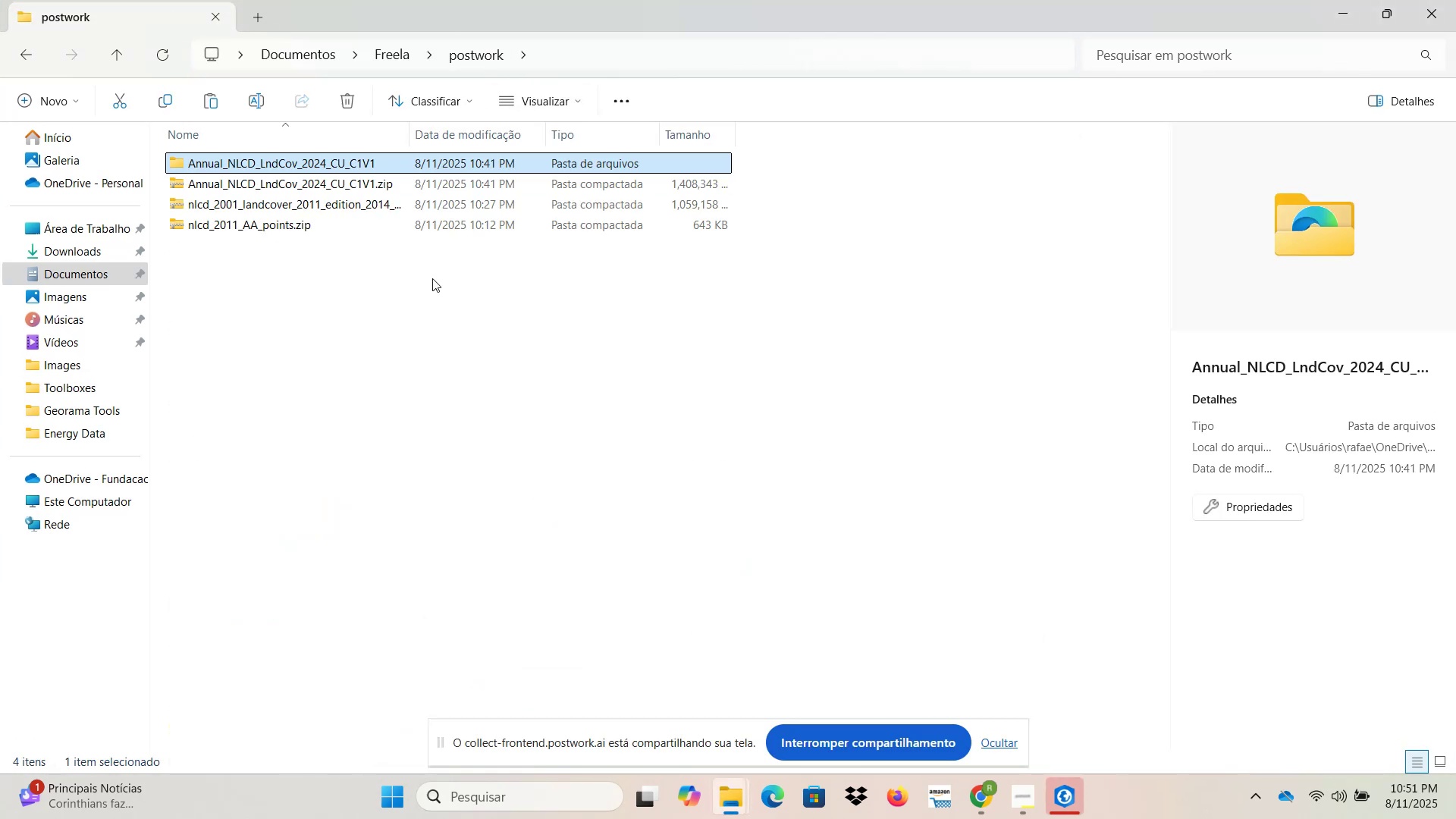 
left_click_drag(start_coordinate=[380, 384], to_coordinate=[516, 502])
 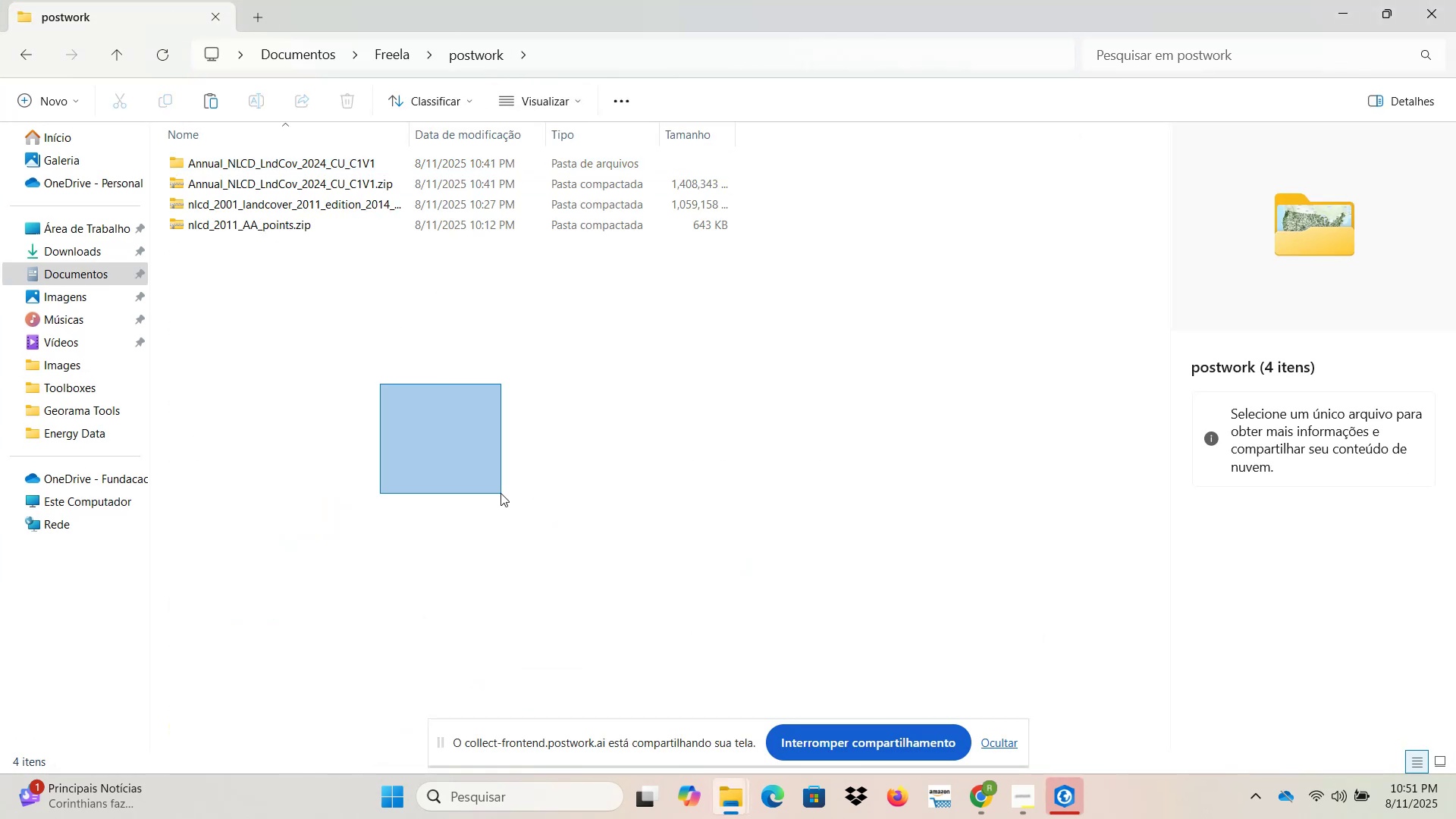 
key(Control+ControlLeft)
 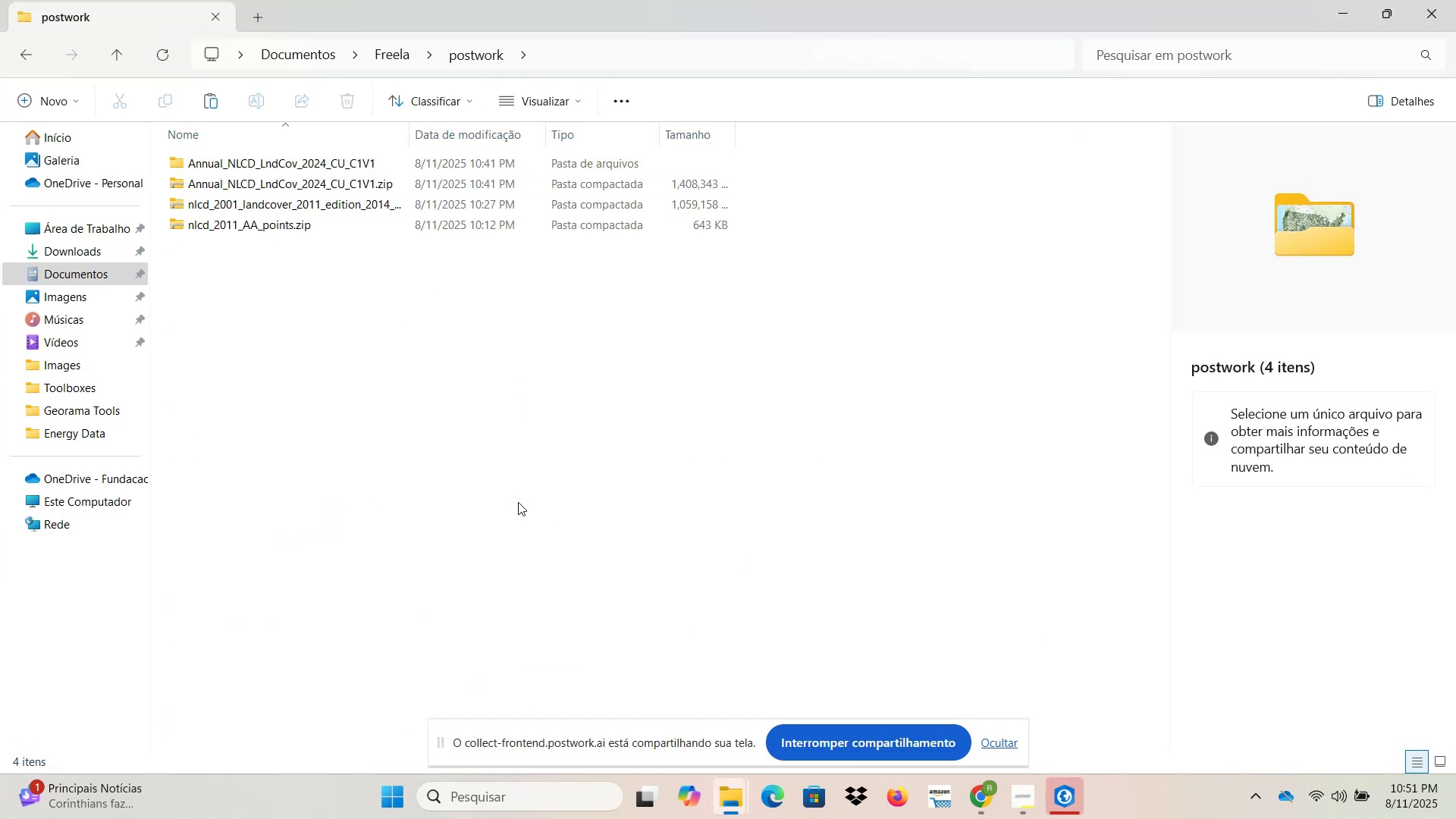 
key(Control+V)
 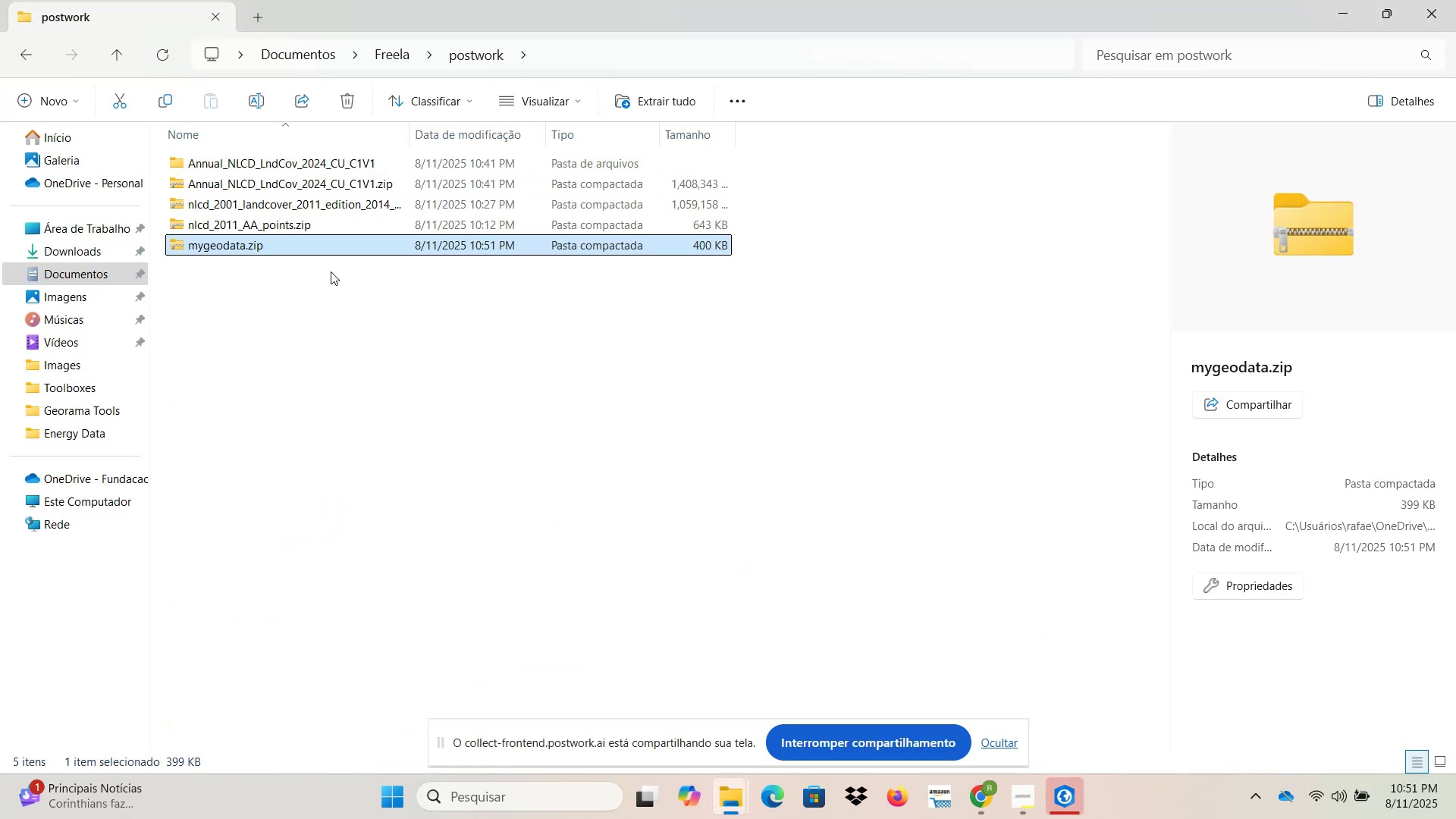 
right_click([320, 253])
 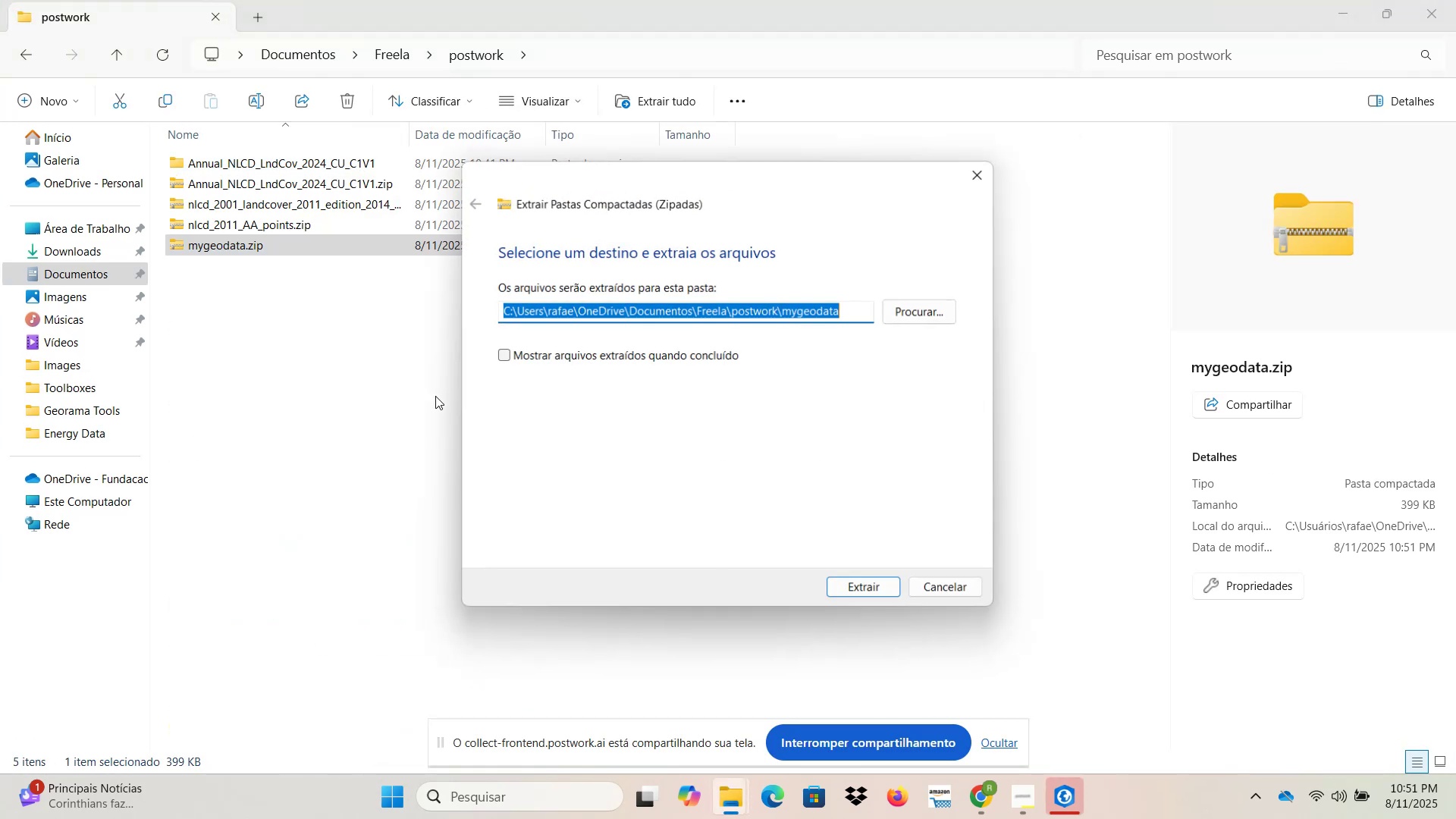 
left_click([886, 587])
 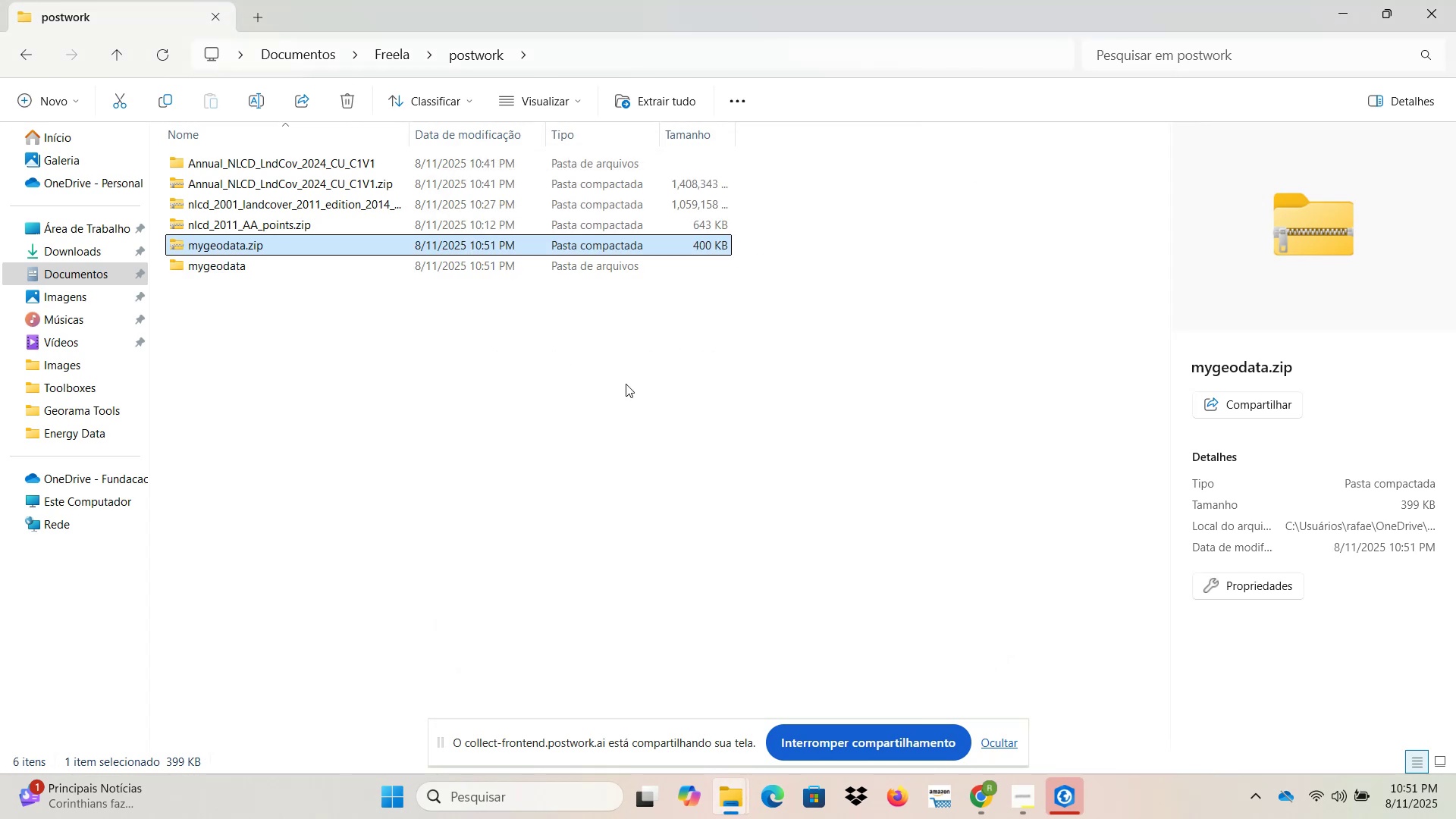 
double_click([394, 265])
 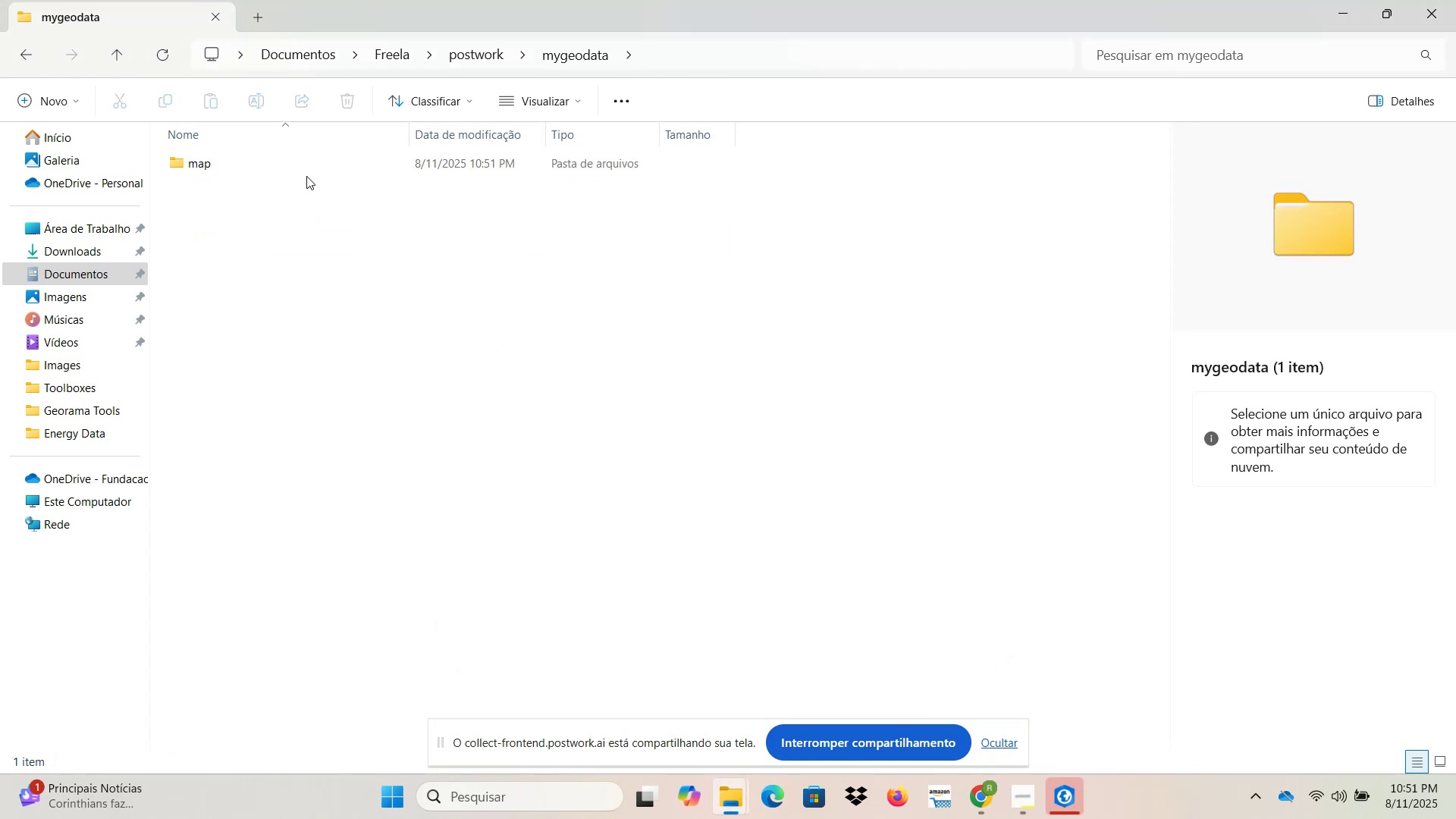 
double_click([301, 169])
 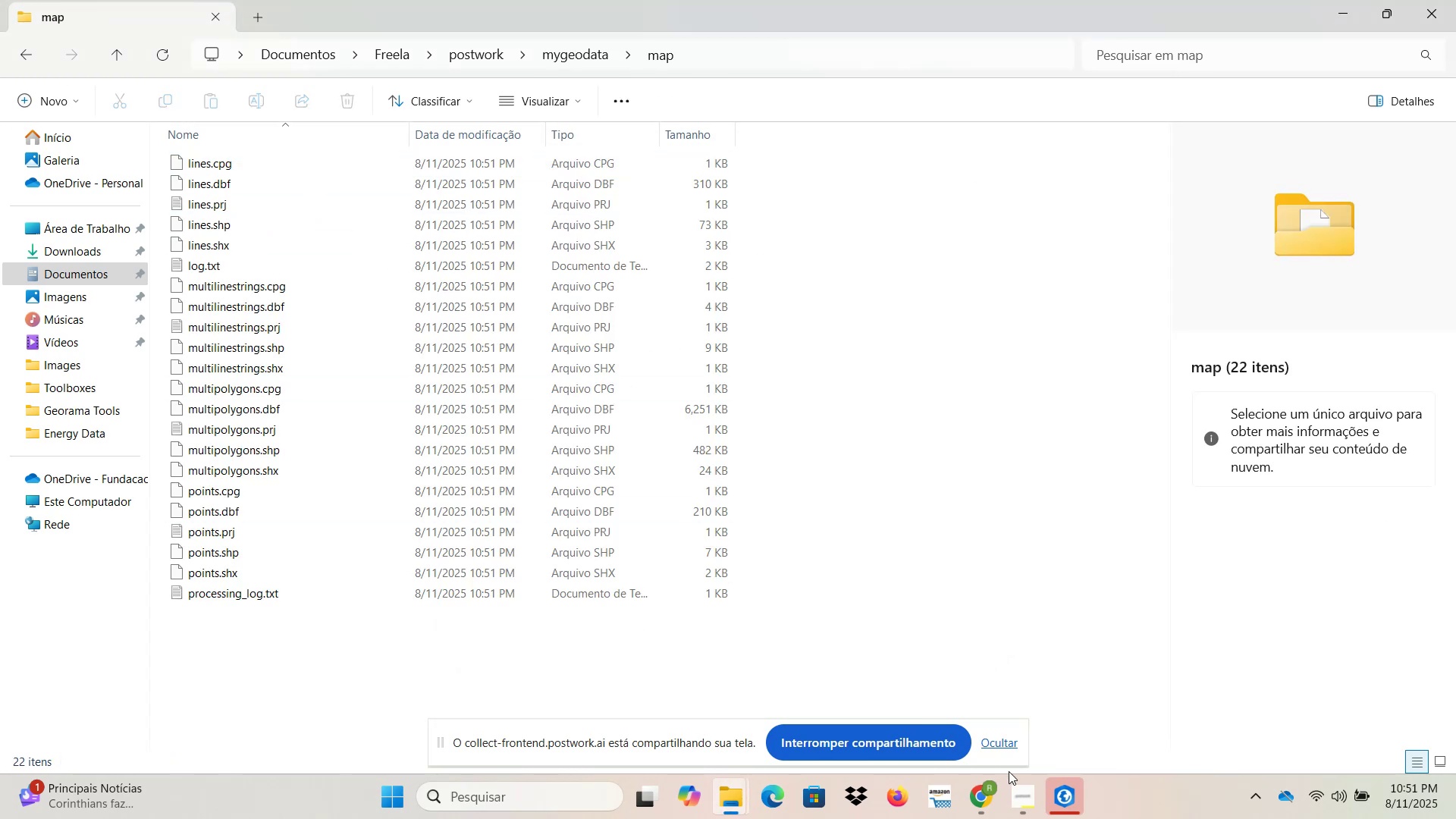 
left_click([1066, 789])
 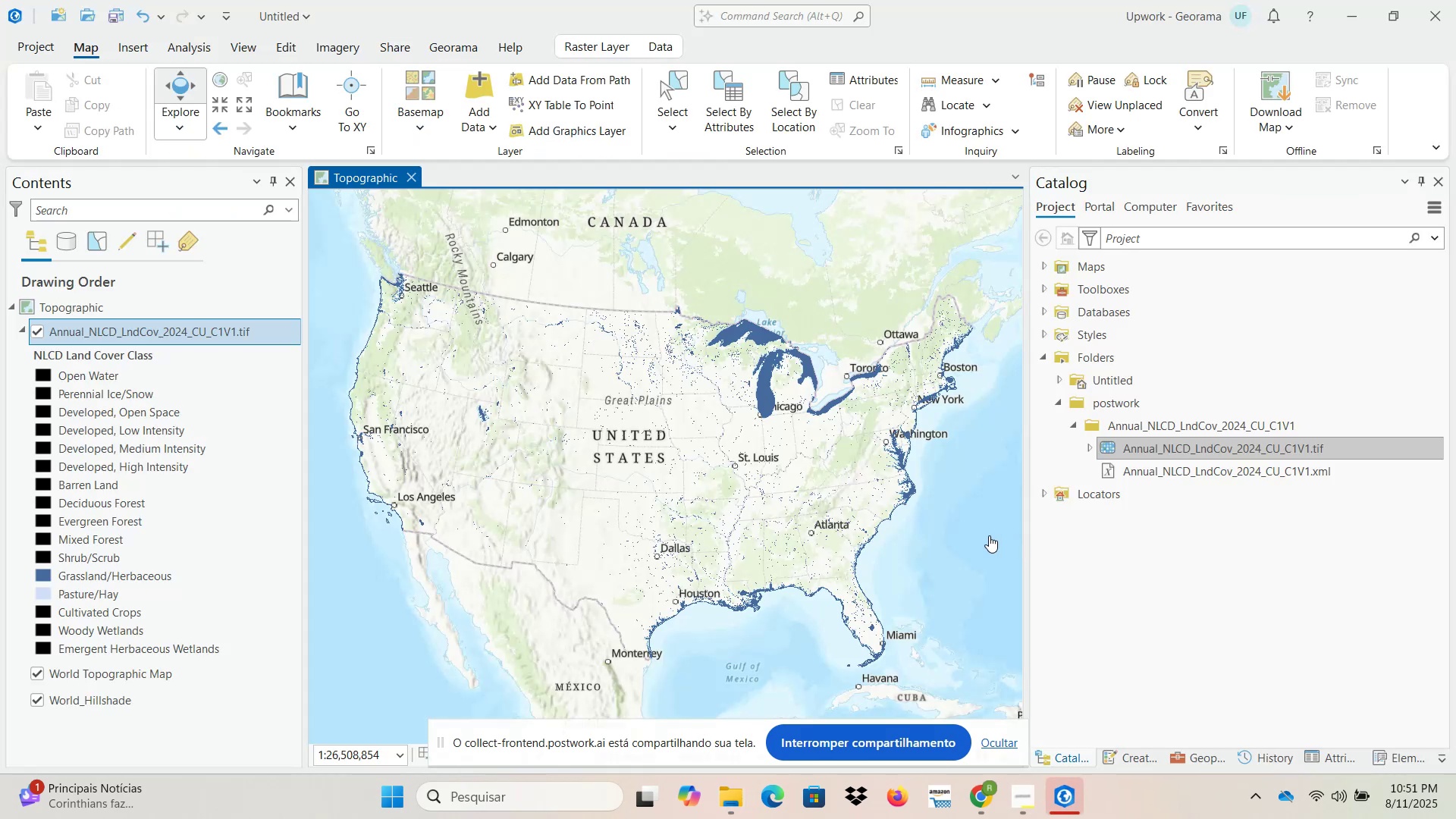 
scroll: coordinate [900, 600], scroll_direction: up, amount: 7.0
 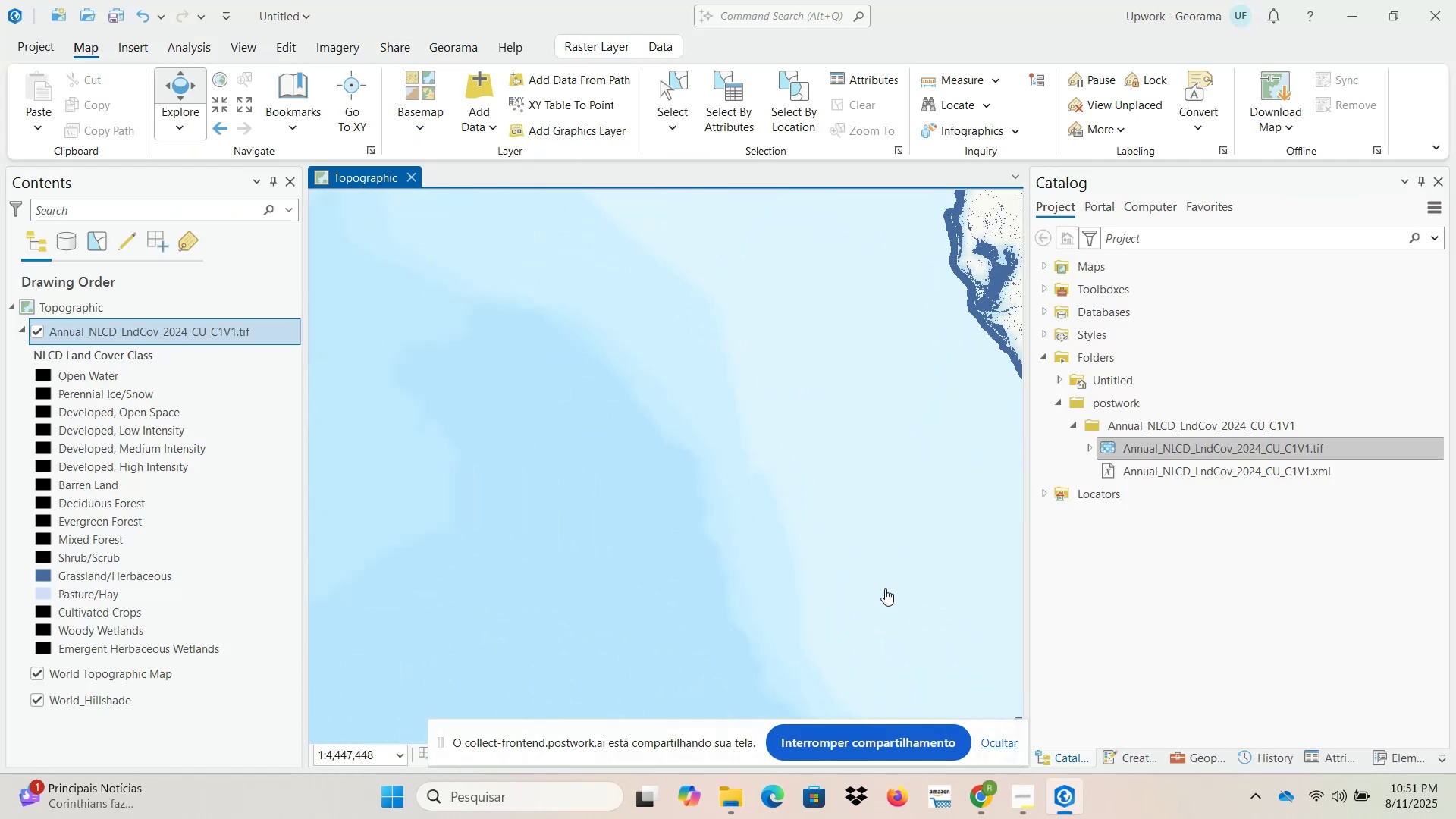 
left_click_drag(start_coordinate=[883, 516], to_coordinate=[481, 698])
 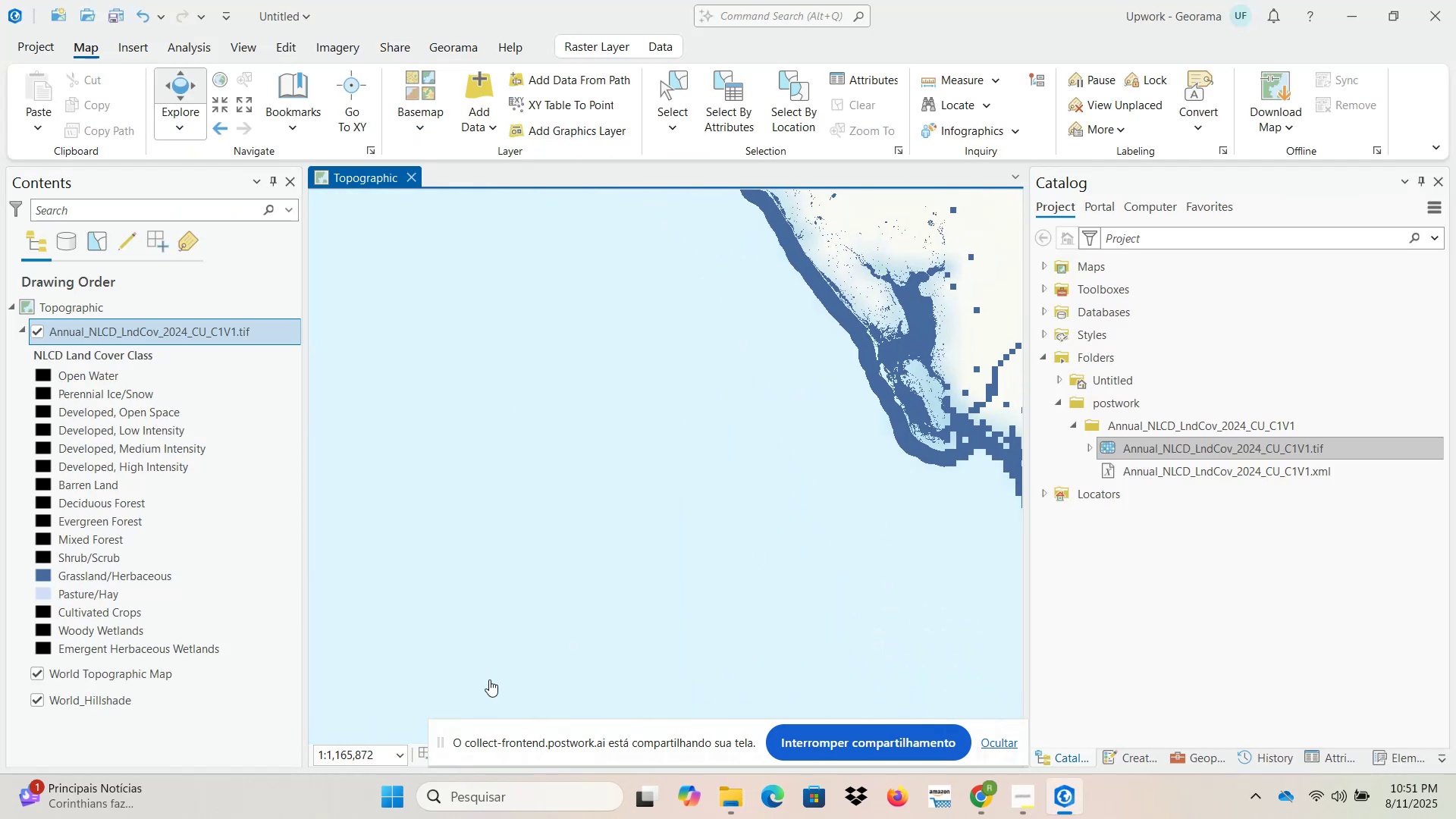 
left_click_drag(start_coordinate=[755, 431], to_coordinate=[643, 595])
 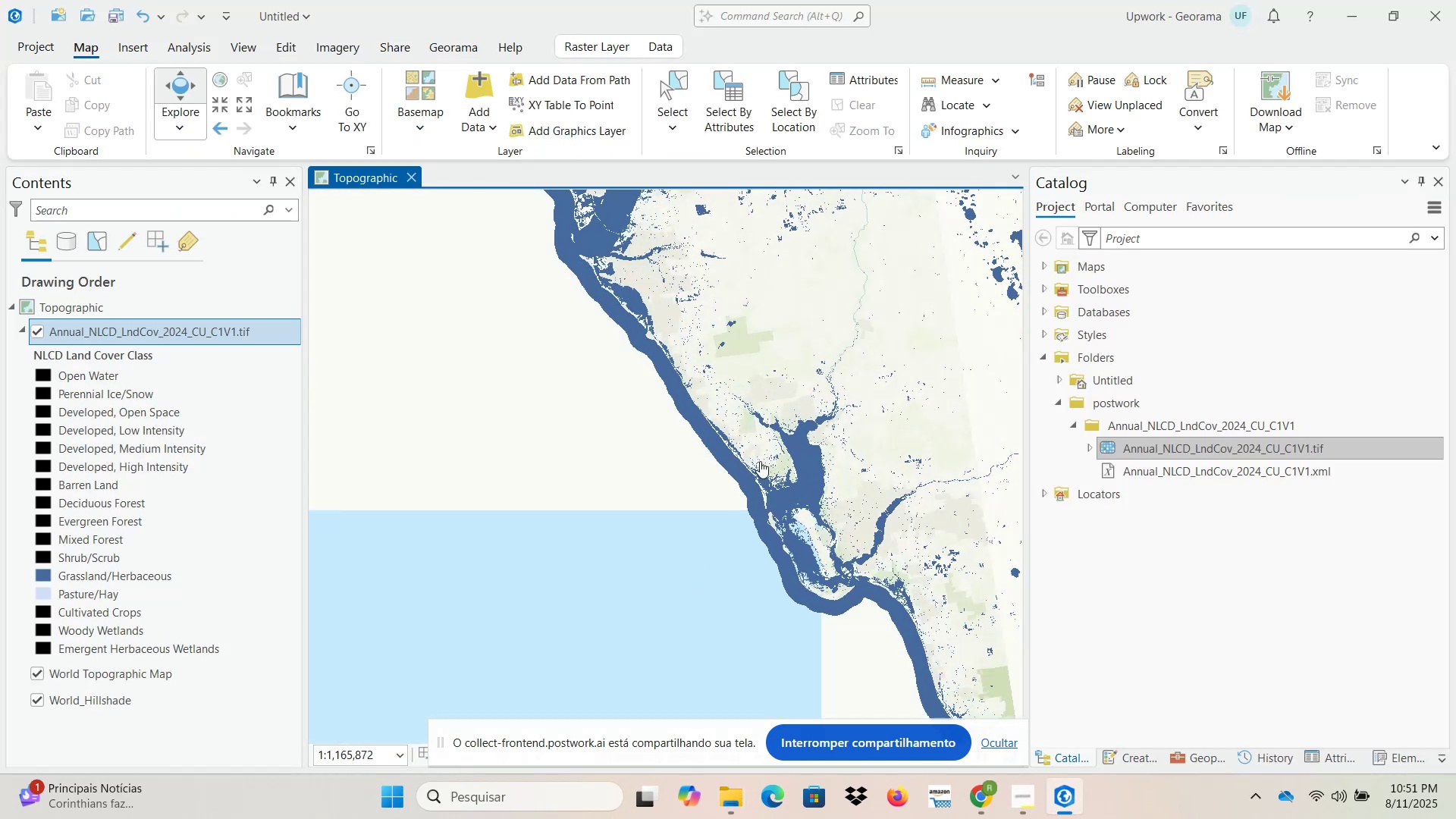 
scroll: coordinate [793, 406], scroll_direction: up, amount: 3.0
 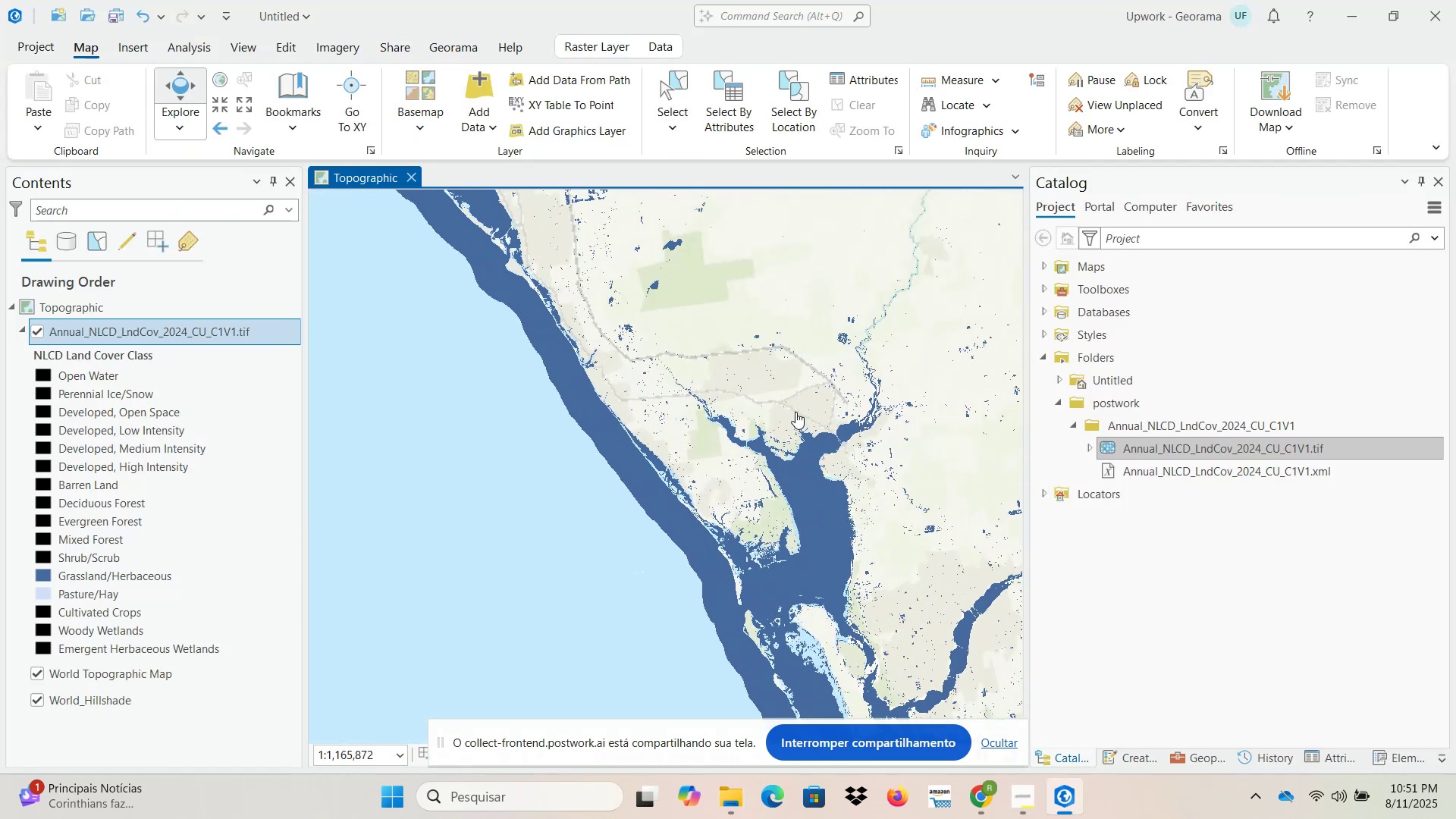 
left_click_drag(start_coordinate=[834, 491], to_coordinate=[725, 357])
 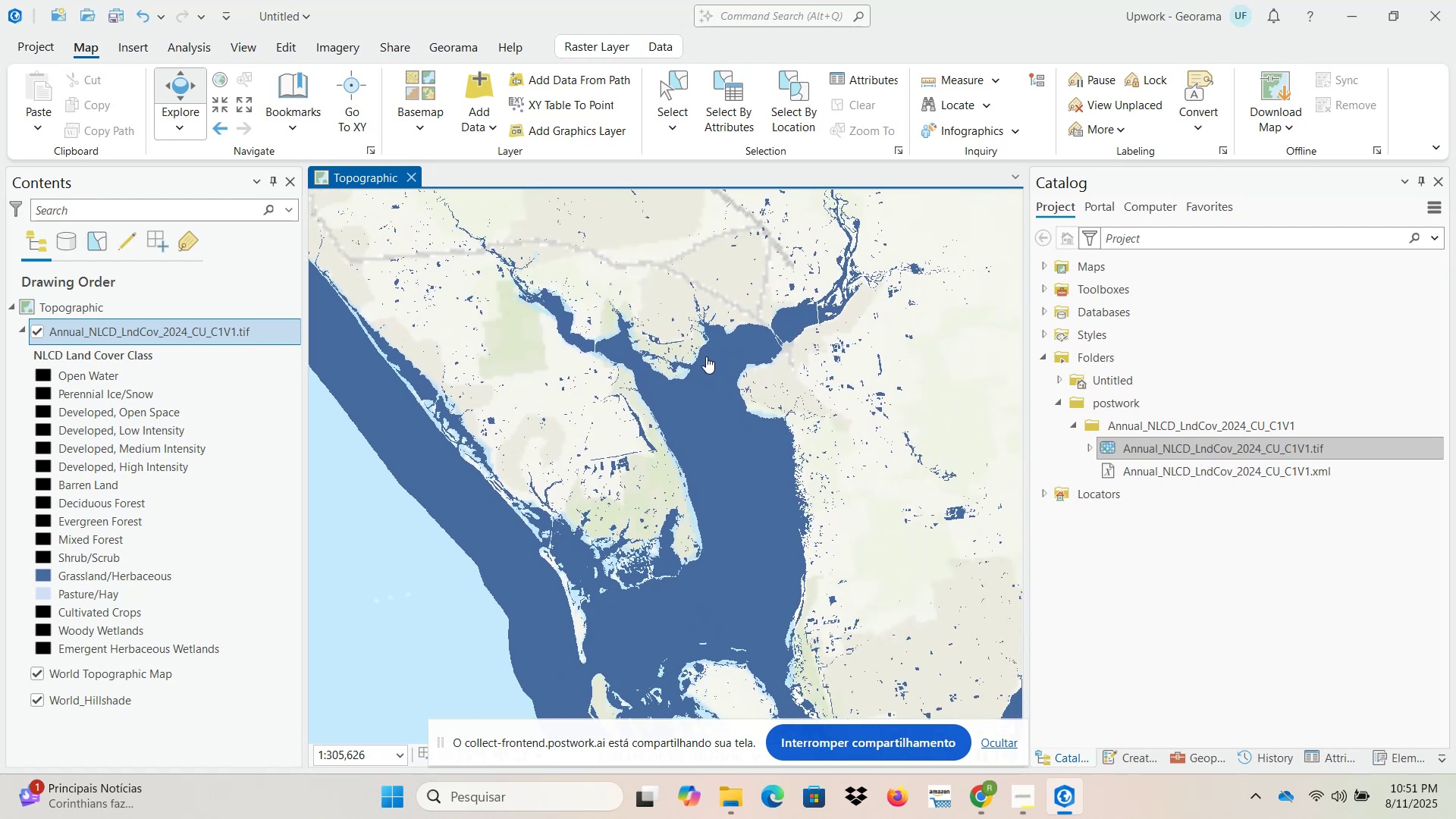 
scroll: coordinate [721, 397], scroll_direction: down, amount: 5.0
 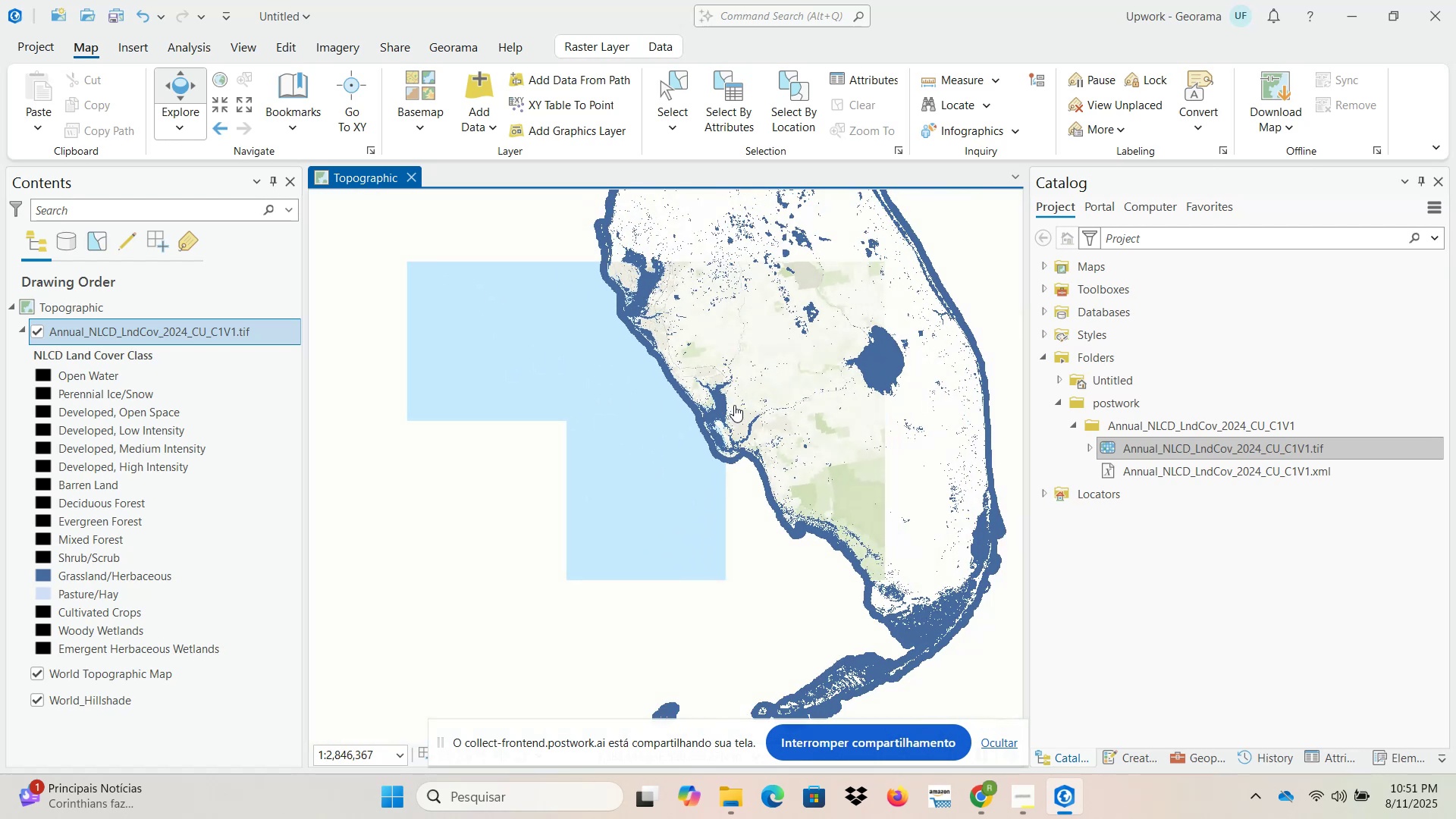 
left_click_drag(start_coordinate=[703, 345], to_coordinate=[750, 488])
 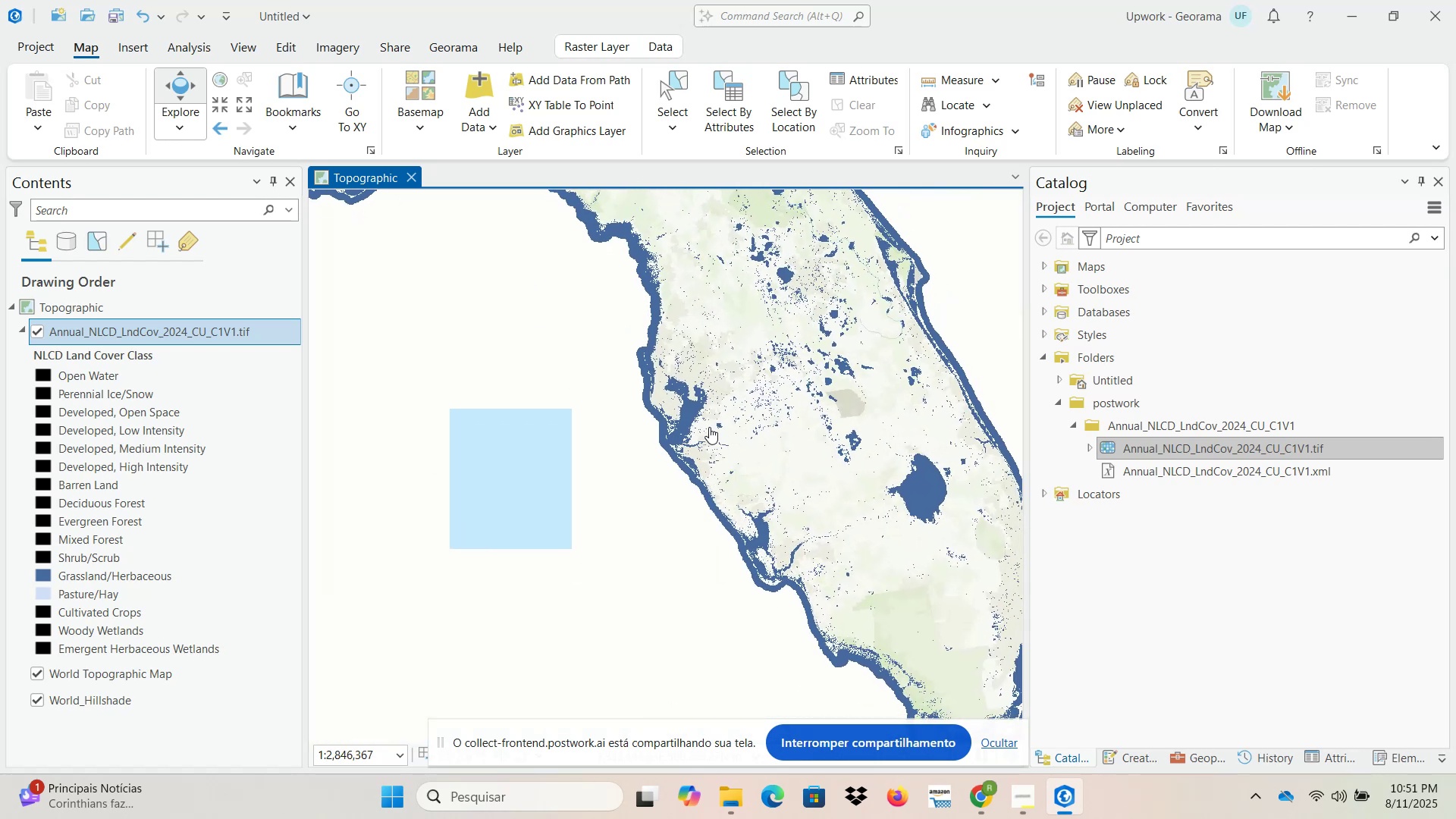 
scroll: coordinate [665, 297], scroll_direction: up, amount: 8.0
 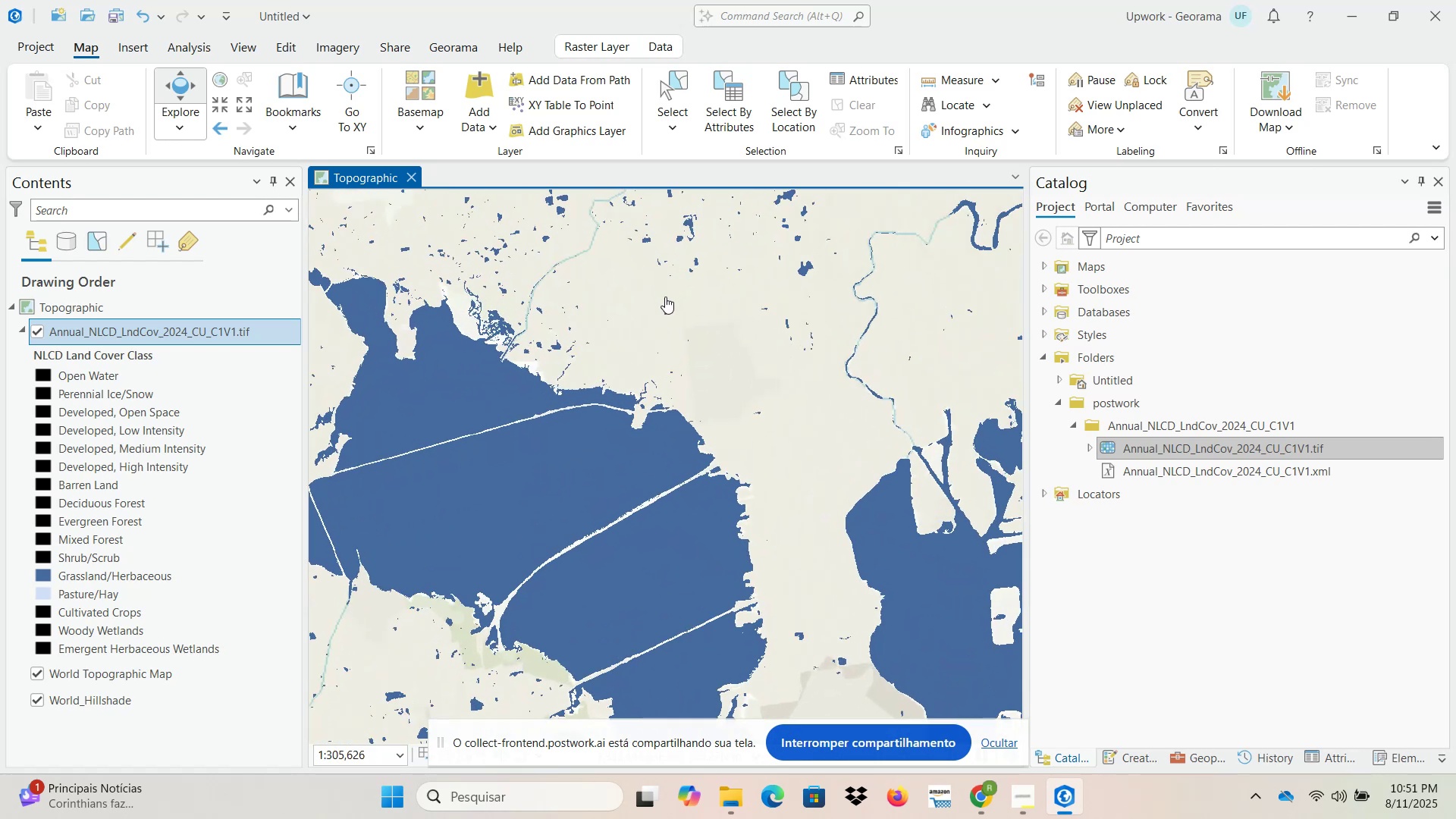 
scroll: coordinate [665, 297], scroll_direction: down, amount: 2.0
 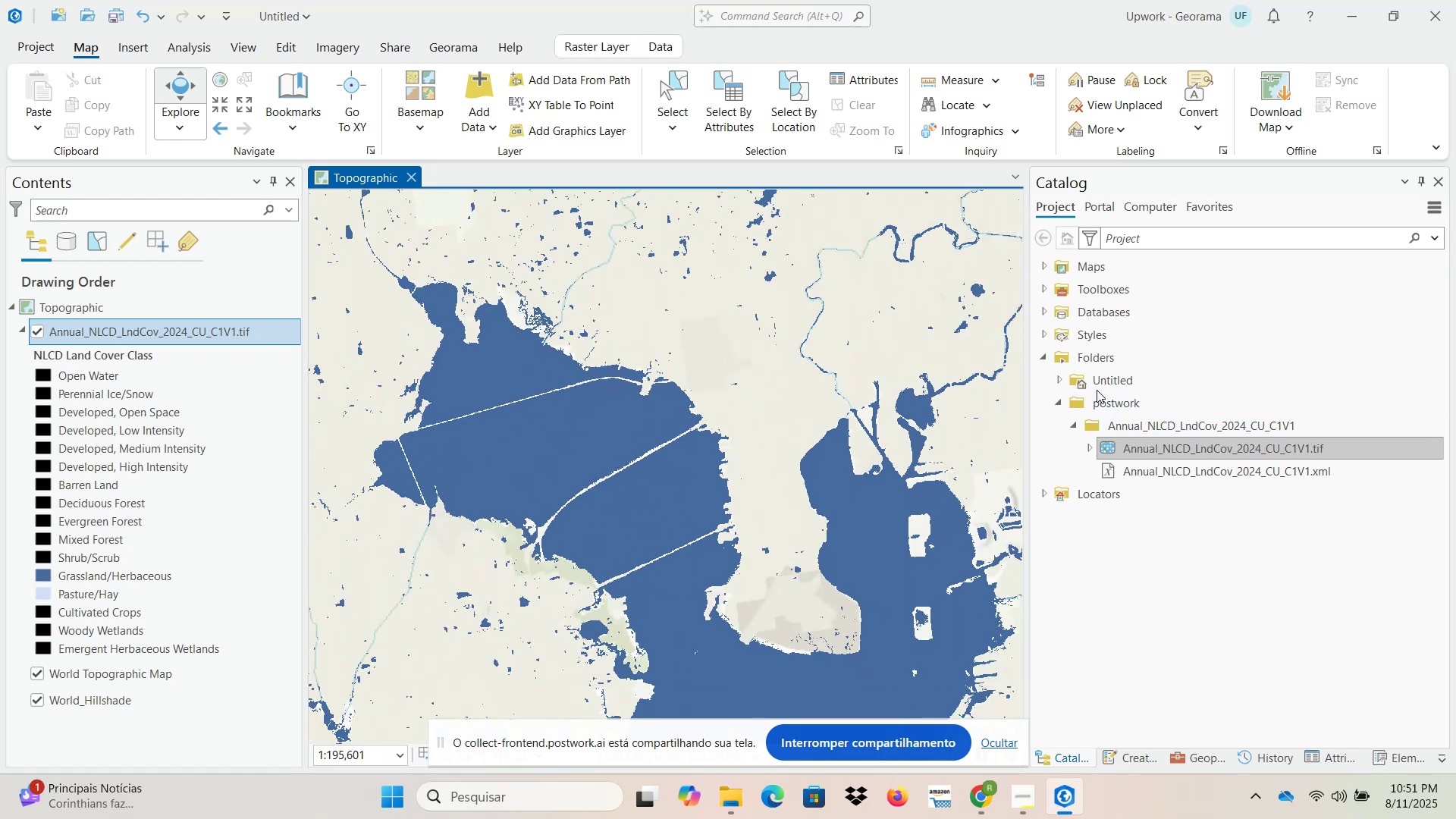 
right_click([1096, 405])
 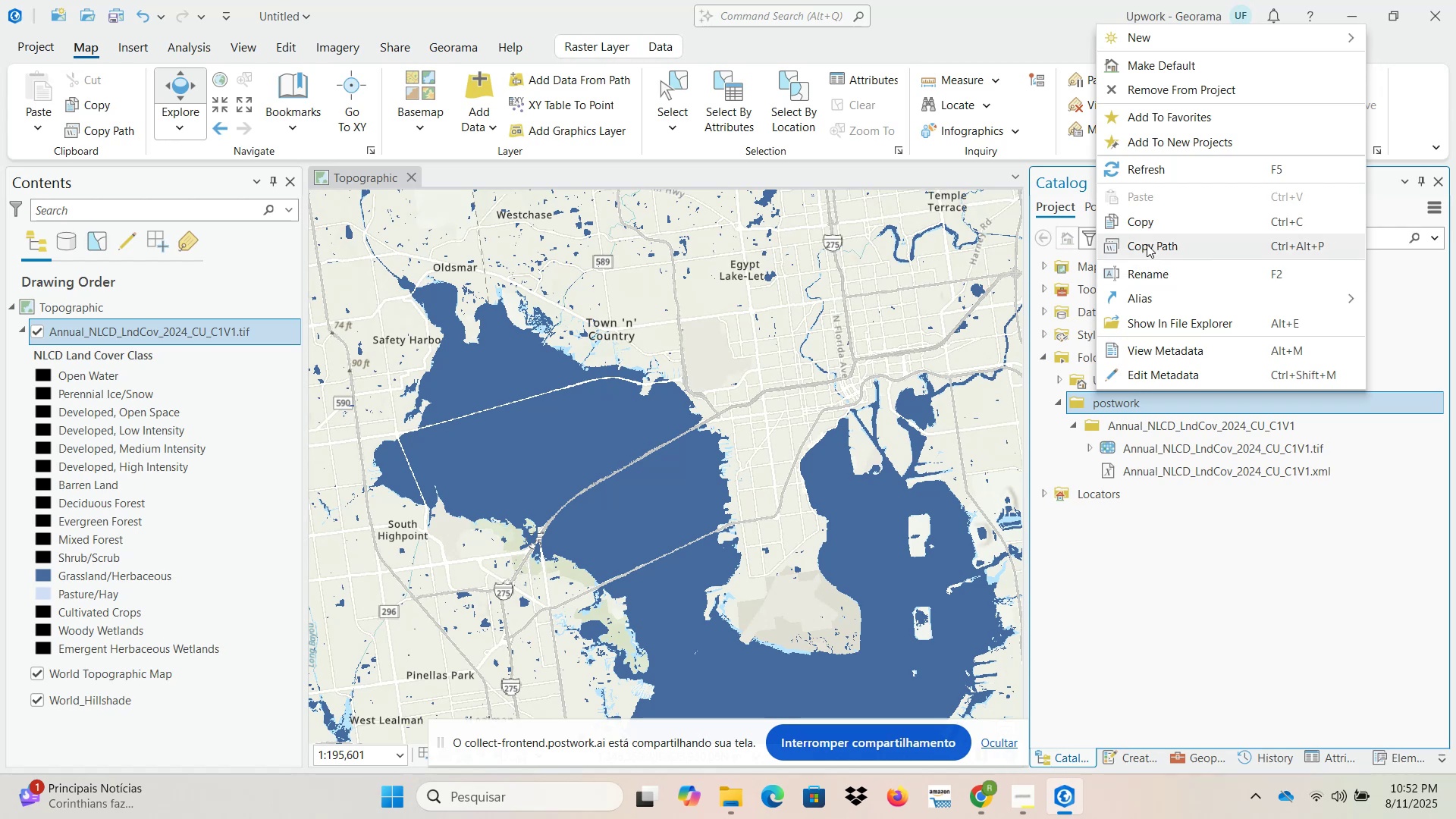 
left_click([1133, 170])
 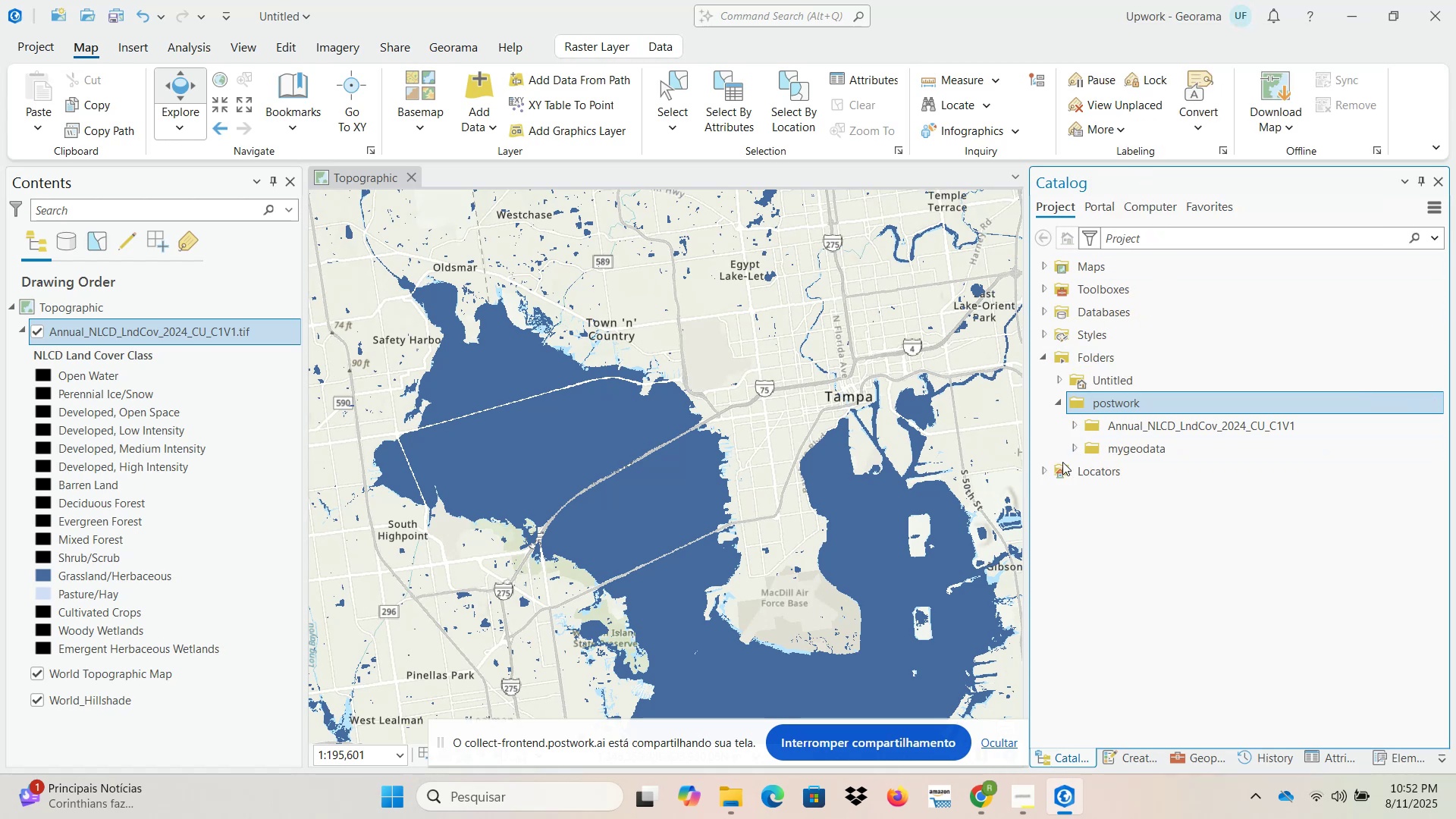 
left_click([1075, 445])
 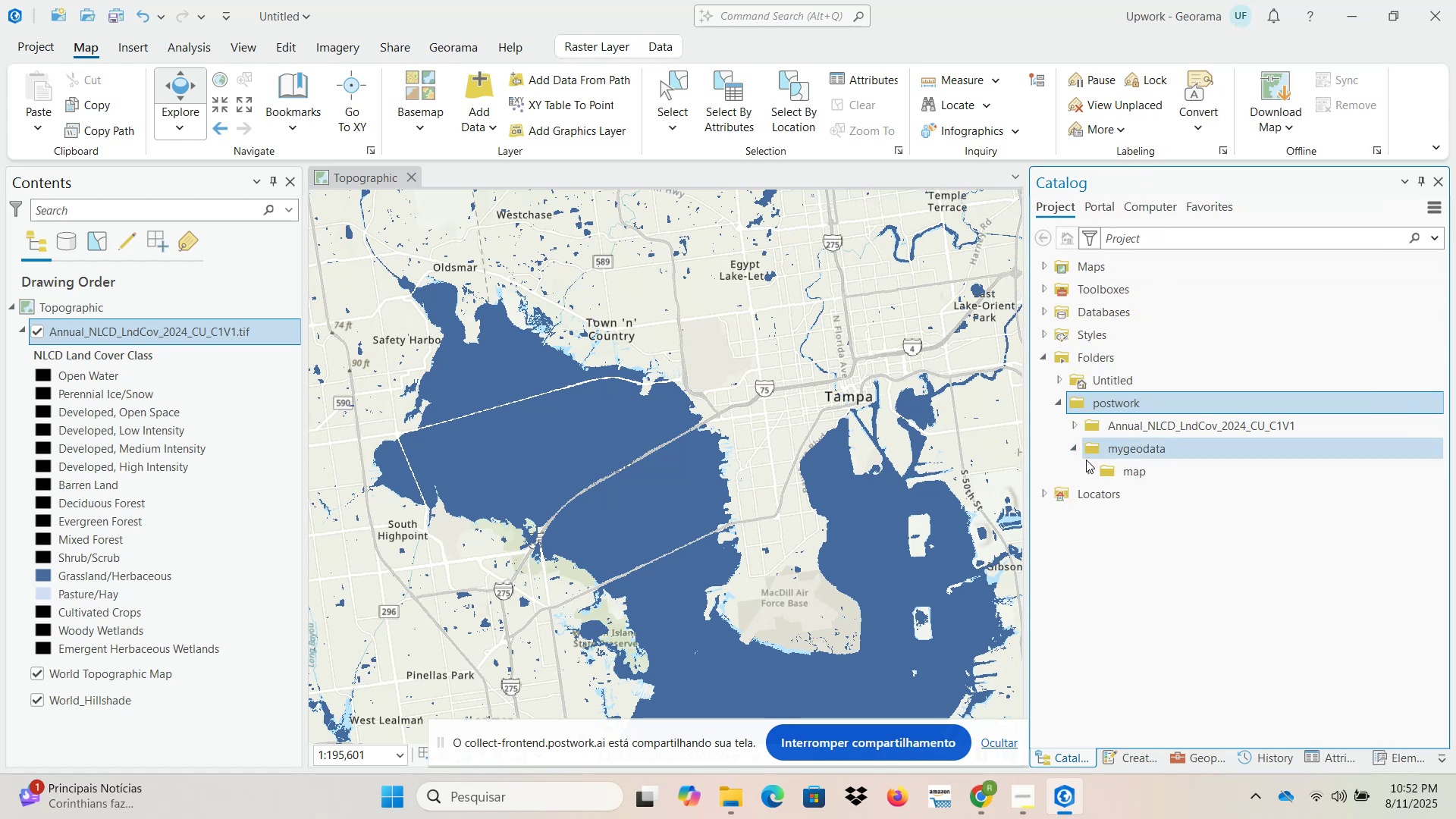 
left_click([1087, 469])
 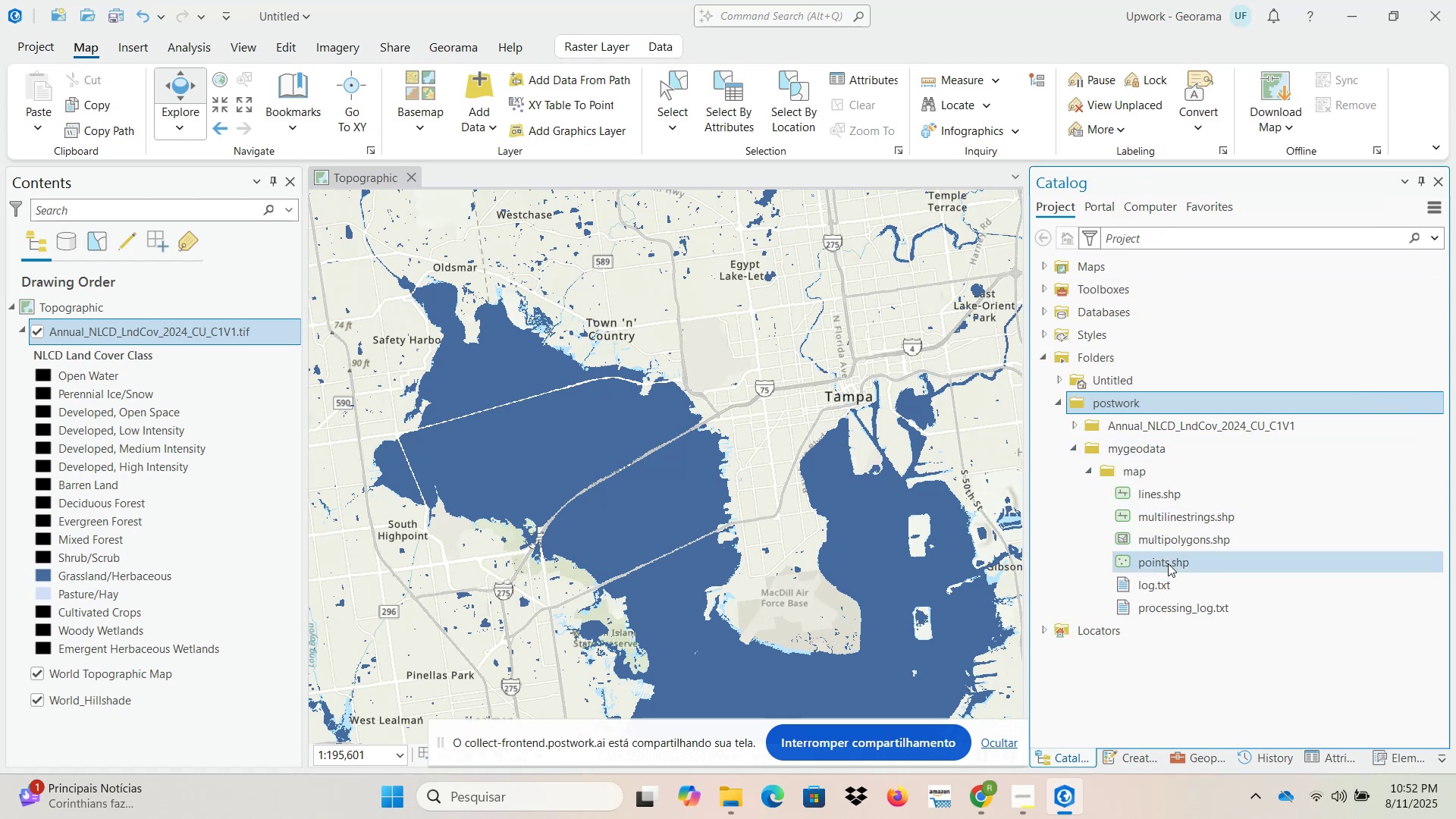 
left_click_drag(start_coordinate=[1167, 564], to_coordinate=[798, 538])
 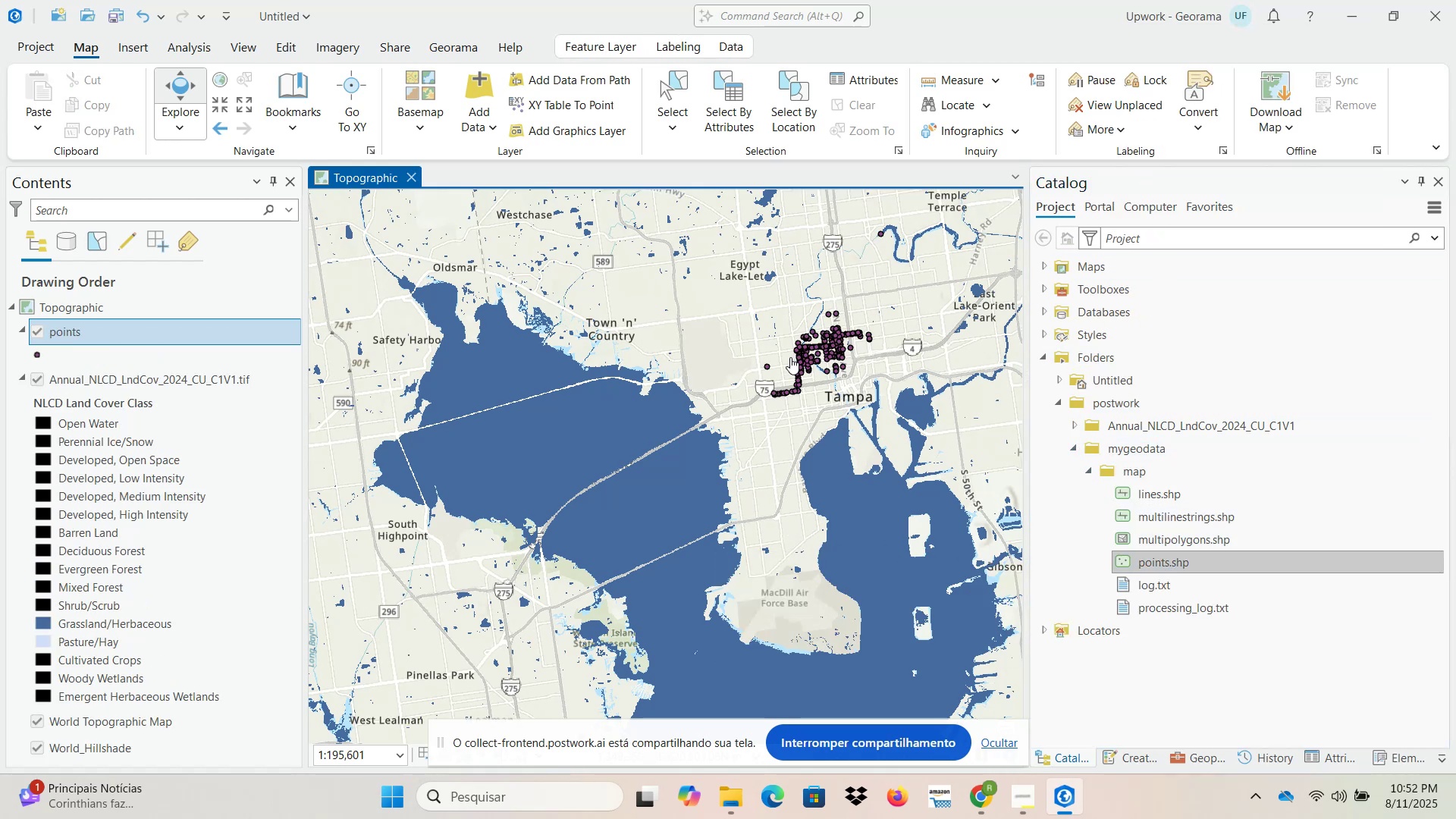 
scroll: coordinate [783, 346], scroll_direction: up, amount: 4.0
 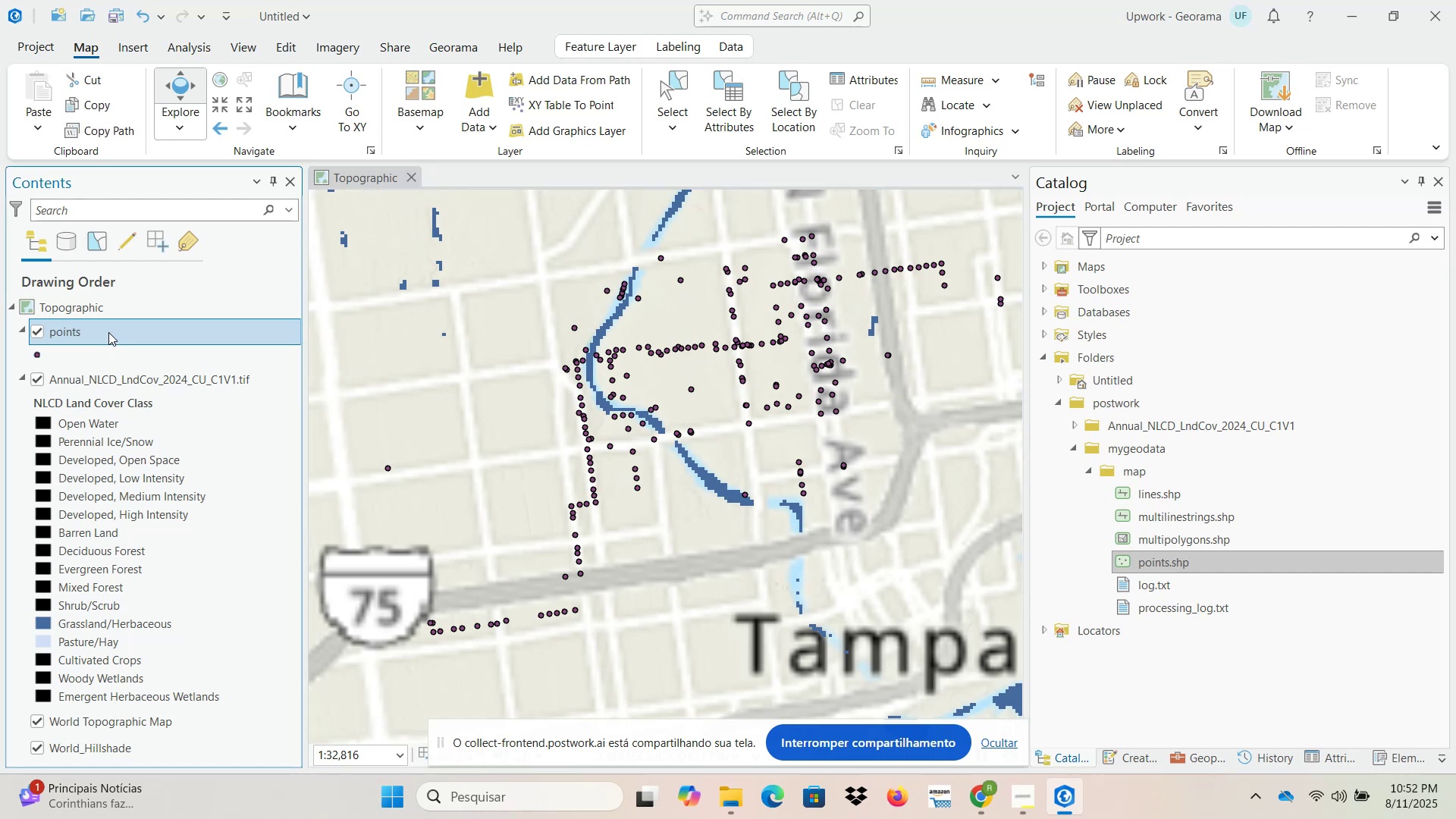 
left_click([184, 227])
 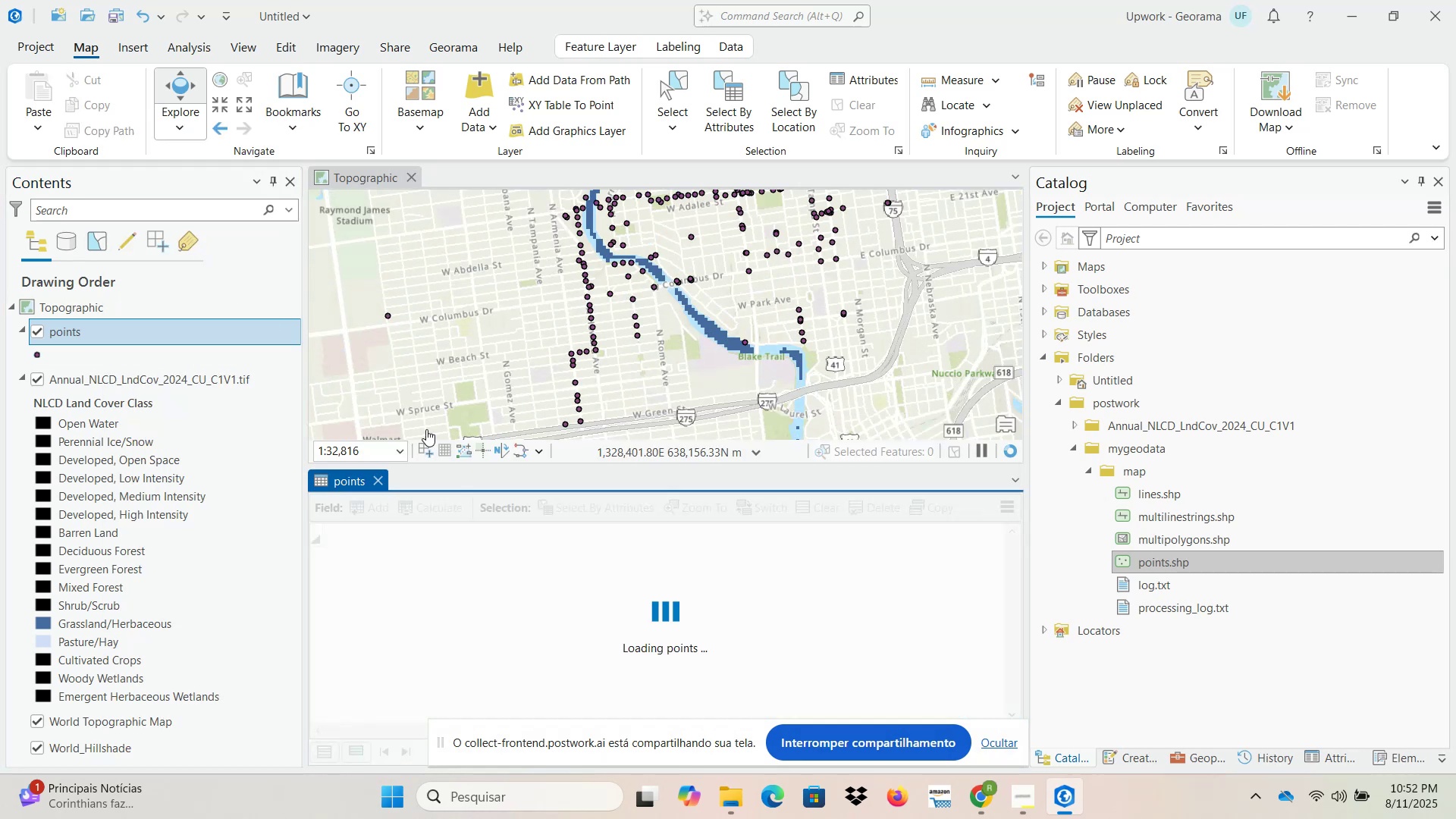 
mouse_move([538, 645])
 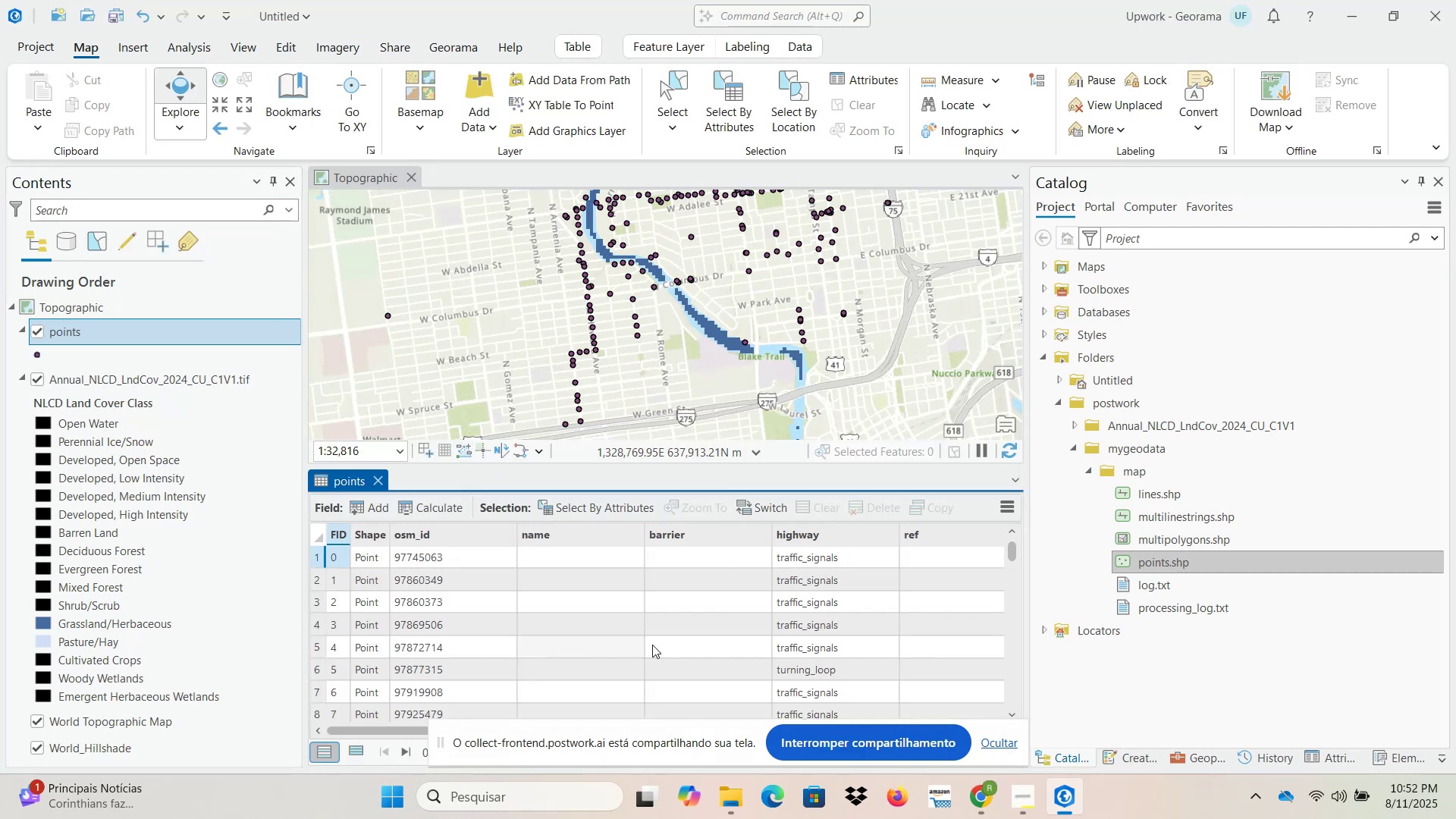 
scroll: coordinate [792, 654], scroll_direction: down, amount: 2.0
 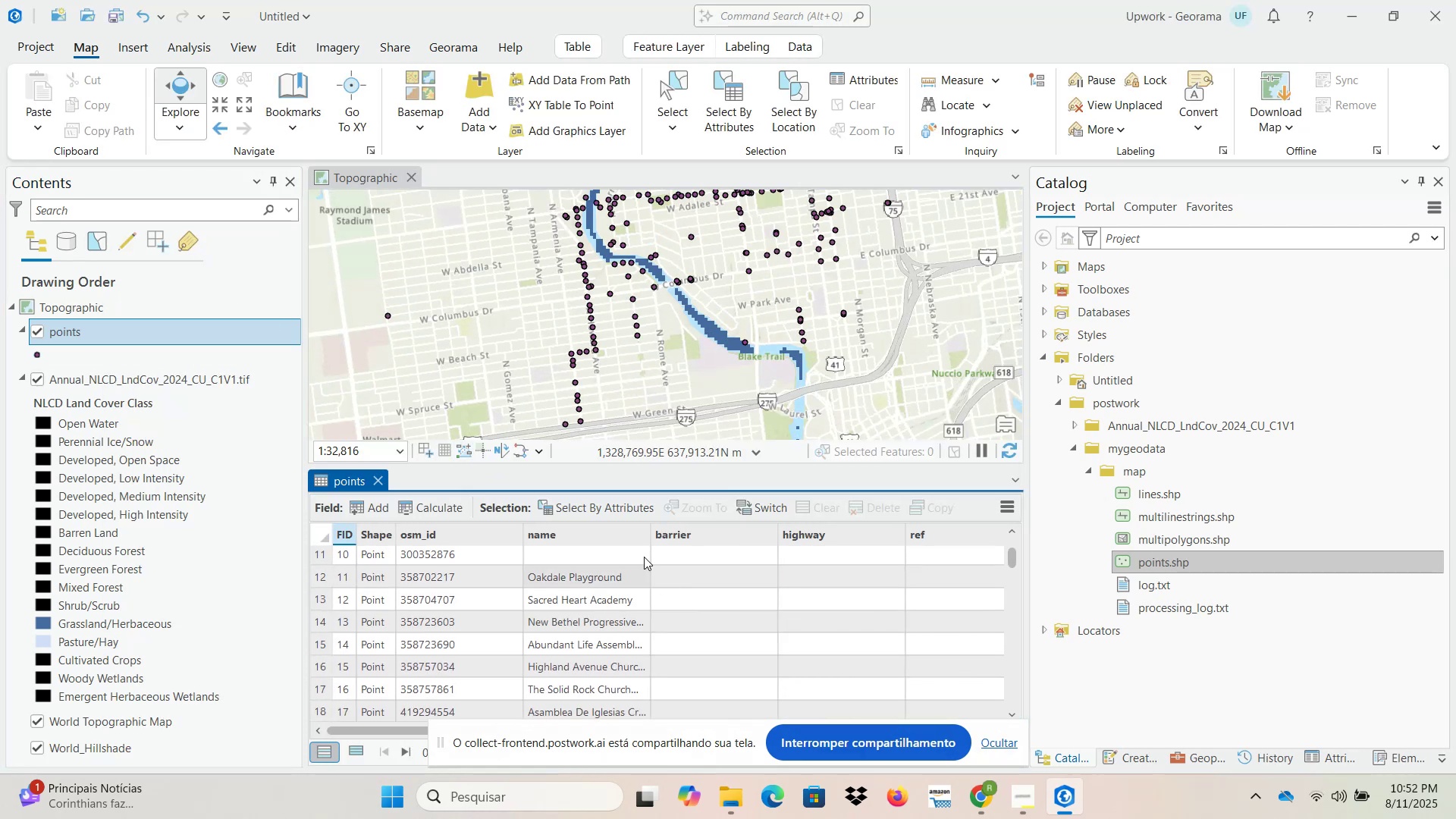 
left_click_drag(start_coordinate=[649, 530], to_coordinate=[838, 530])
 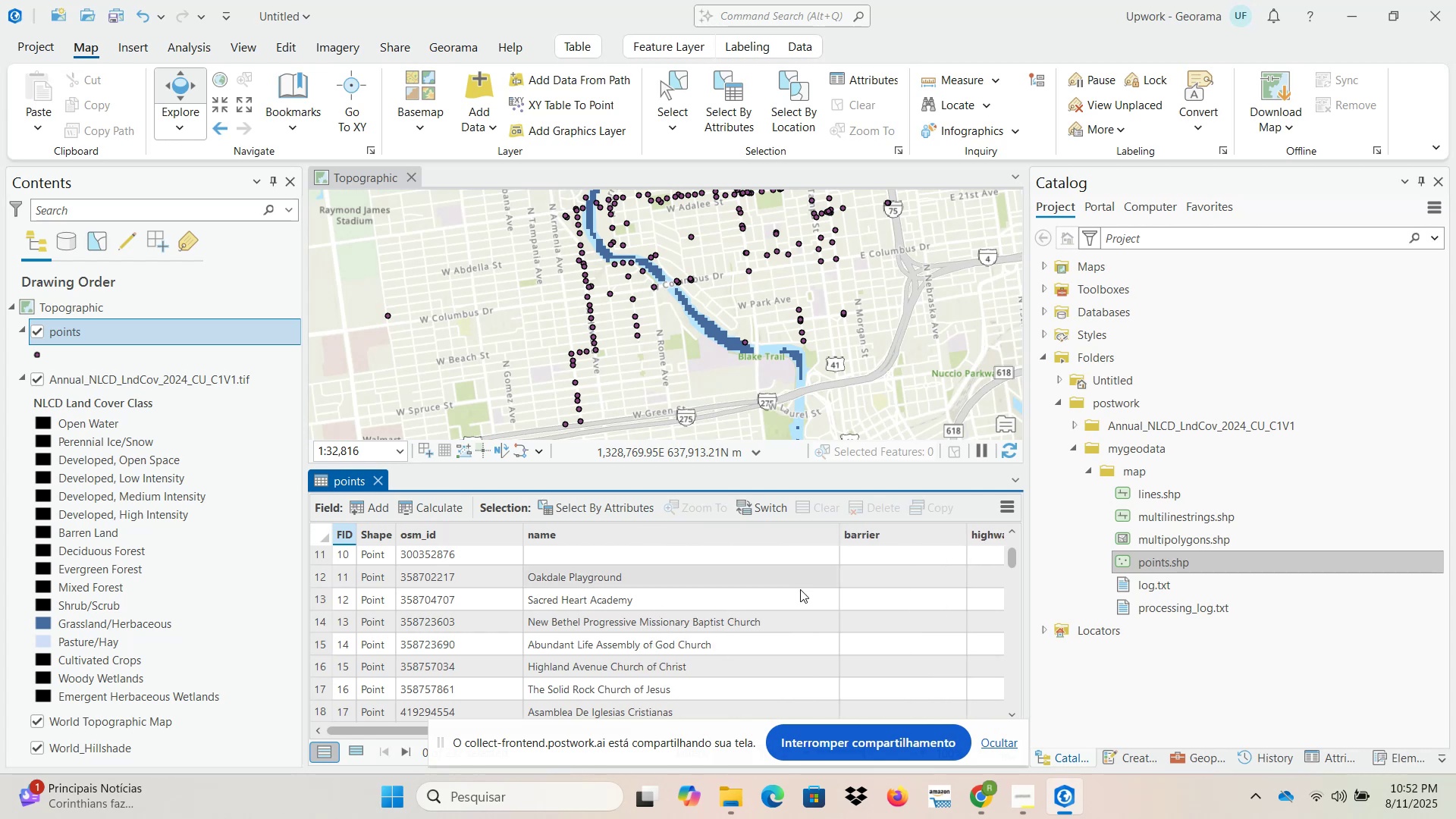 
scroll: coordinate [797, 610], scroll_direction: down, amount: 10.0
 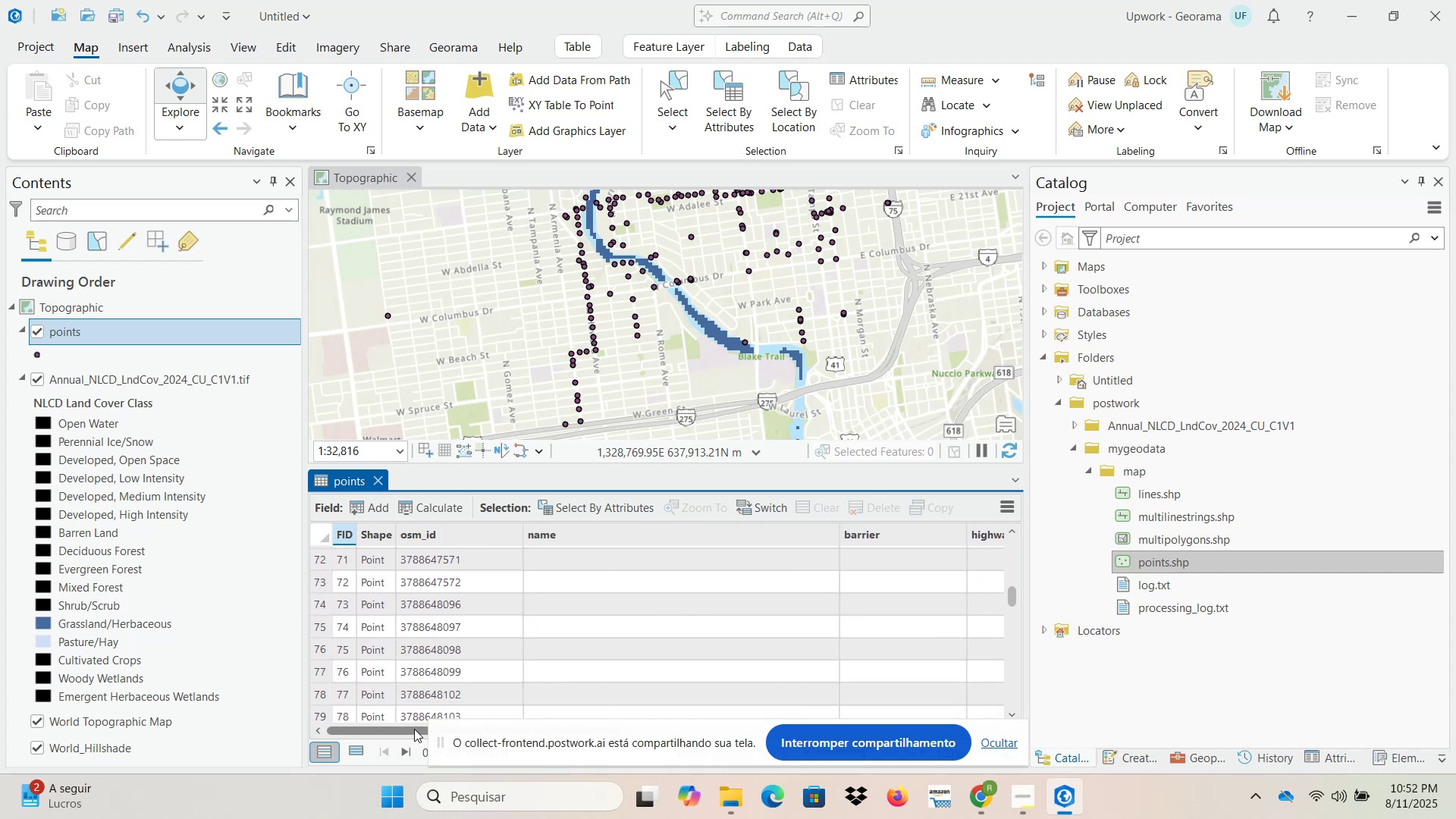 
left_click_drag(start_coordinate=[376, 729], to_coordinate=[803, 730])
 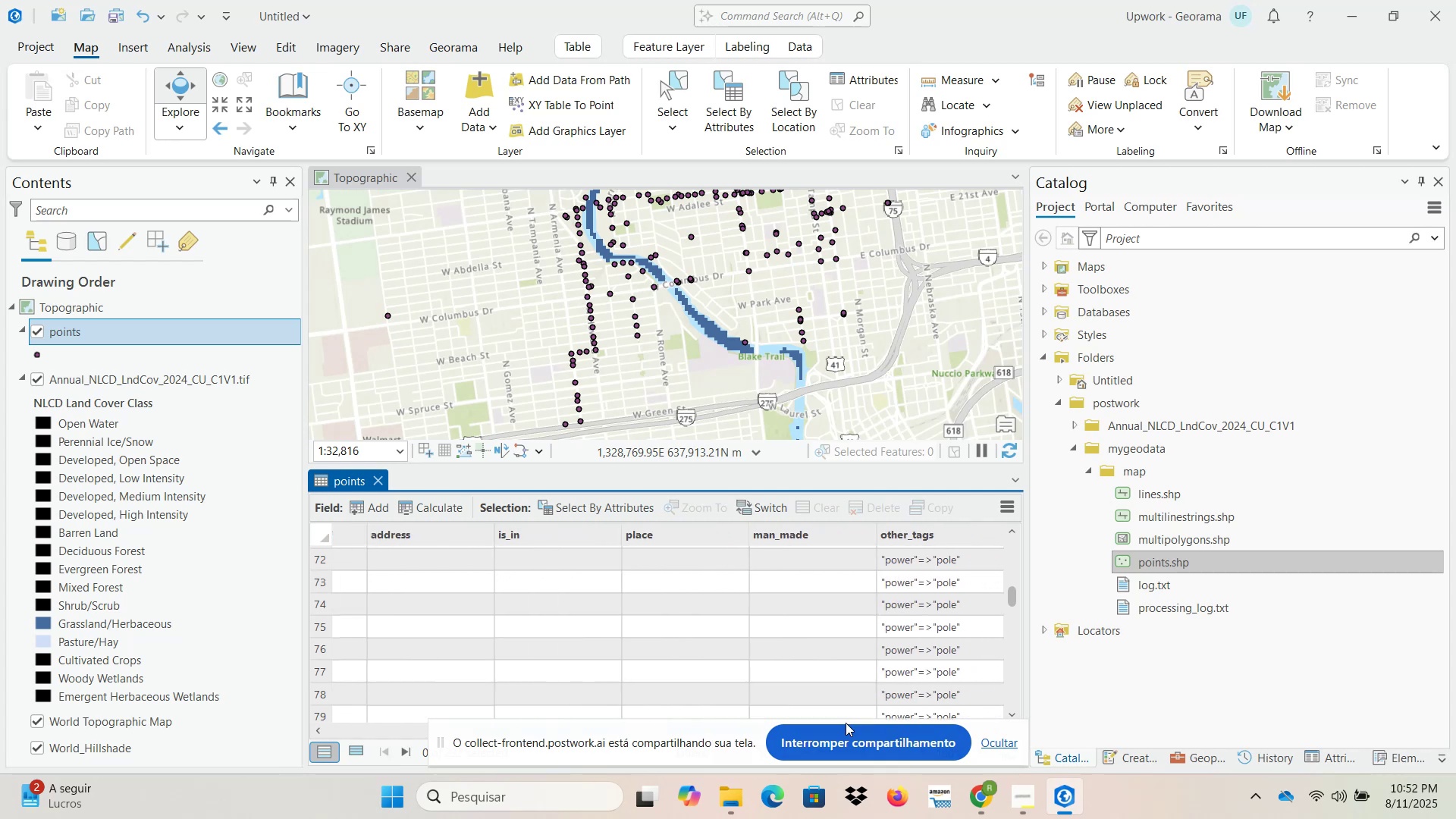 
scroll: coordinate [911, 666], scroll_direction: down, amount: 4.0
 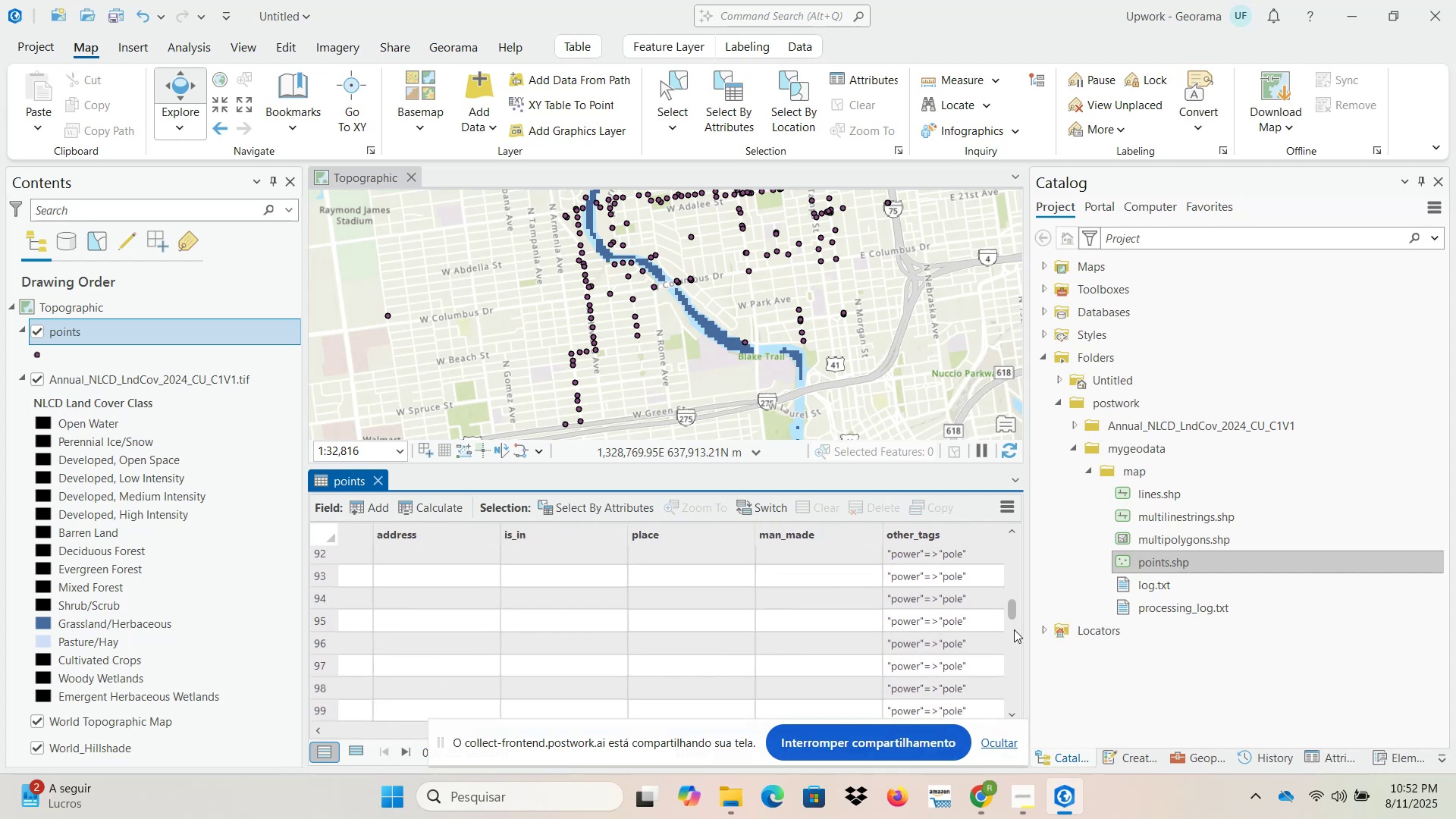 
left_click_drag(start_coordinate=[1015, 607], to_coordinate=[1009, 528])
 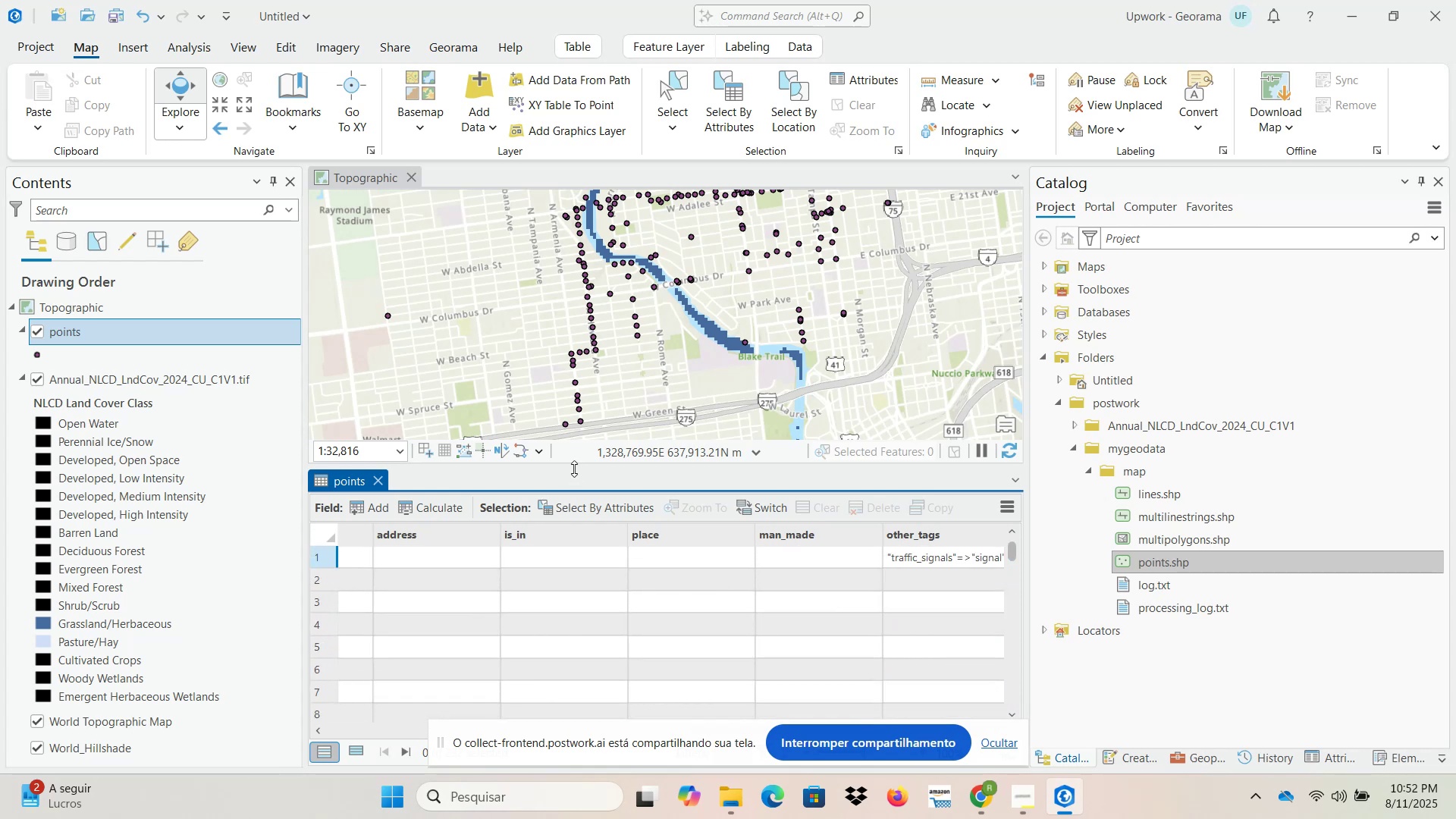 
scroll: coordinate [1037, 645], scroll_direction: down, amount: 3.0
 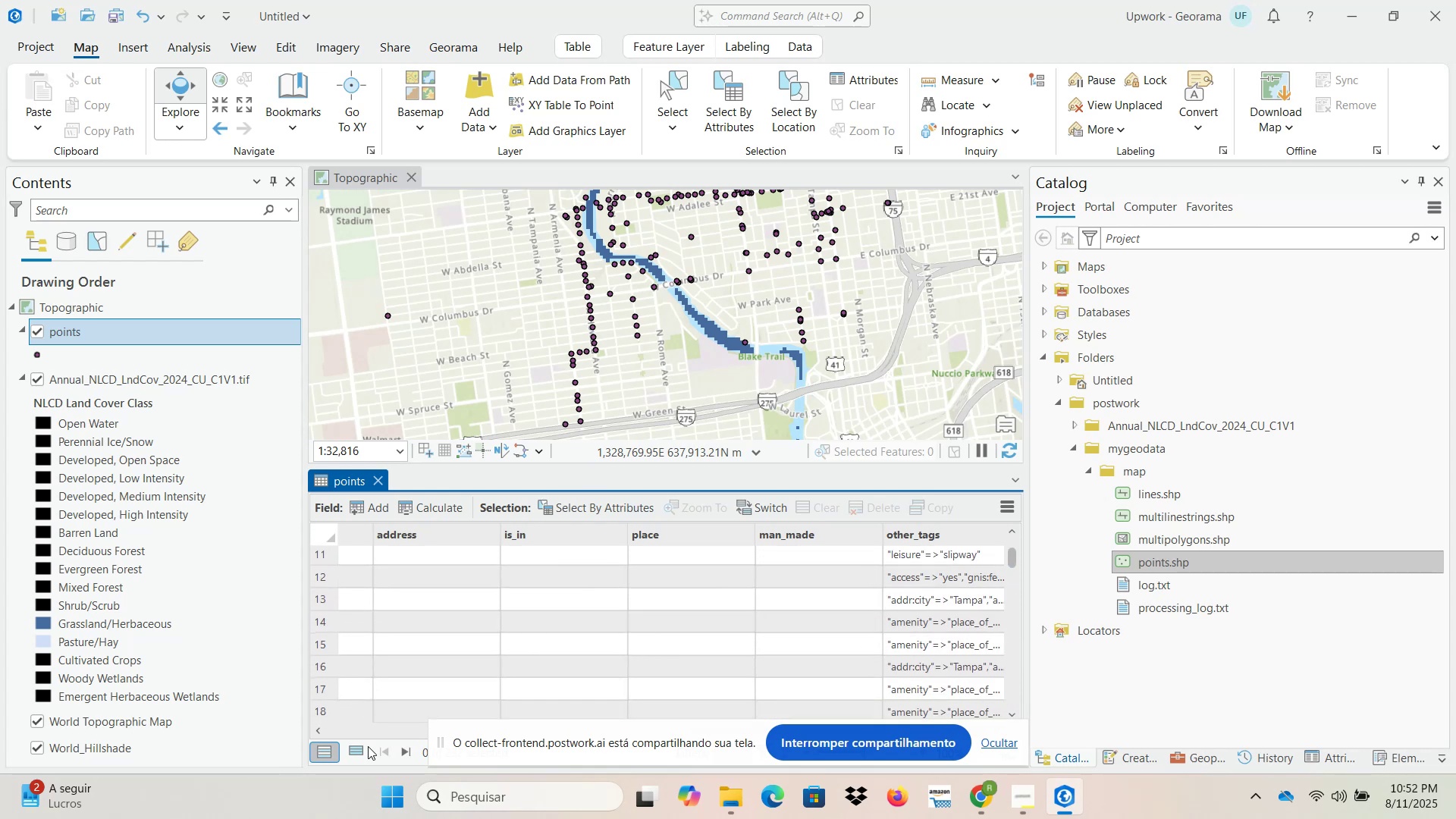 
left_click([347, 730])
 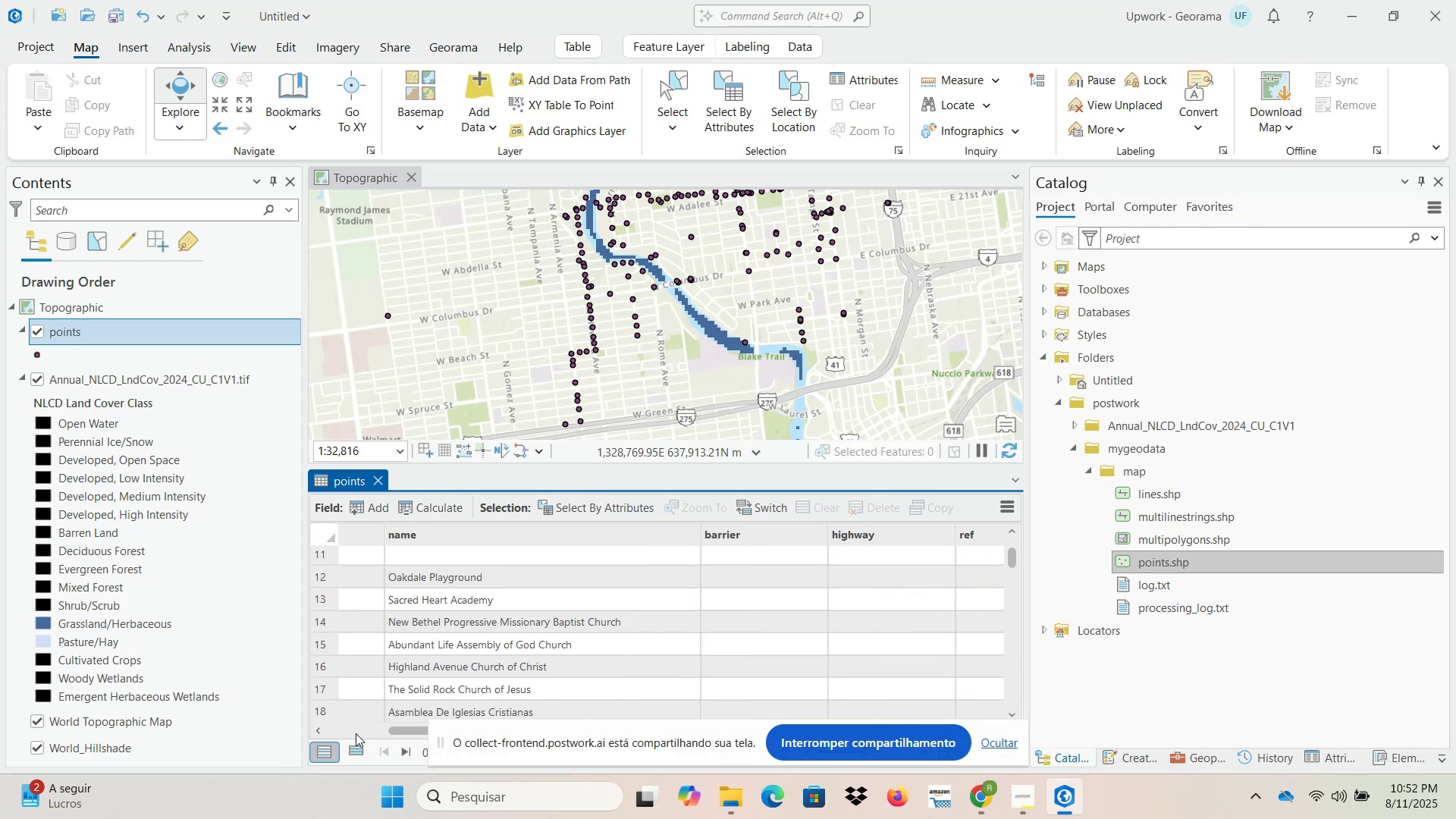 
scroll: coordinate [459, 648], scroll_direction: up, amount: 3.0
 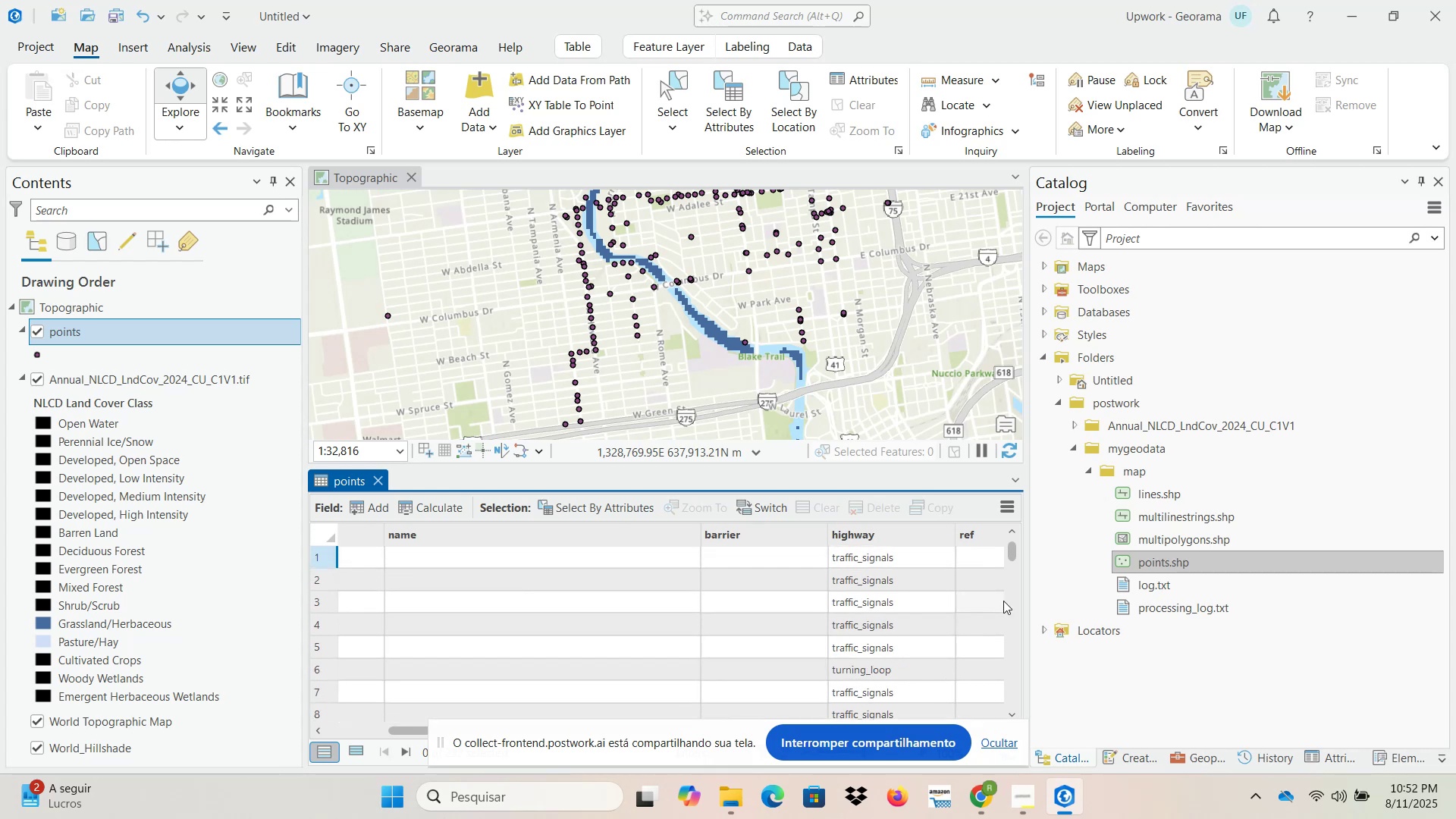 
left_click_drag(start_coordinate=[1013, 550], to_coordinate=[1007, 682])
 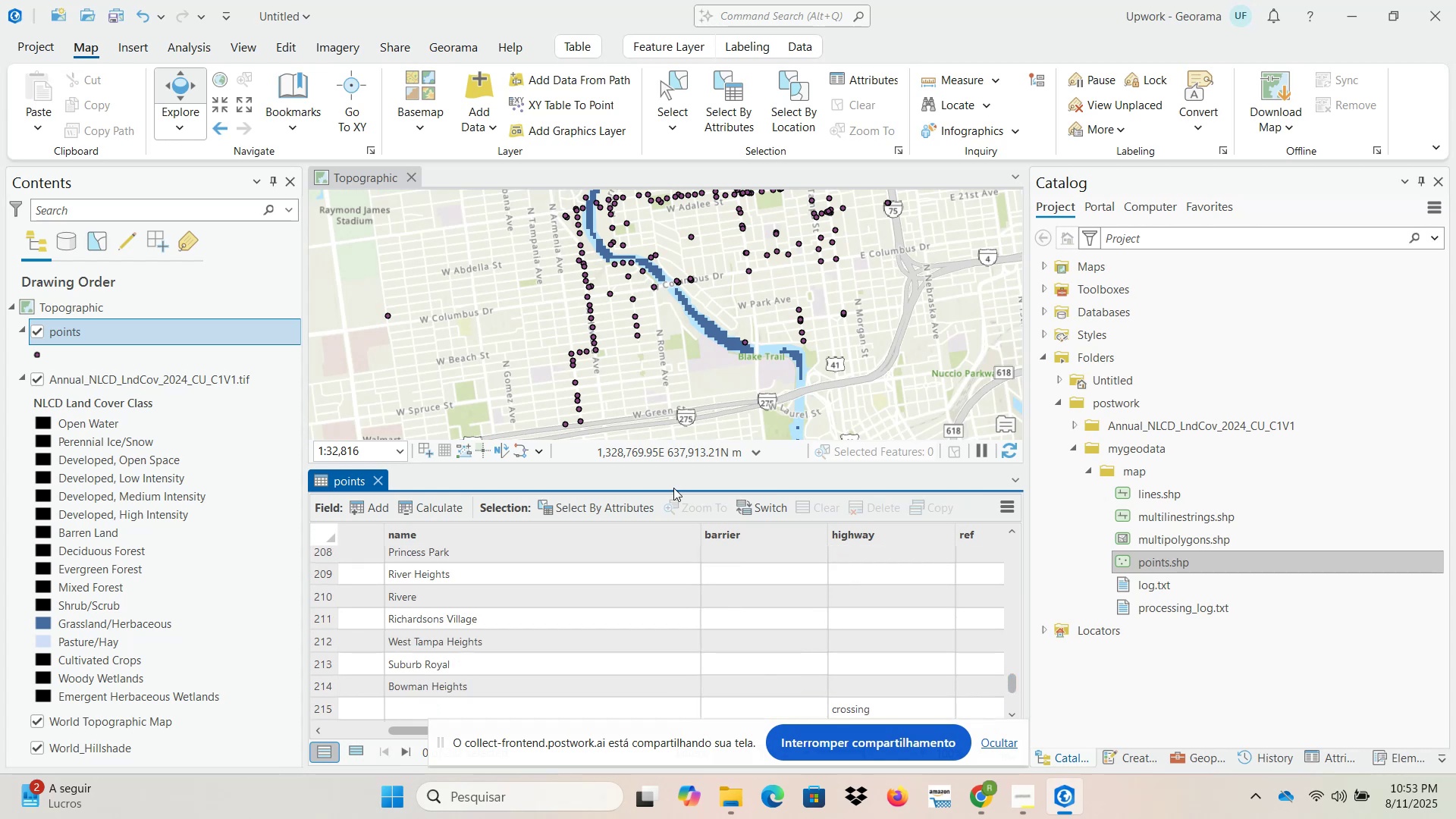 
scroll: coordinate [656, 317], scroll_direction: down, amount: 1.0
 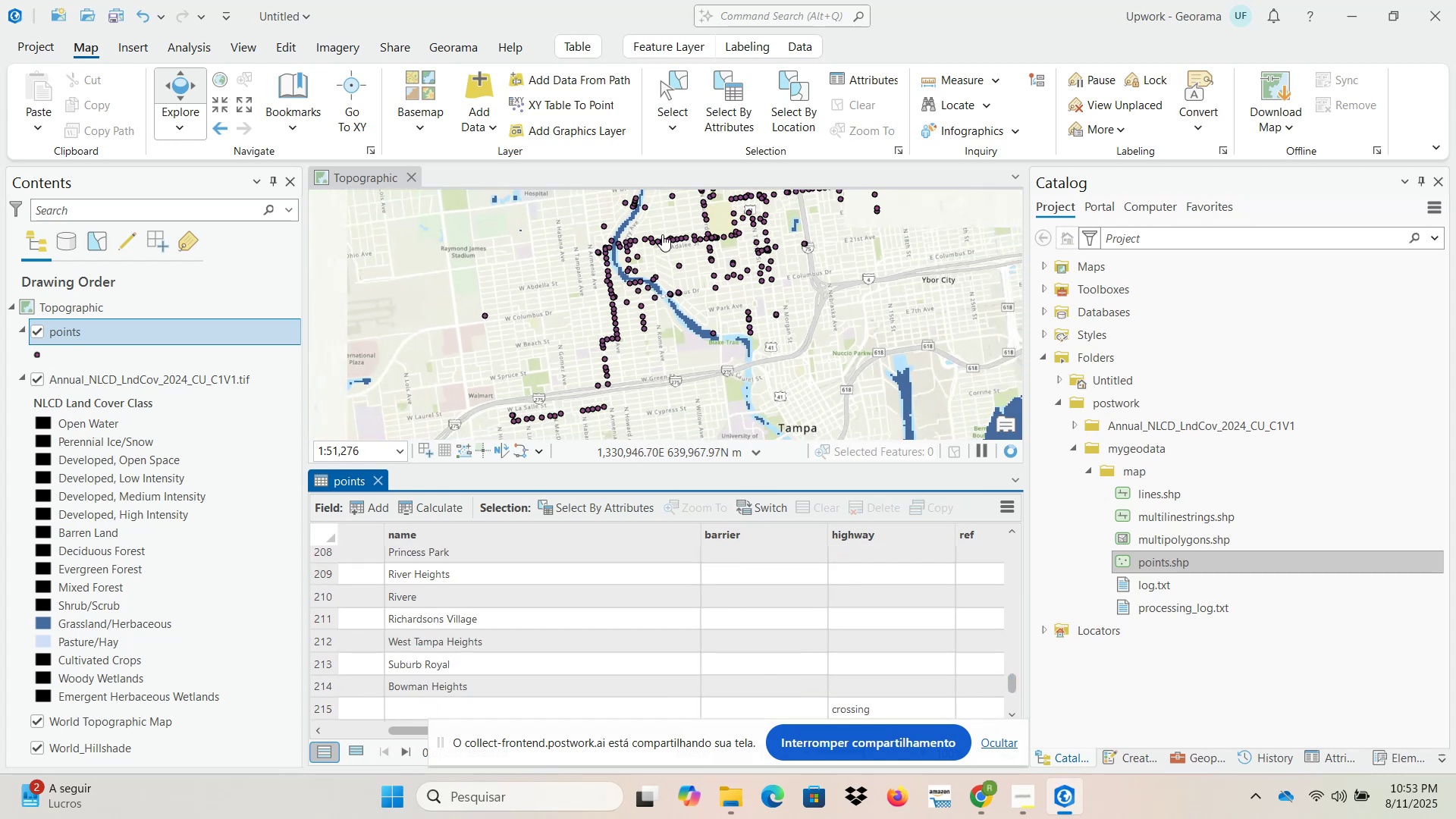 
scroll: coordinate [514, 281], scroll_direction: up, amount: 5.0
 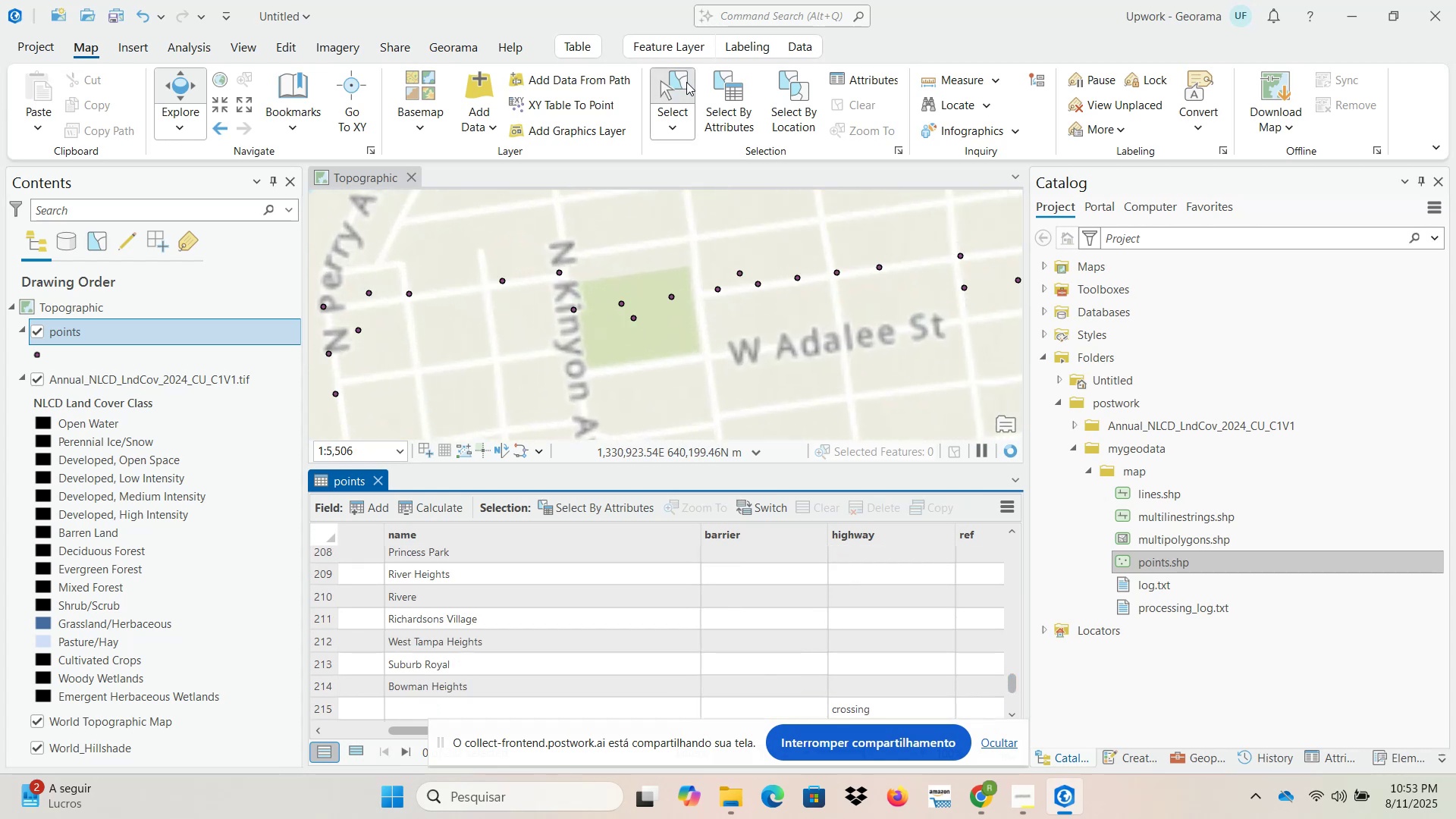 
left_click_drag(start_coordinate=[608, 291], to_coordinate=[650, 344])
 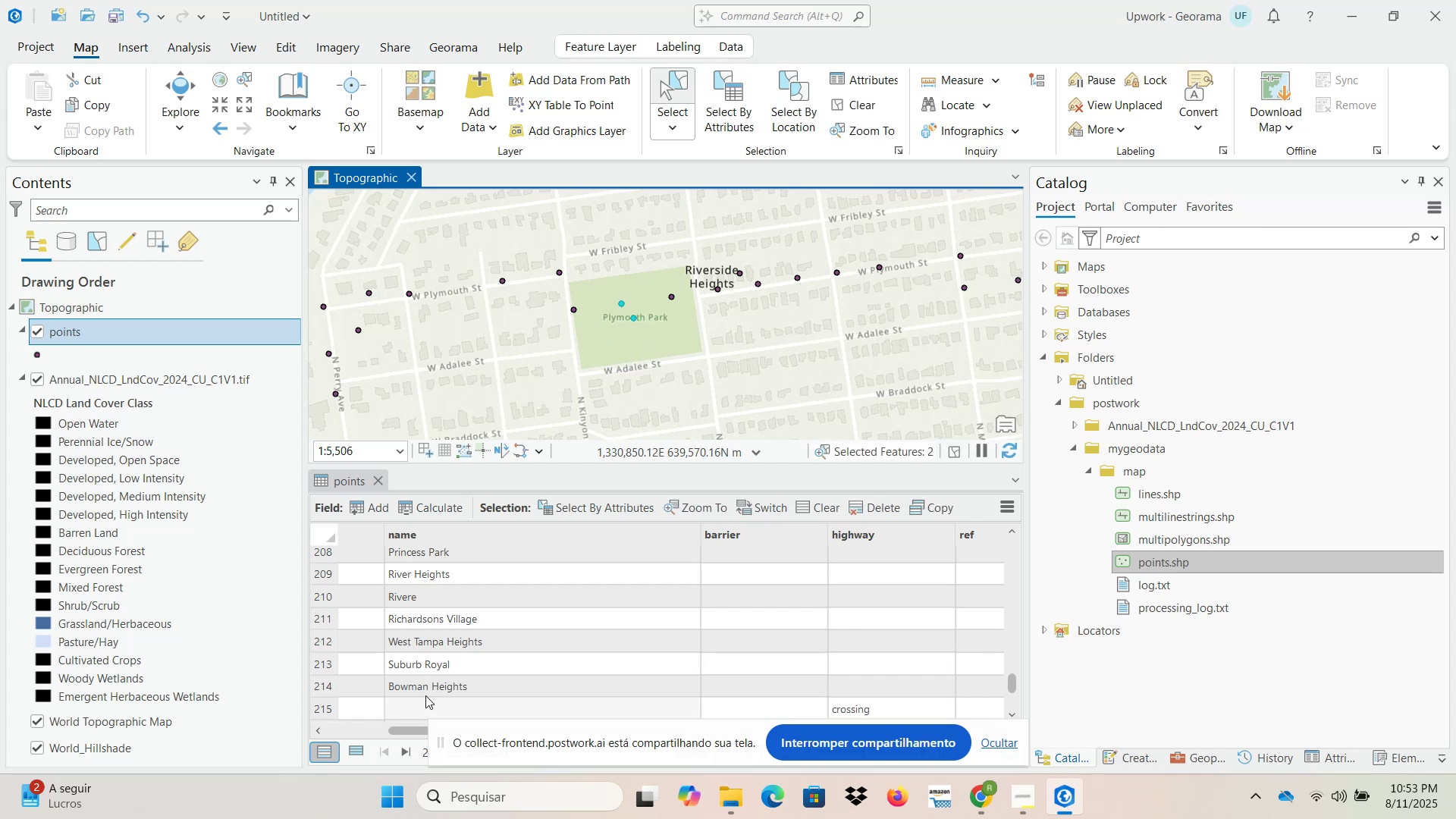 
left_click([357, 748])
 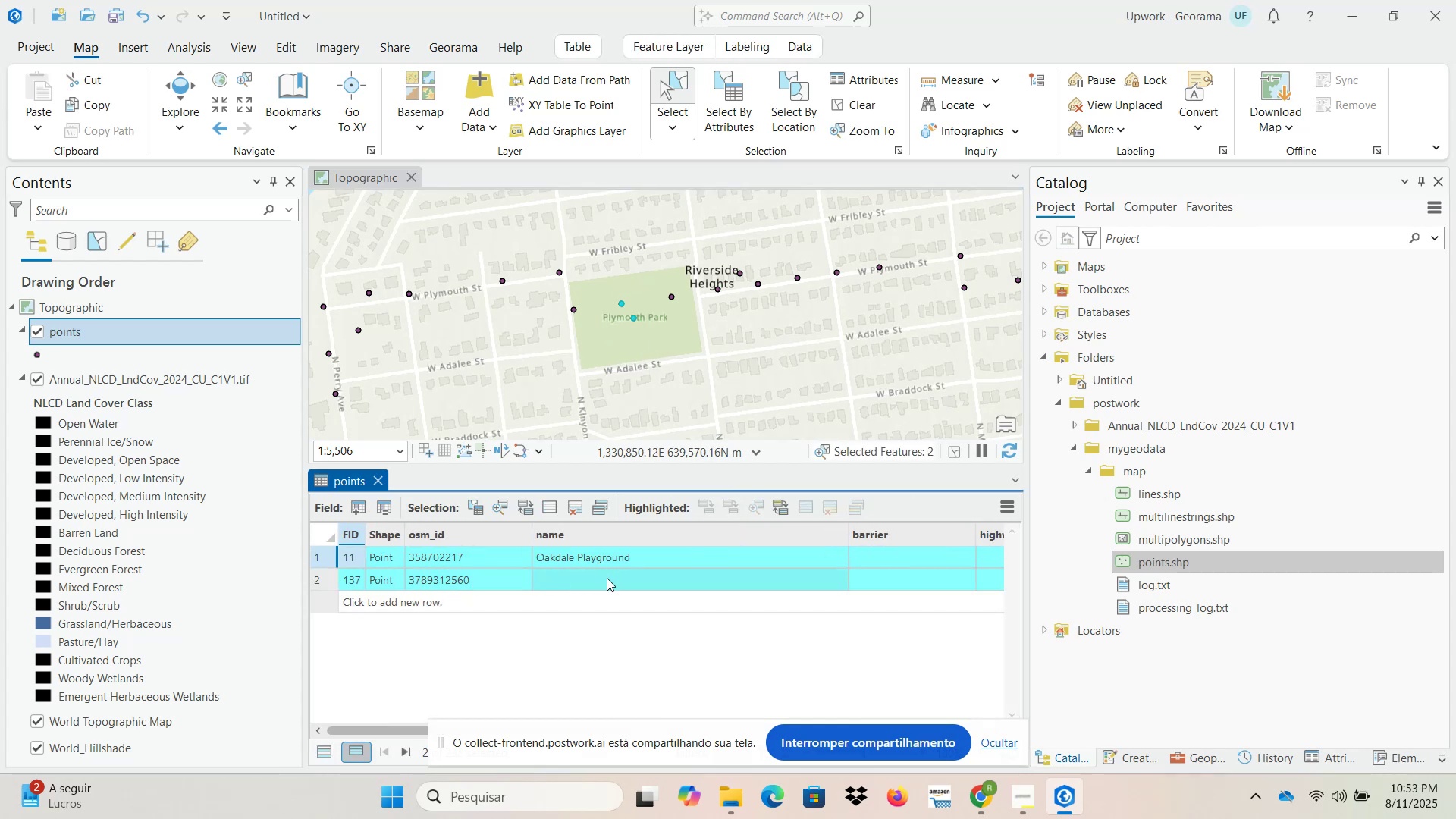 
left_click_drag(start_coordinate=[339, 731], to_coordinate=[329, 731])
 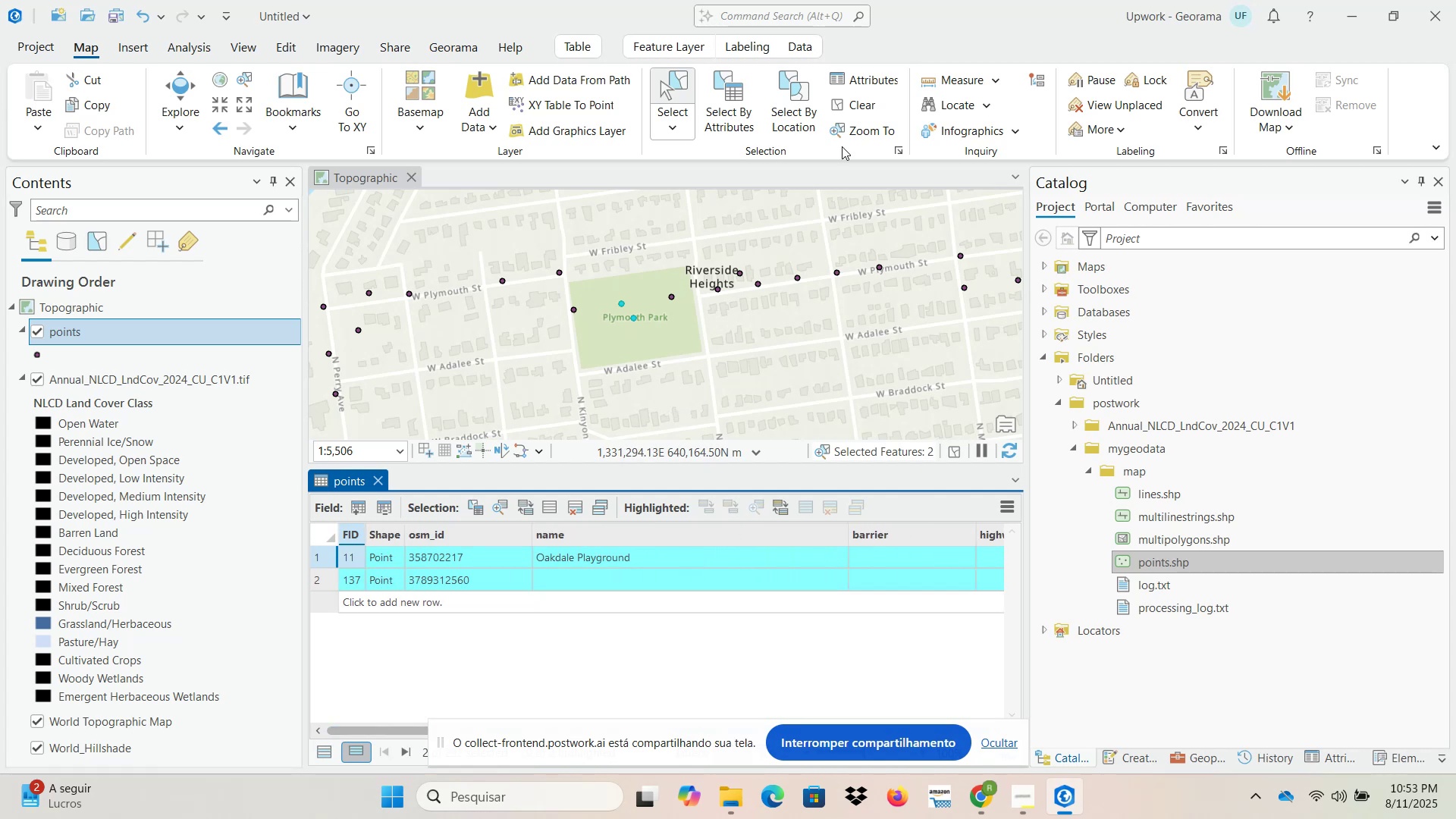 
left_click([867, 109])
 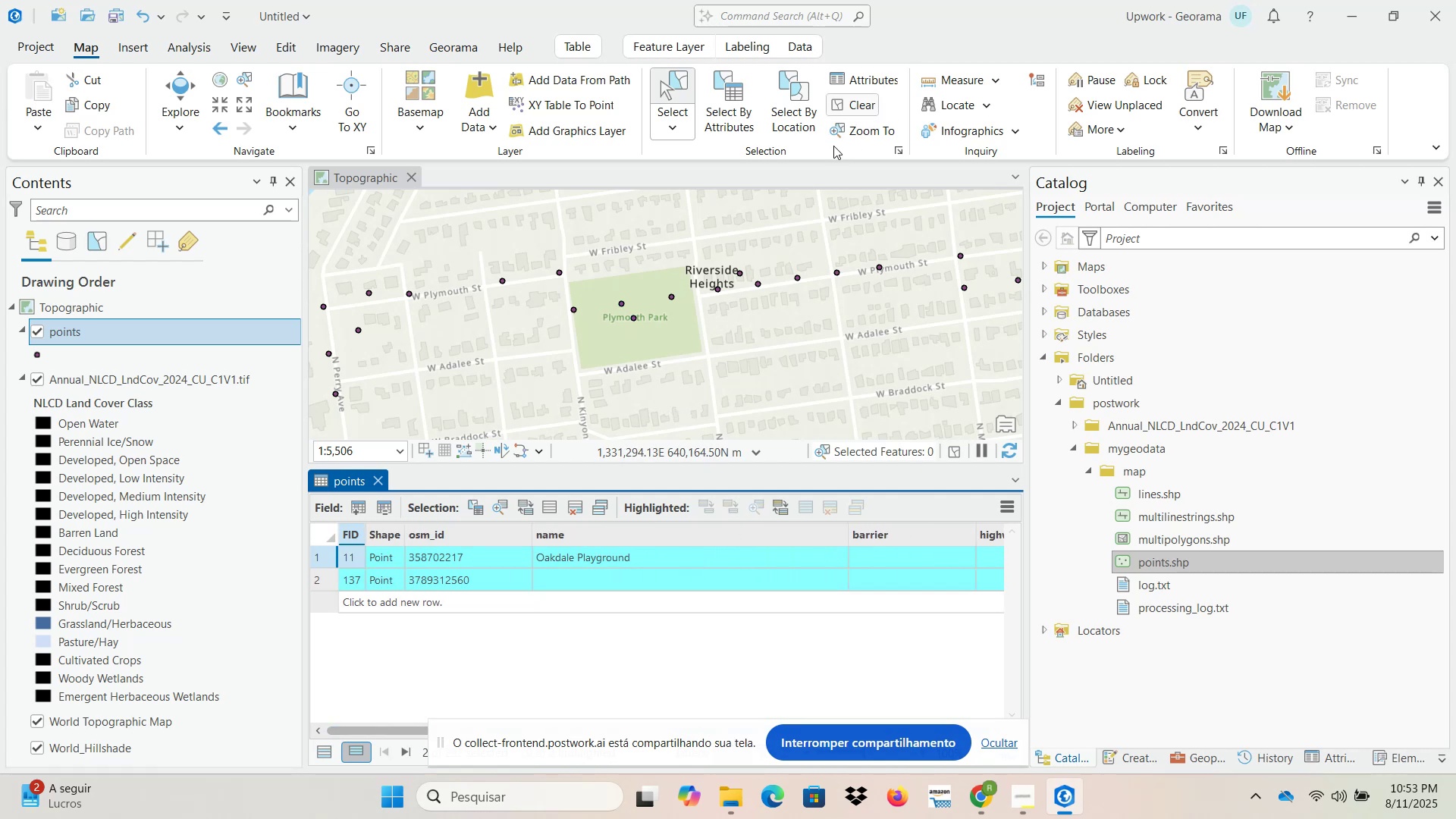 
scroll: coordinate [714, 340], scroll_direction: down, amount: 5.0
 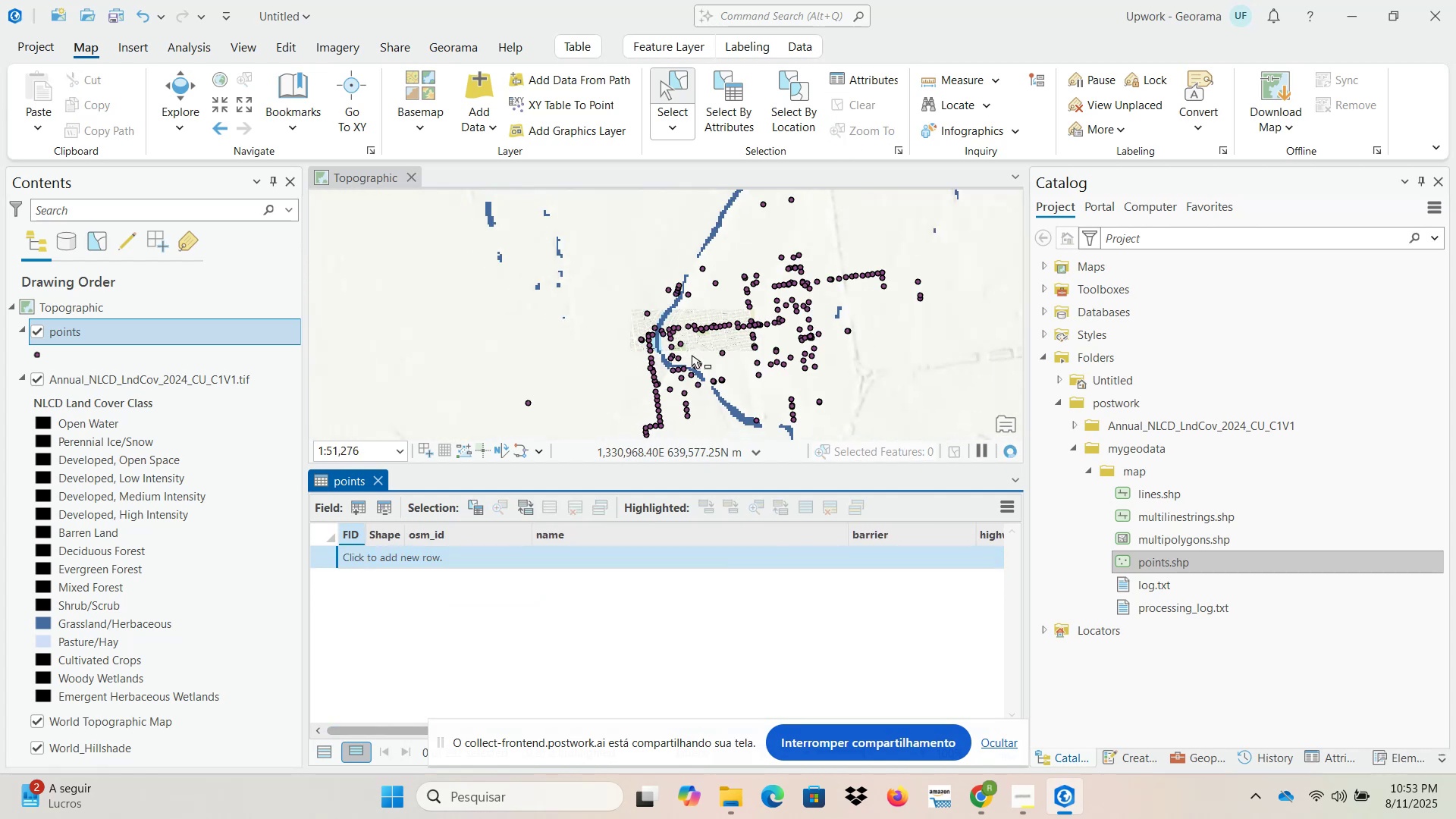 
scroll: coordinate [815, 350], scroll_direction: up, amount: 5.0
 